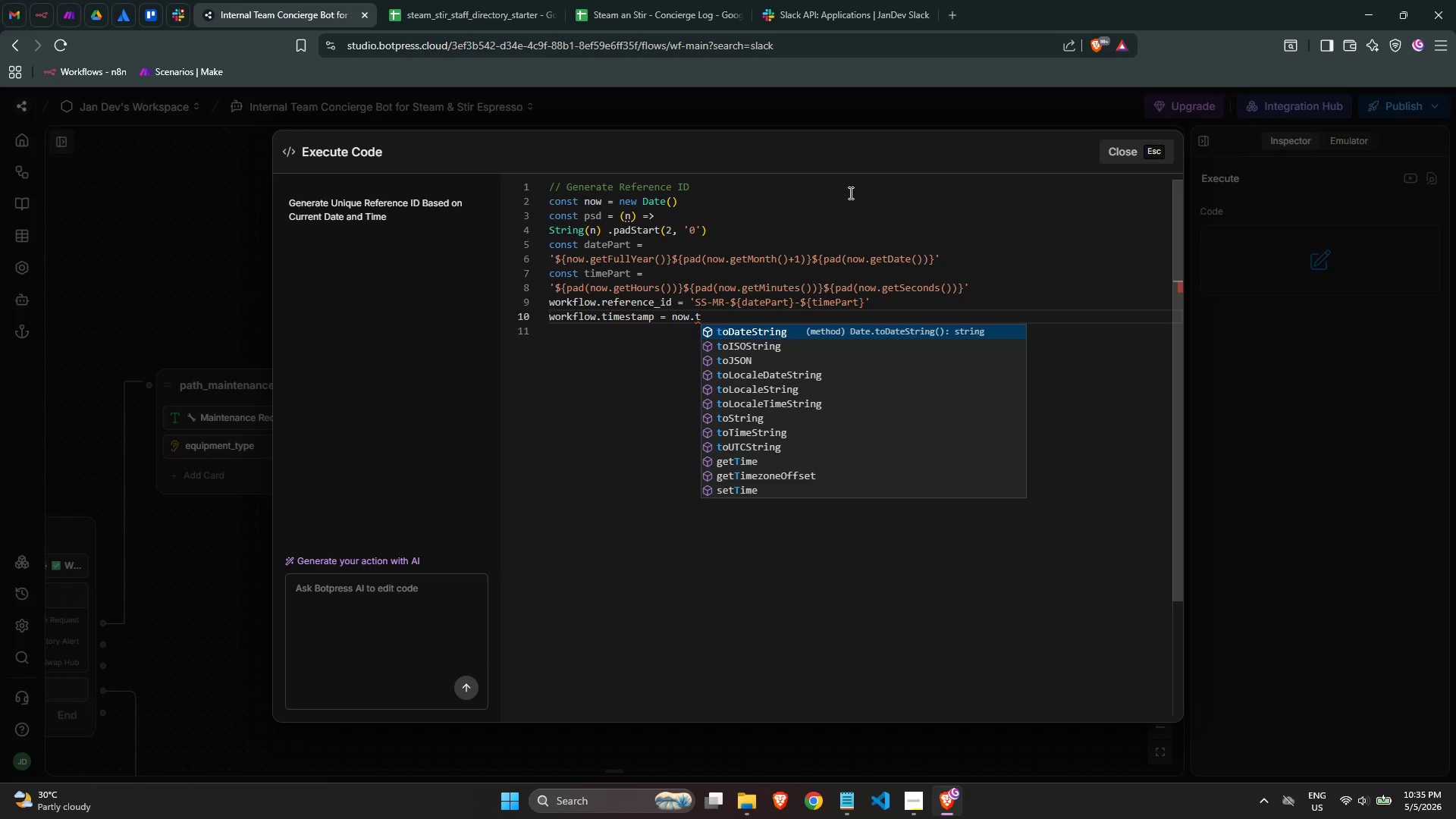 
key(ArrowDown)
 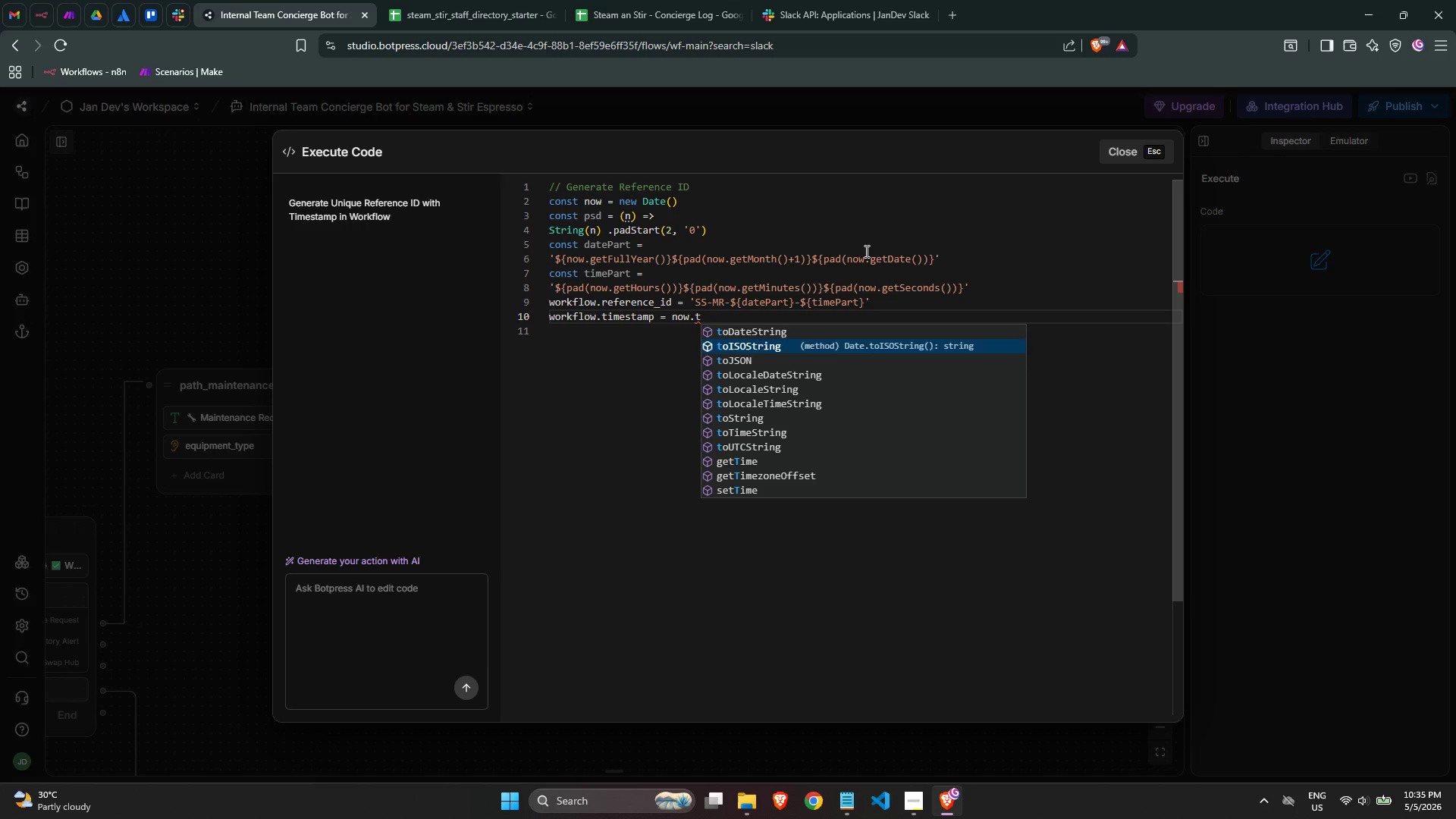 
key(ArrowDown)
 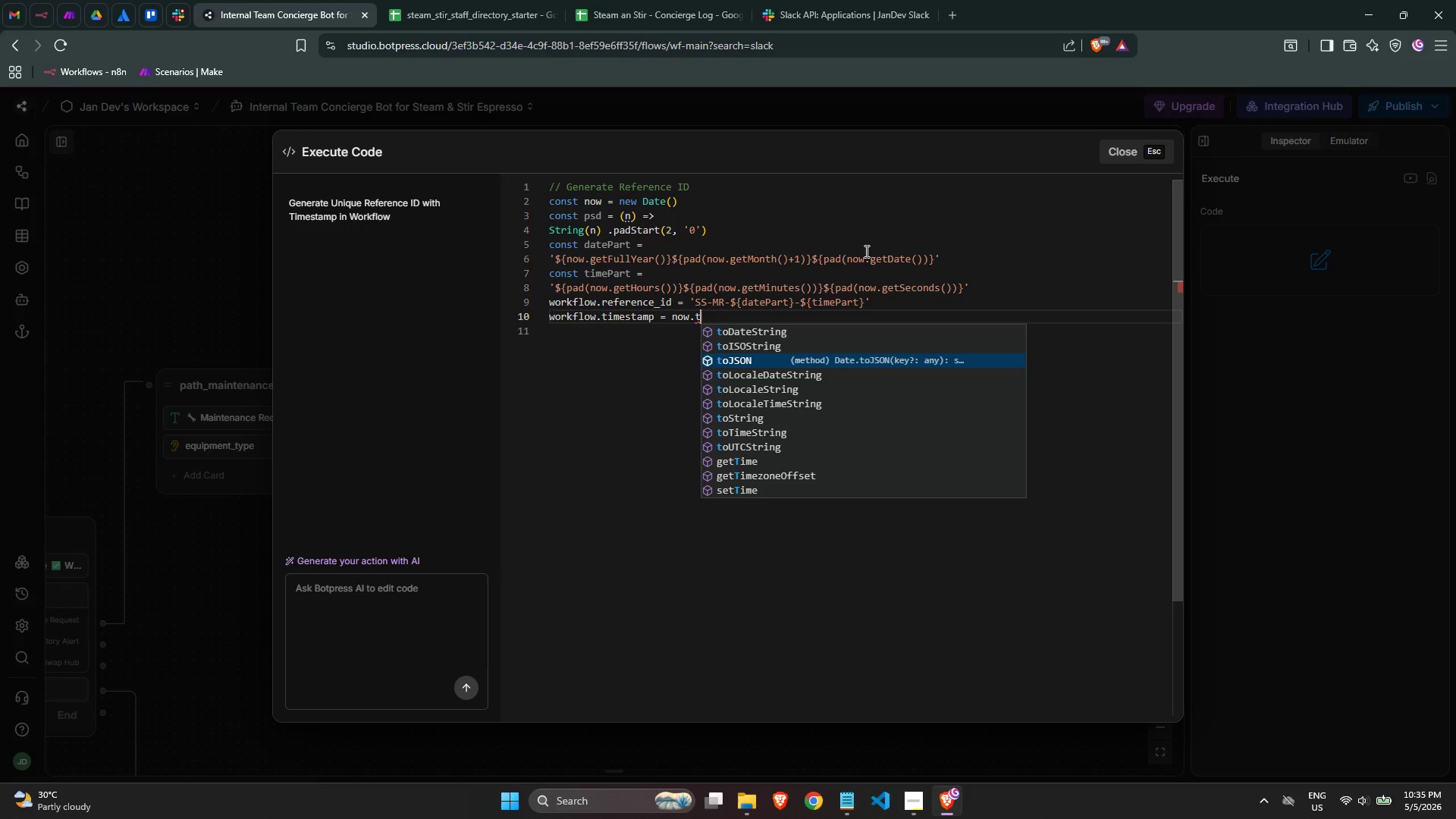 
key(ArrowDown)
 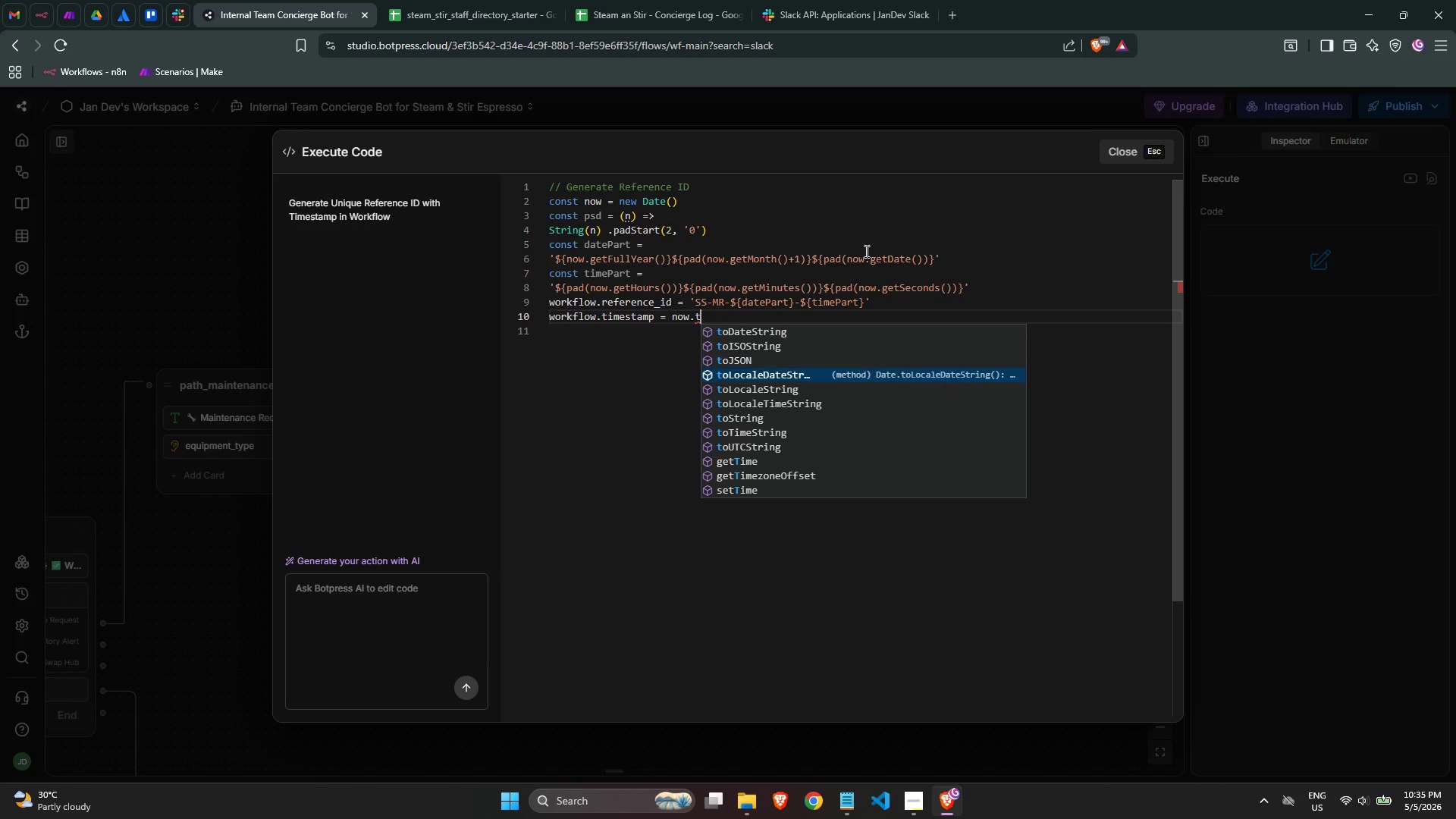 
key(ArrowDown)
 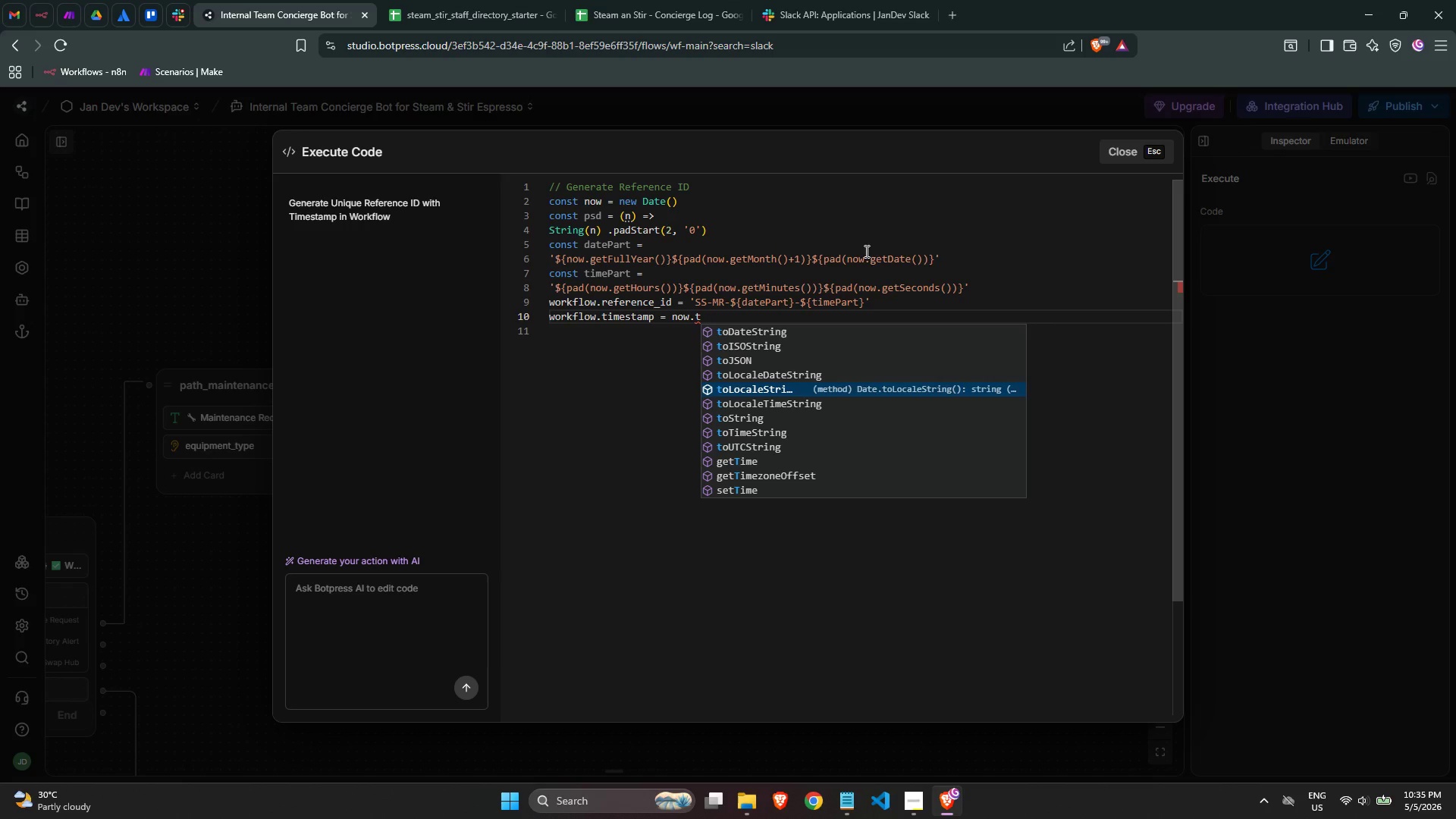 
key(Shift+ShiftRight)
 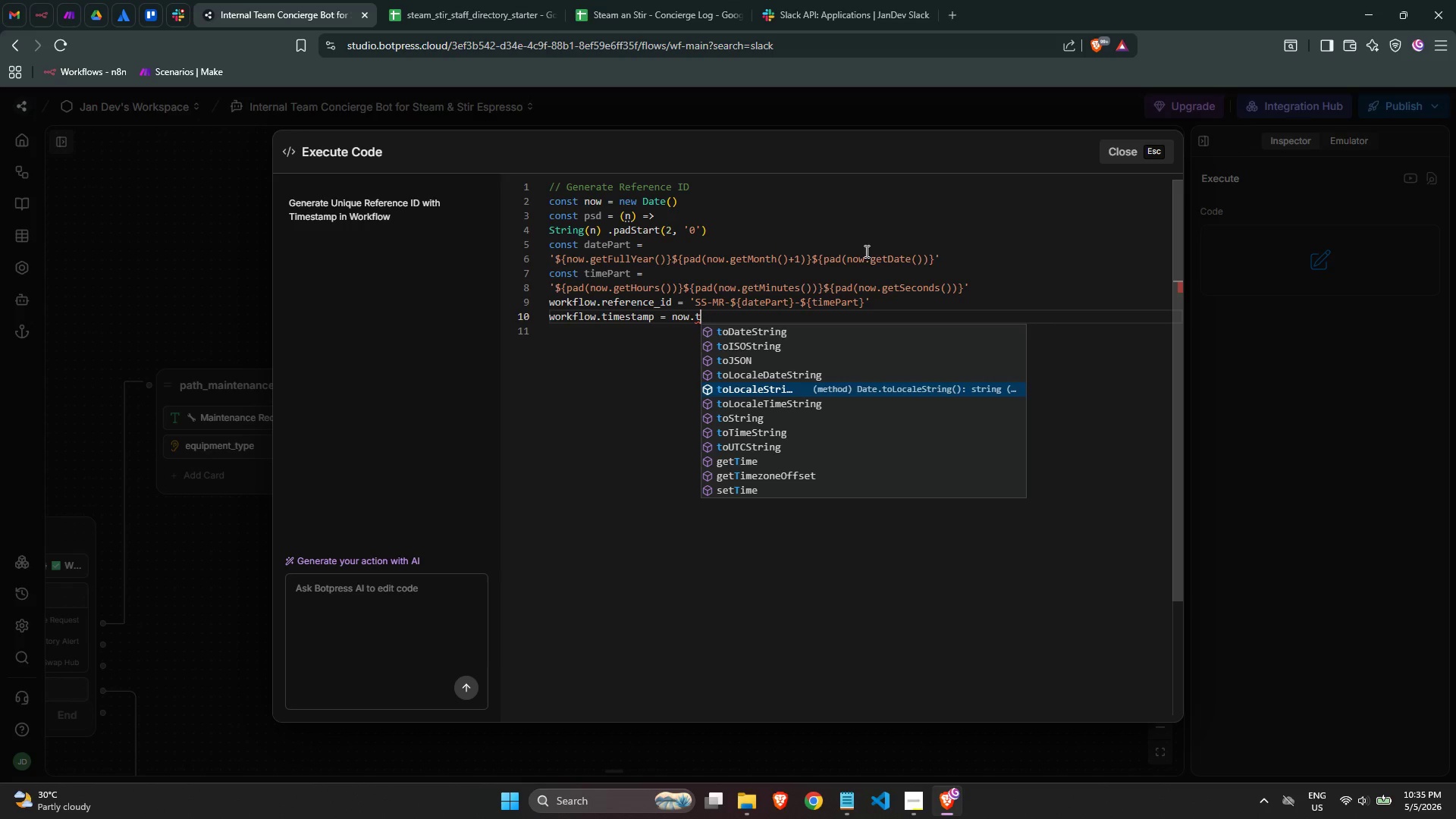 
key(Enter)
 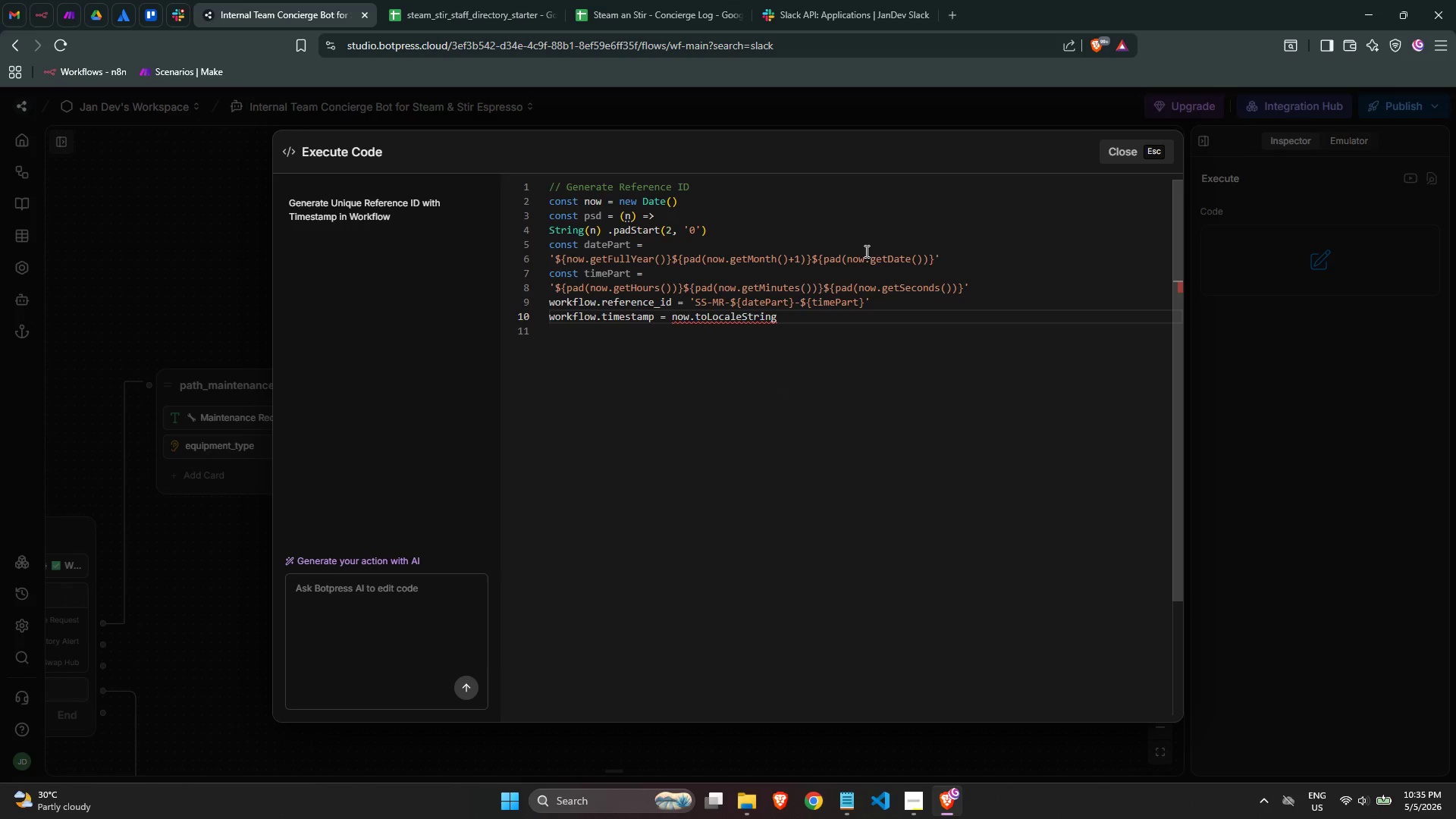 
type(('en-US', {)
 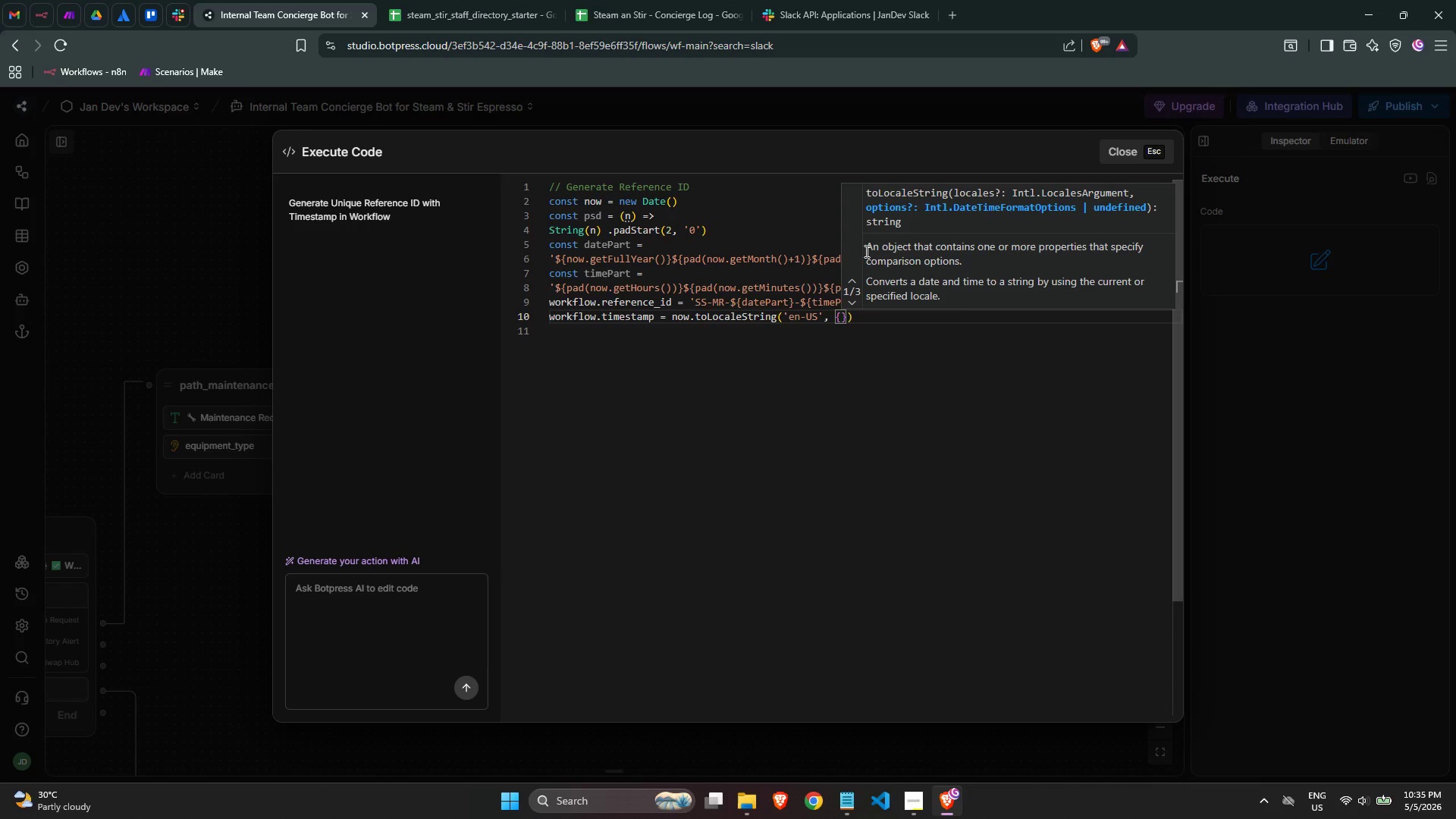 
wait(16.39)
 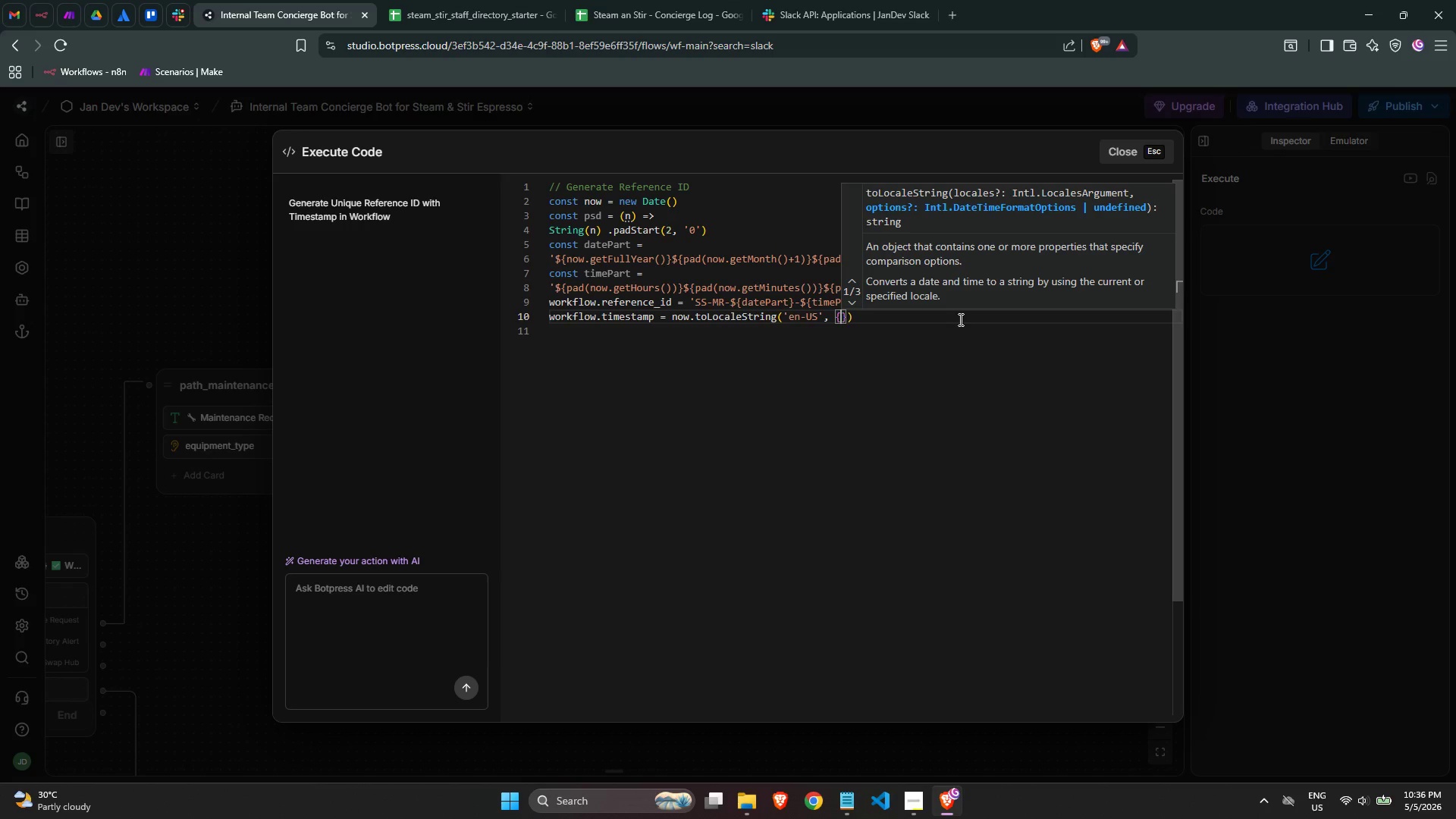 
type( WEEKLY)
key(Backspace)
key(Backspace)
key(Backspace)
key(Backspace)
key(Backspace)
key(Backspace)
key(Backspace)
 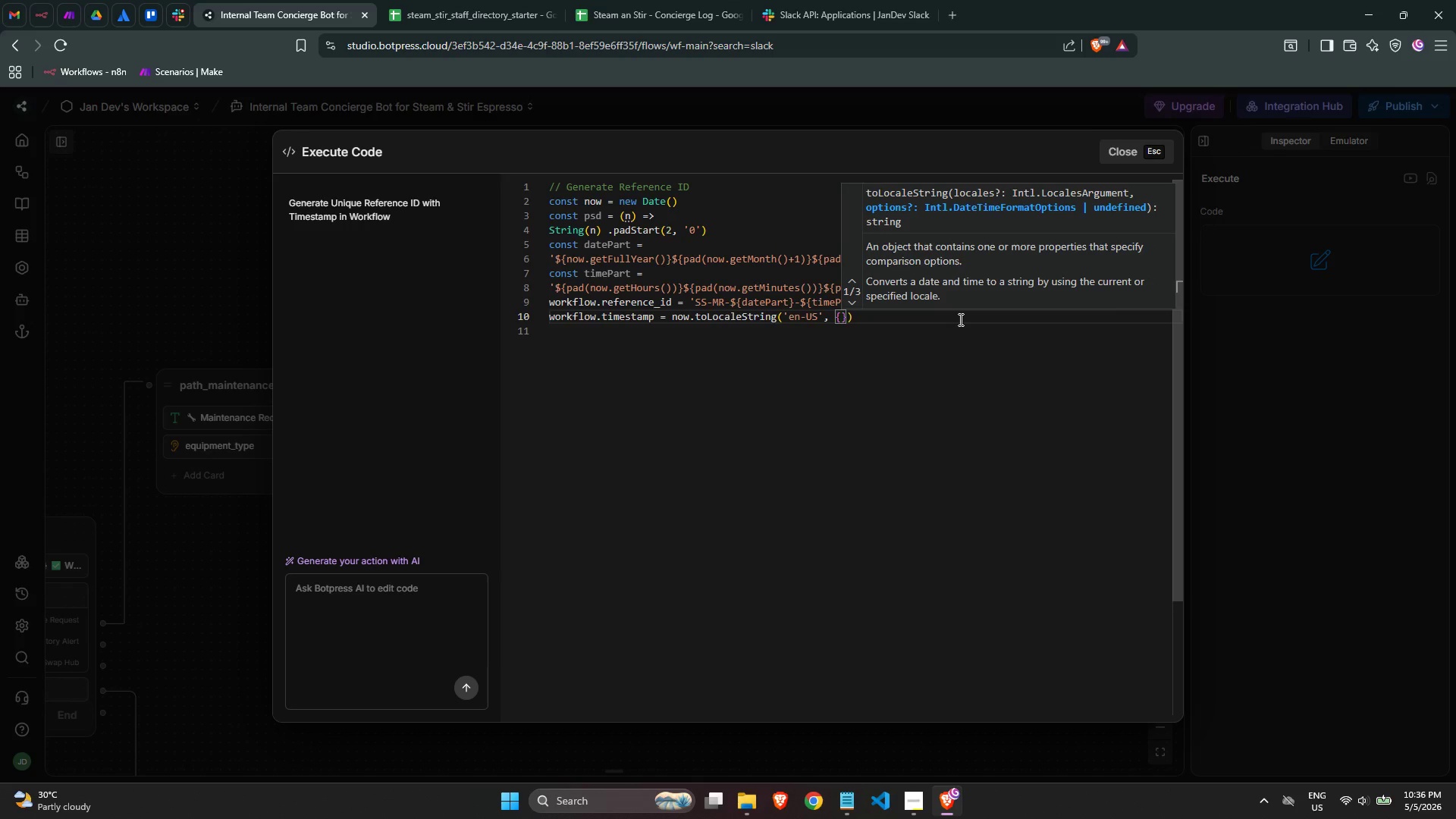 
key(Enter)
 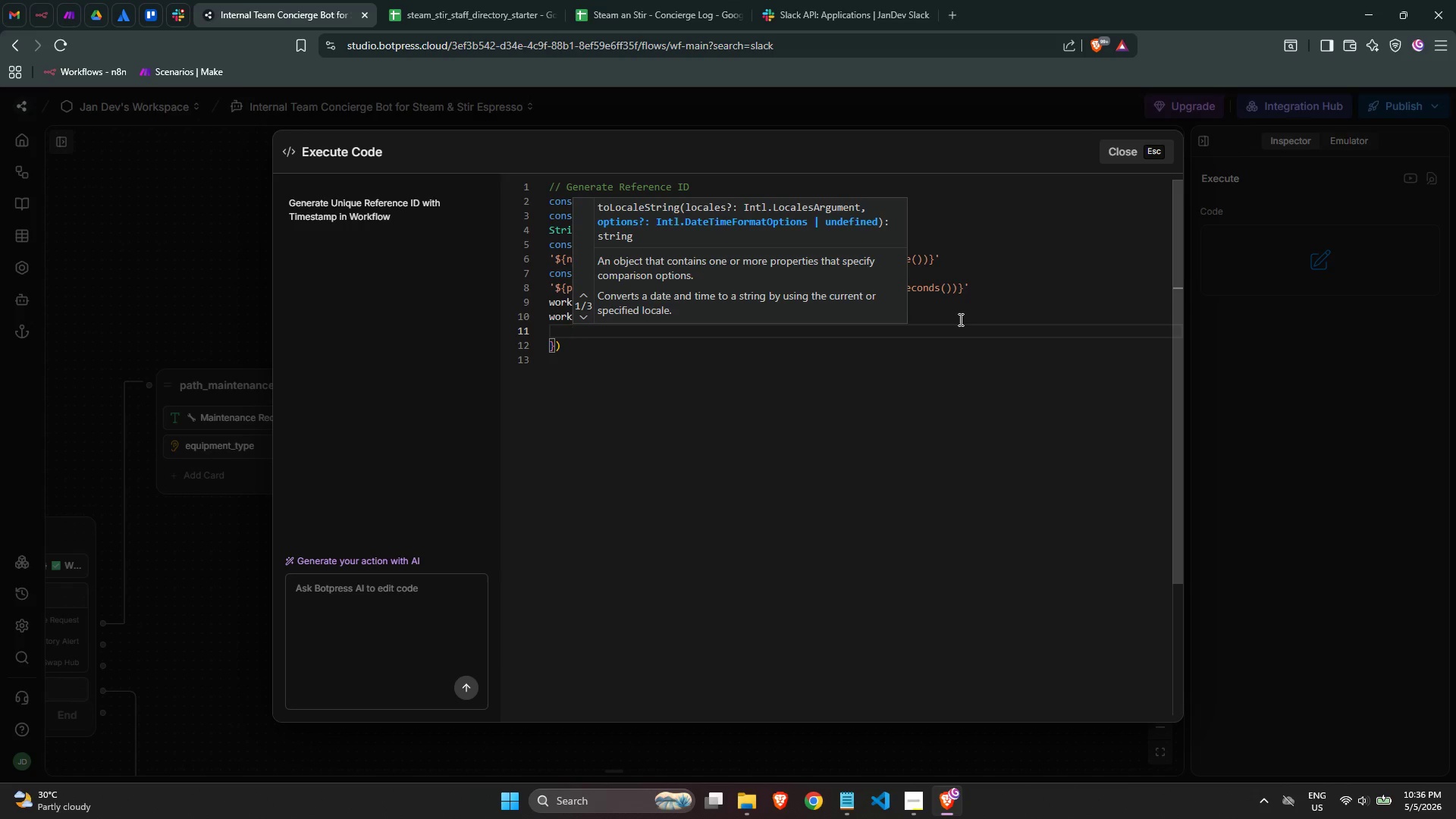 
key(W)
 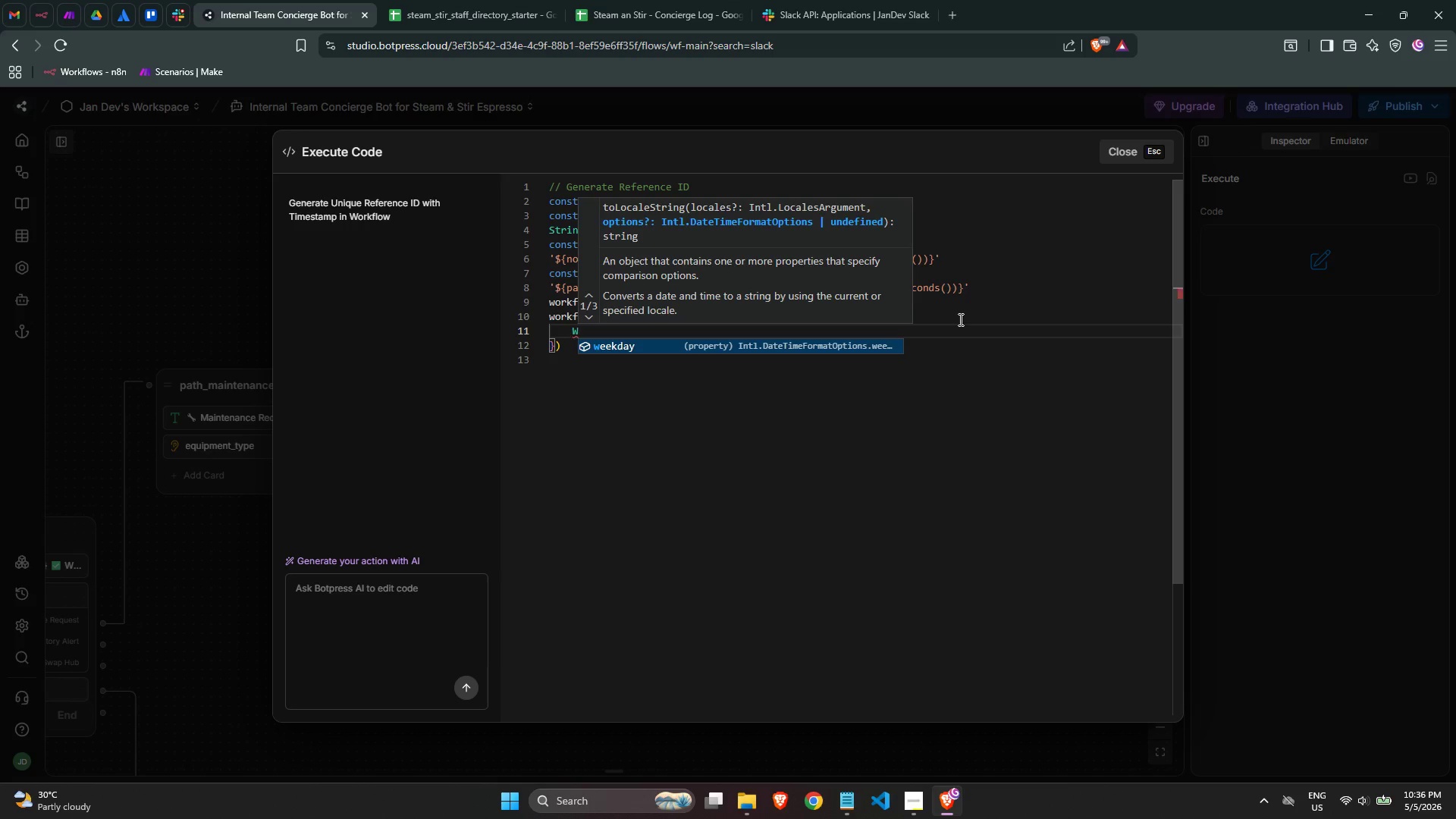 
key(CapsLock)
 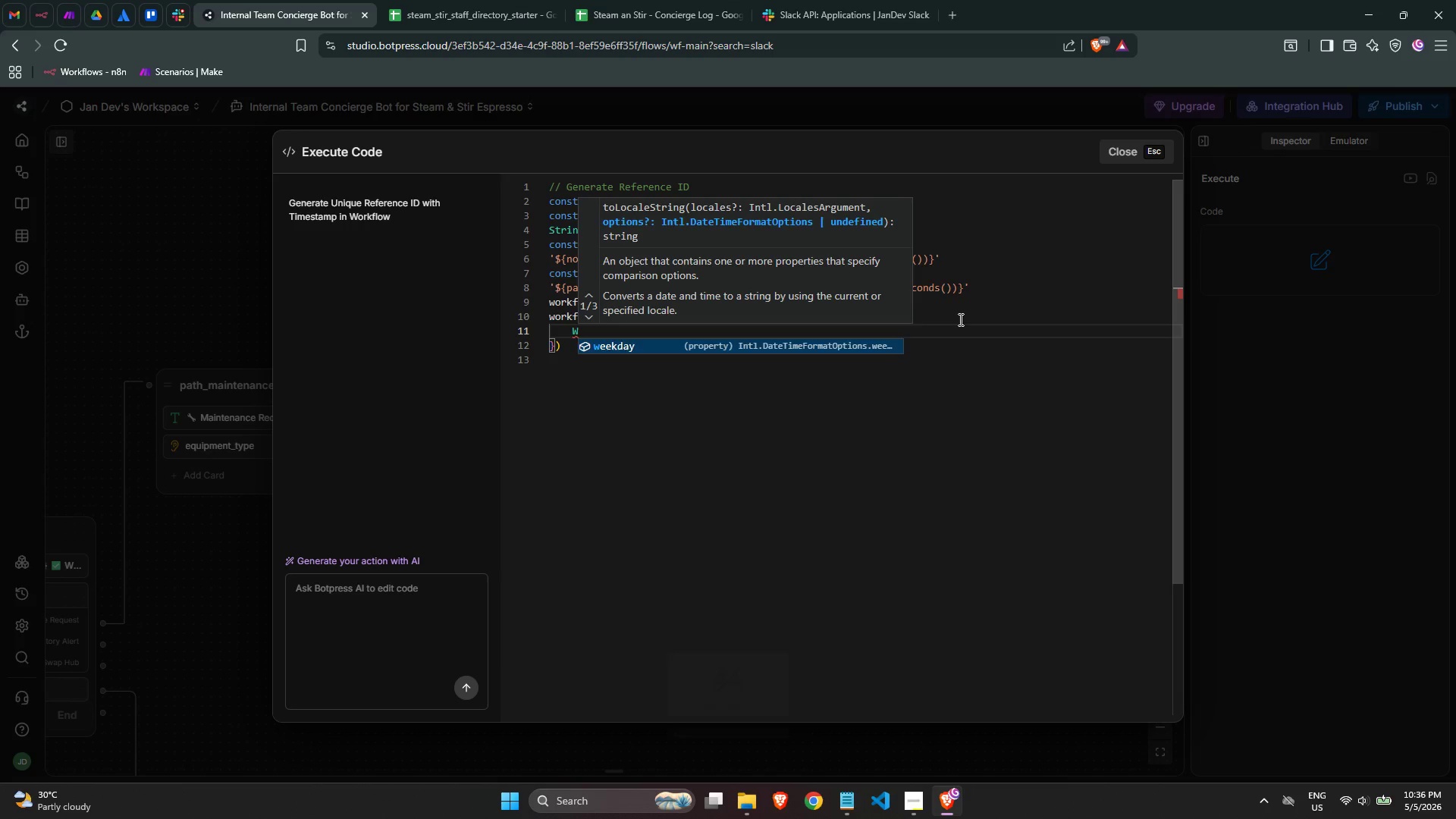 
key(Backspace)
 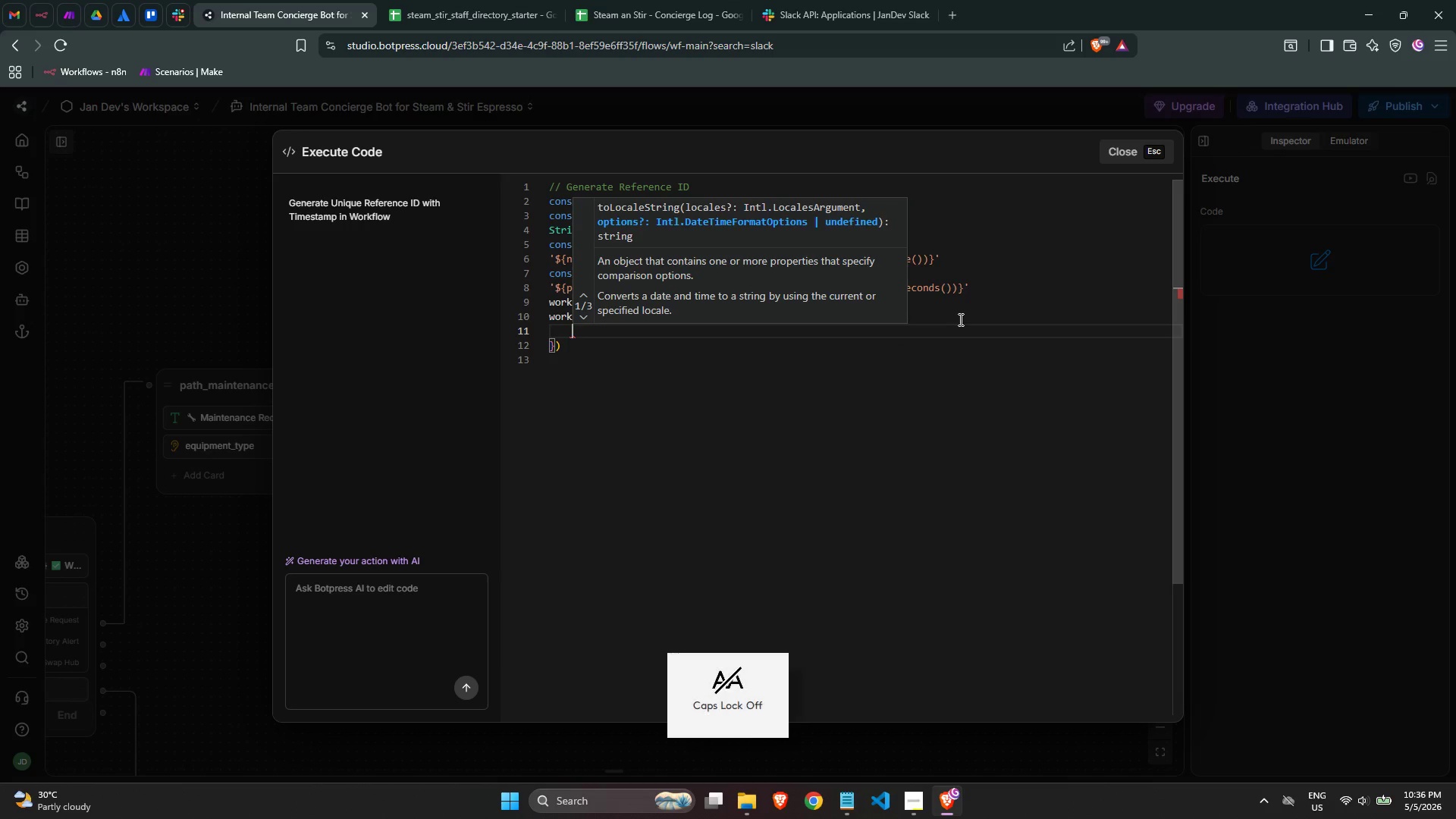 
key(W)
 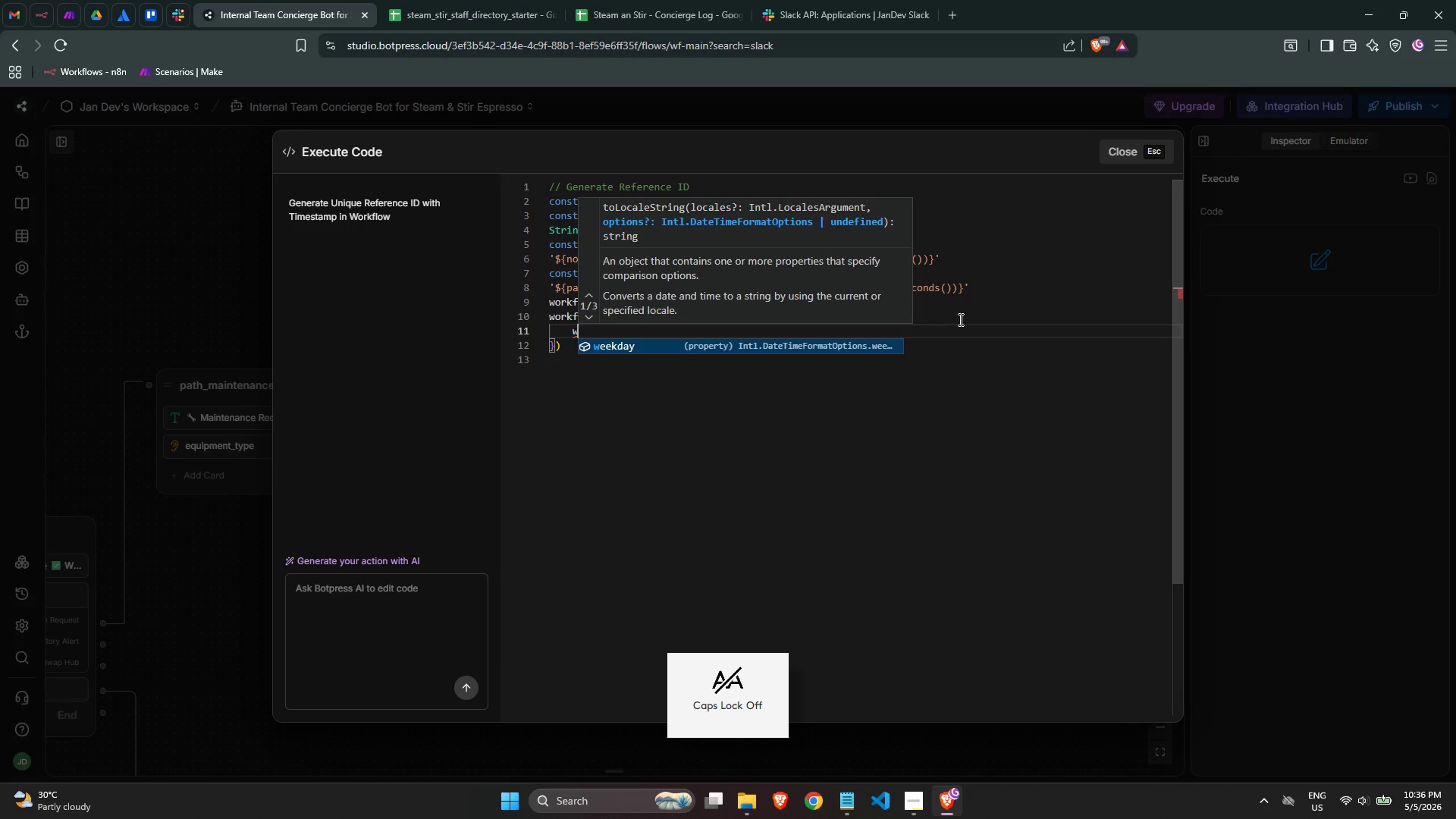 
key(Enter)
 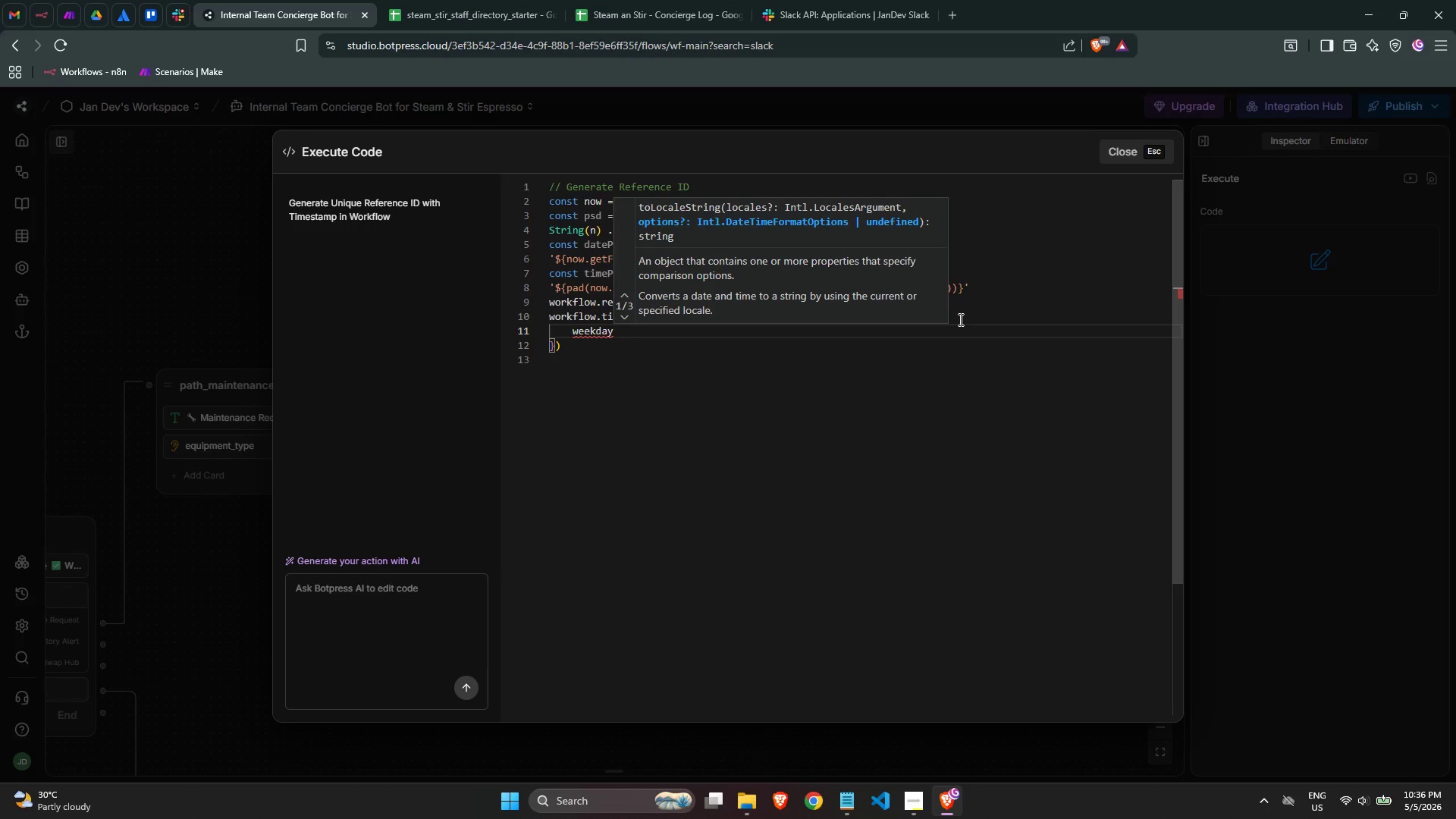 
type(: 'short)
 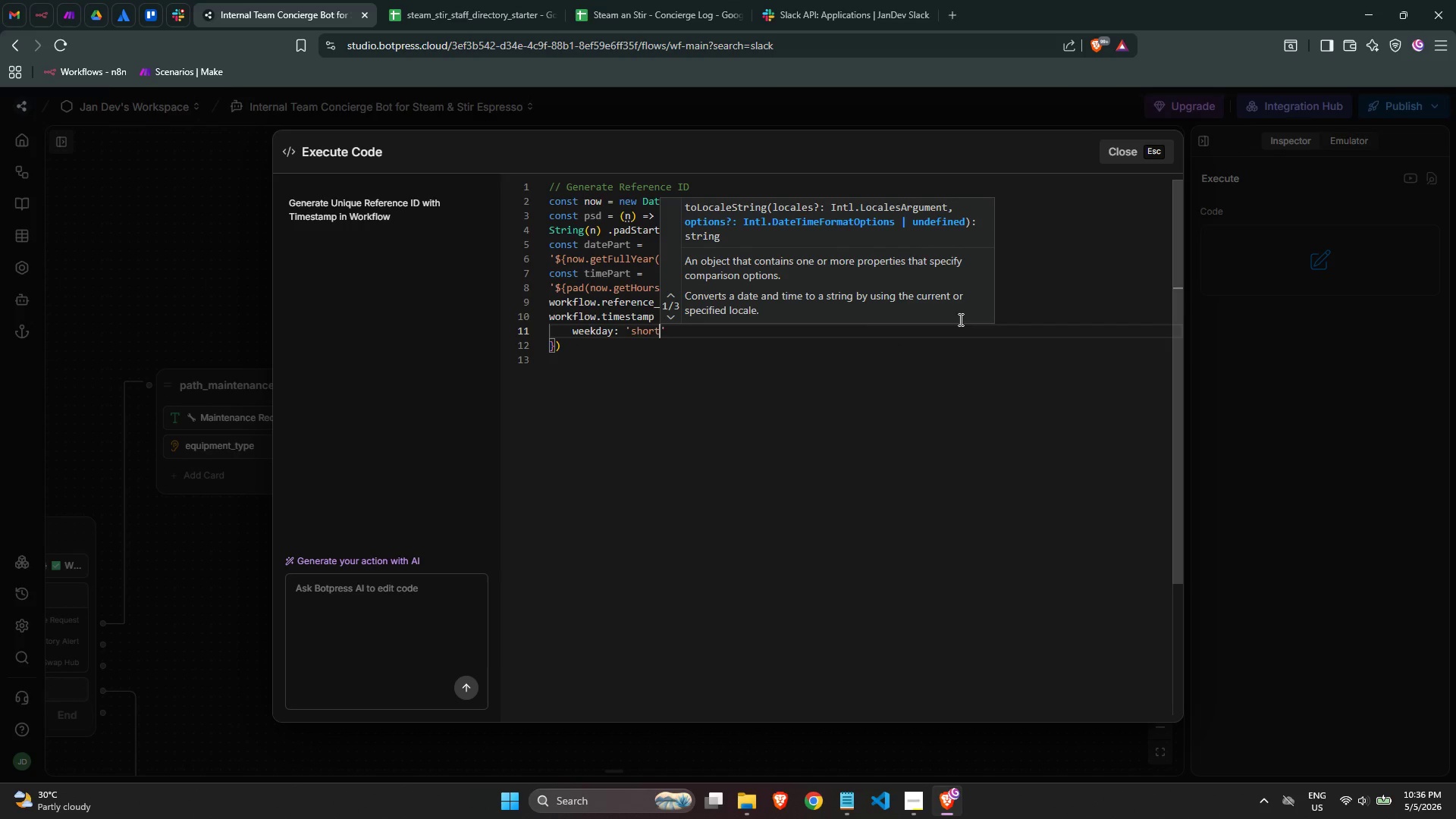 
key(ArrowRight)
 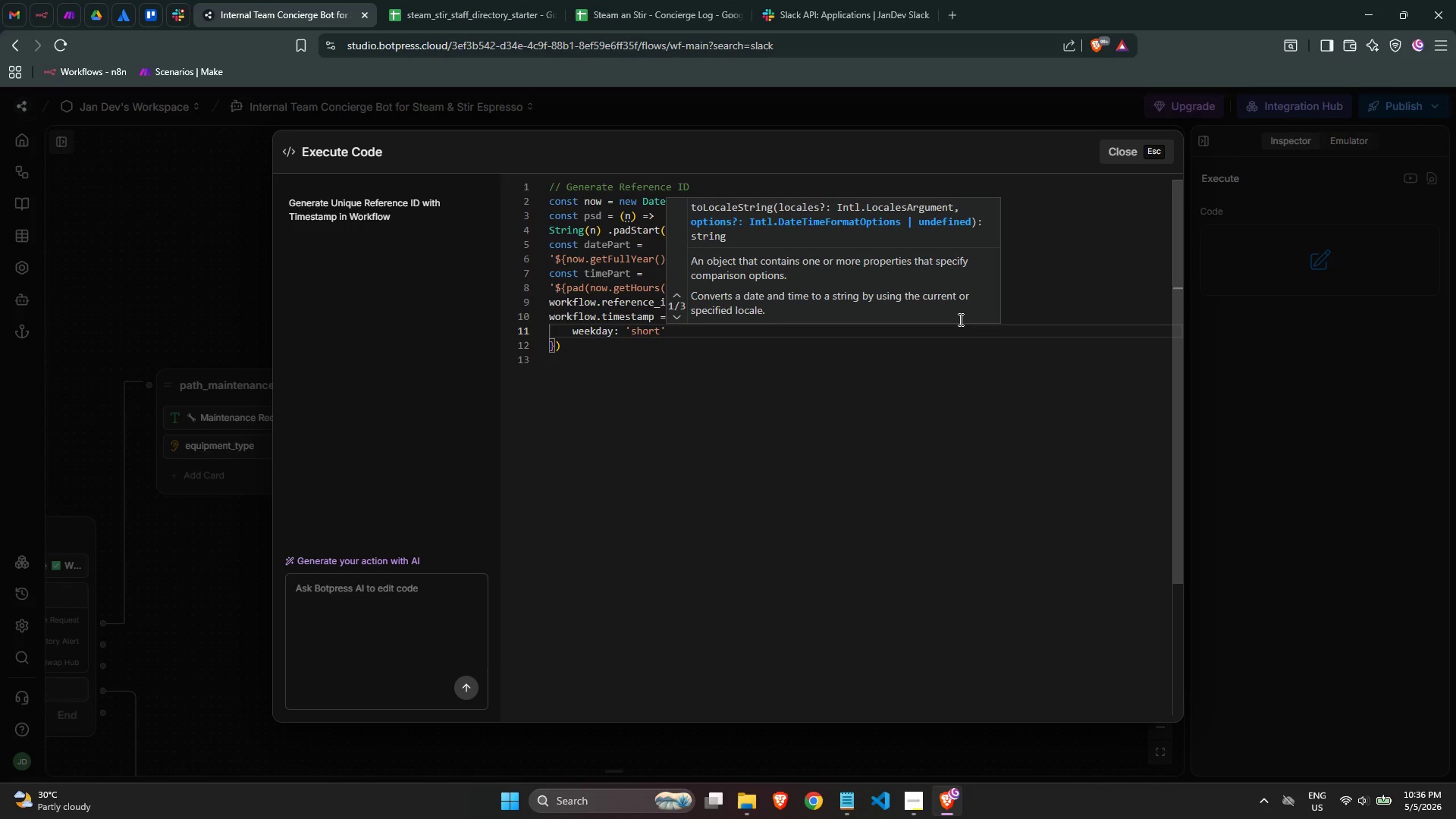 
key(Comma)
 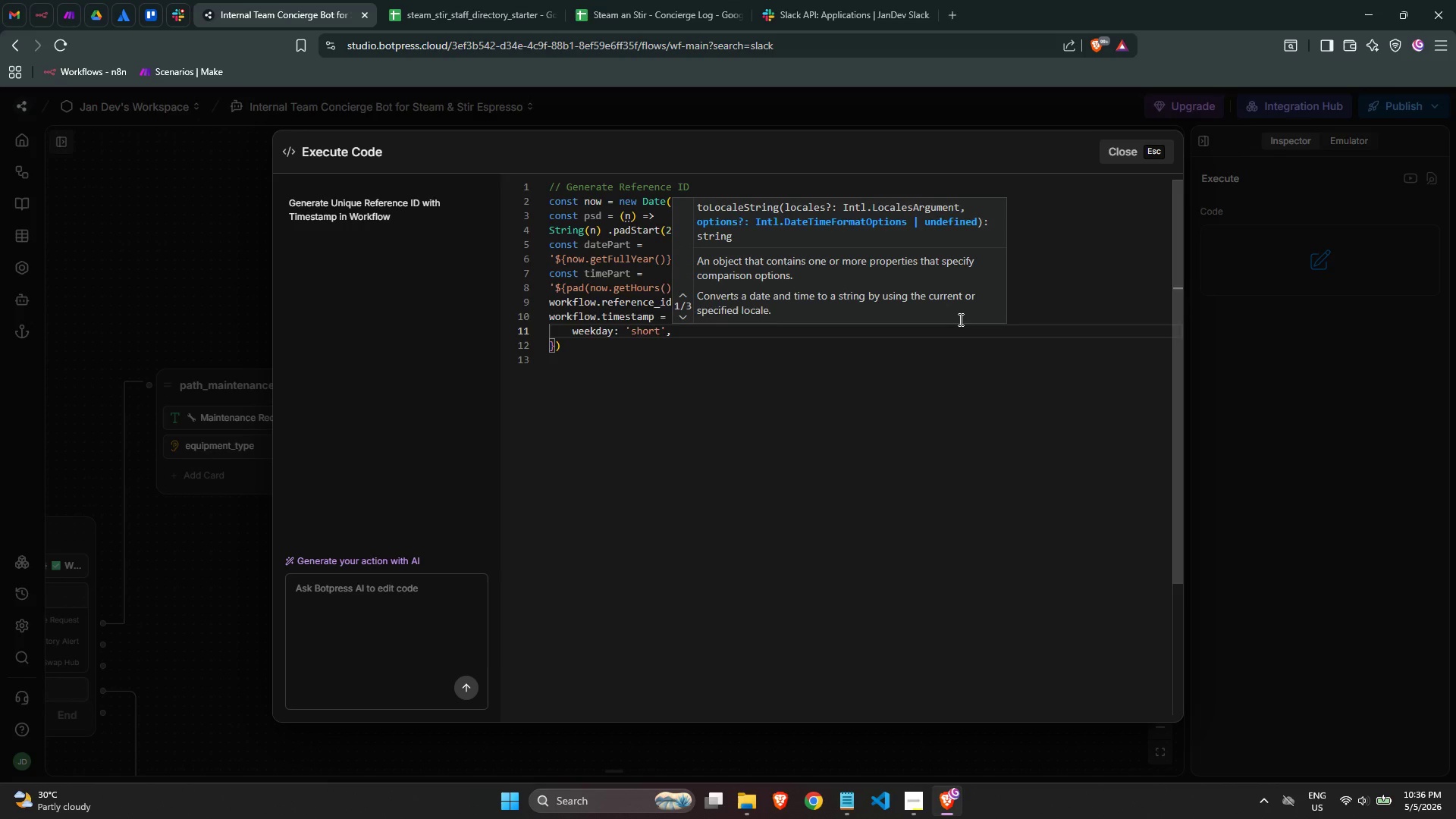 
key(Enter)
 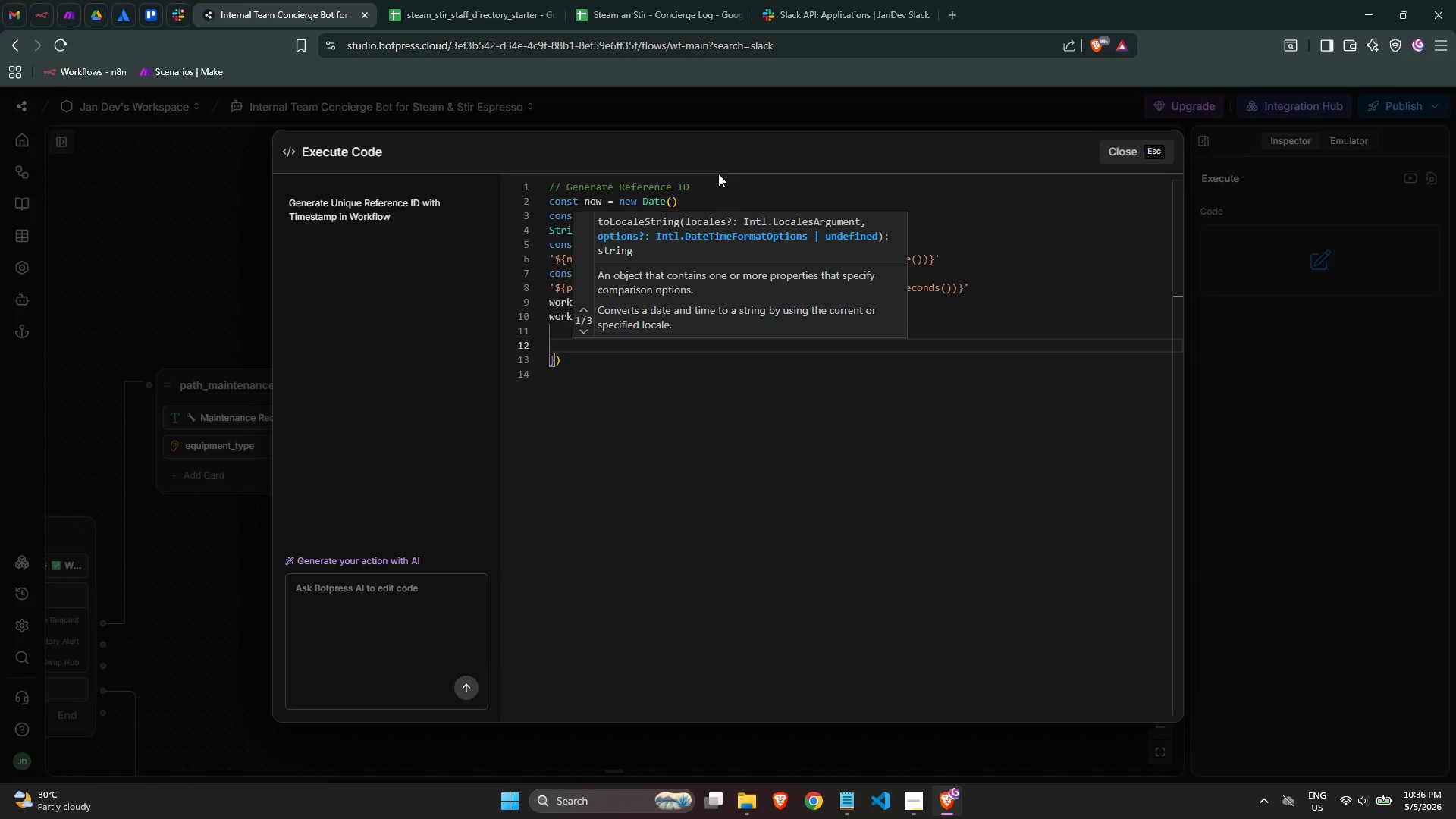 
type(mo)
 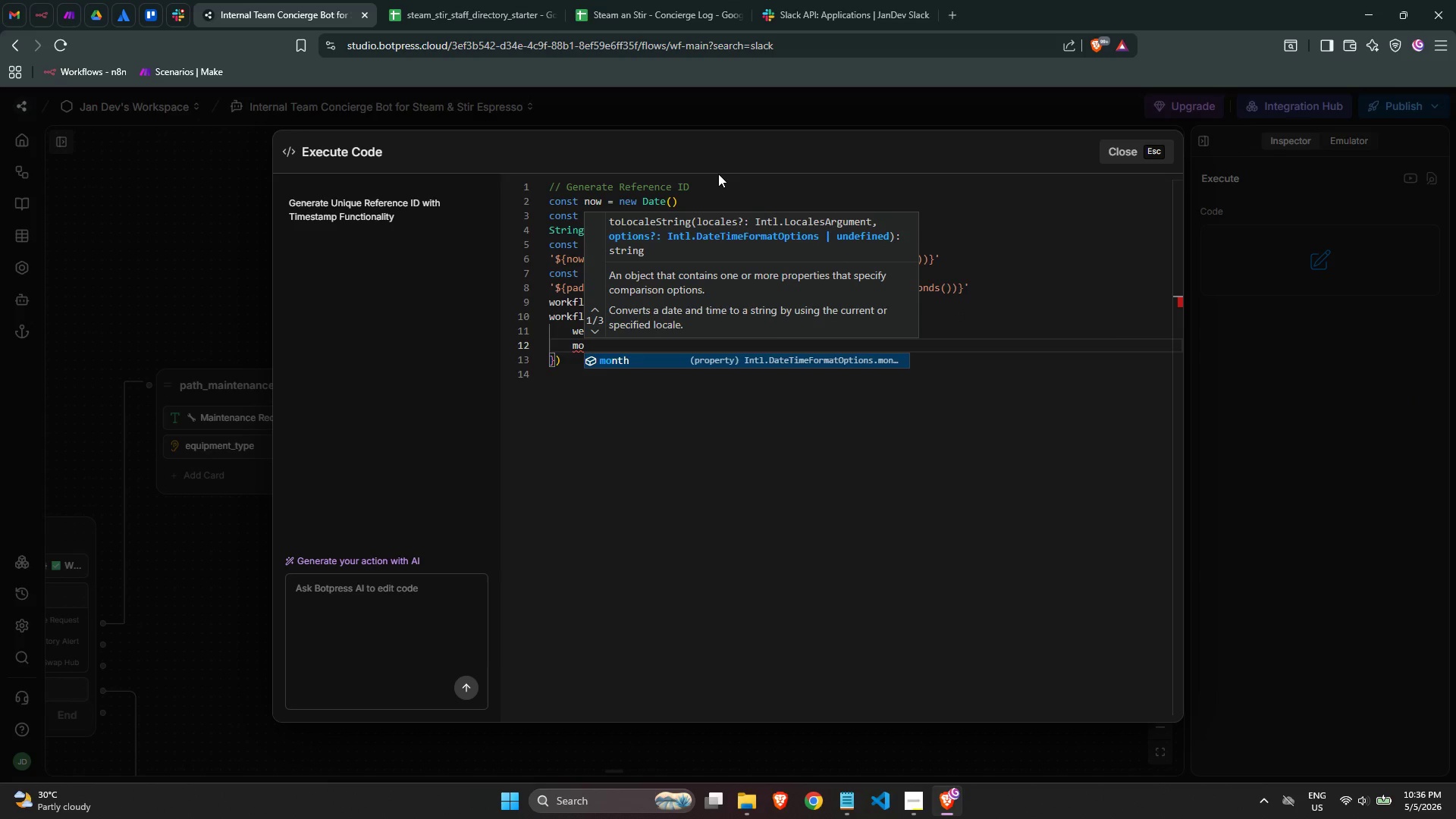 
key(Enter)
 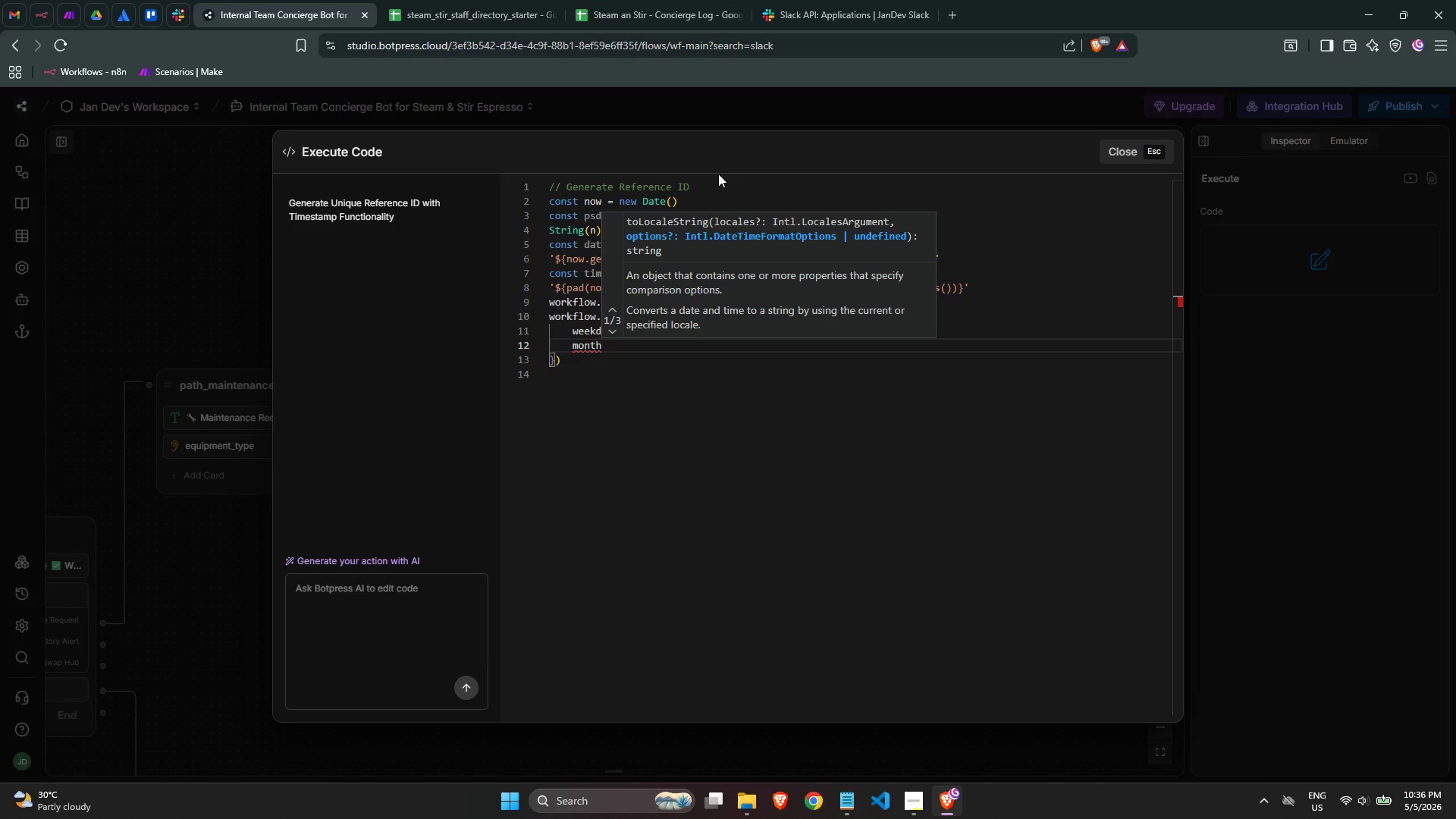 
type(: ")
key(Backspace)
type('numeric)
 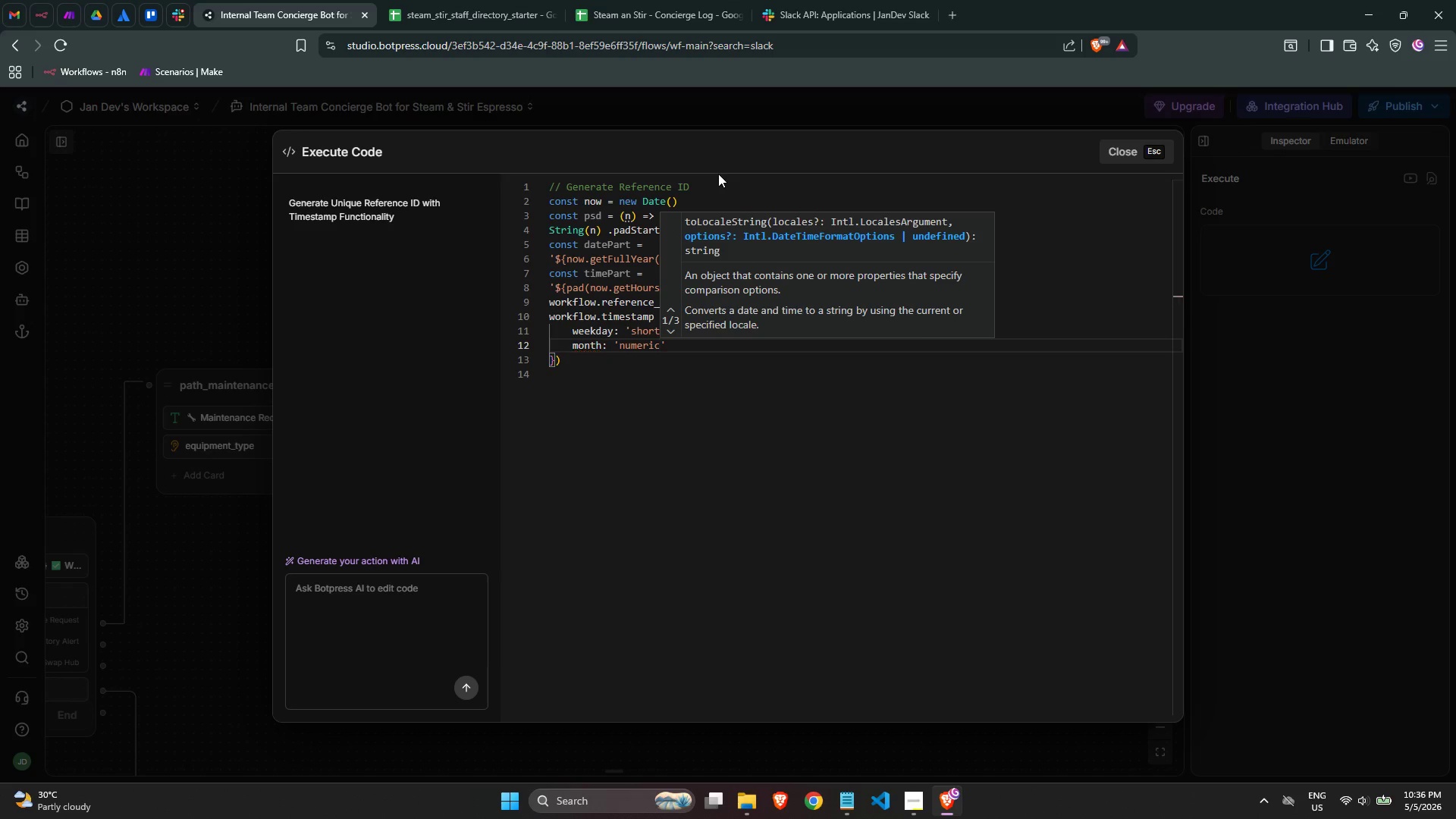 
key(ArrowRight)
 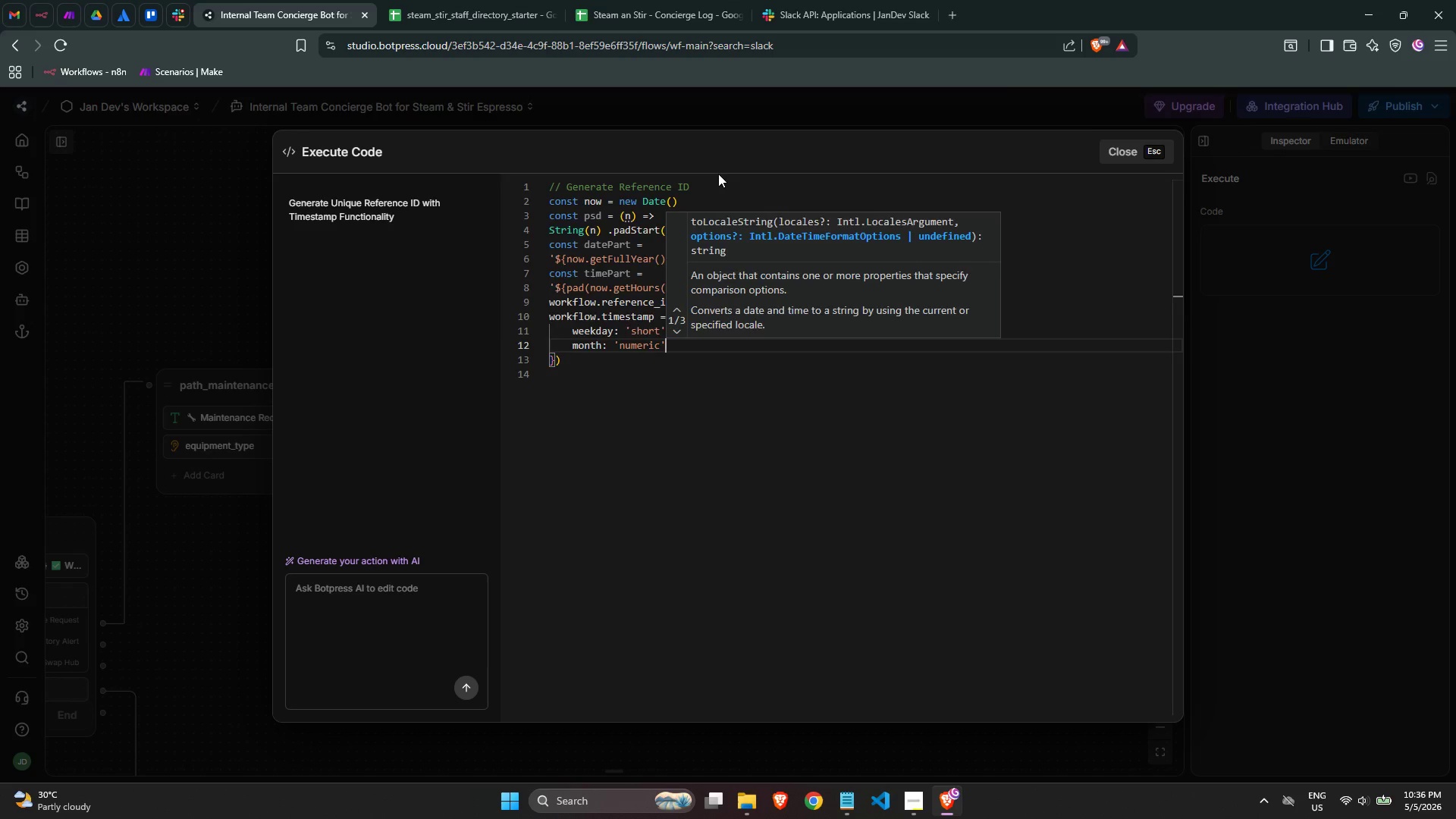 
key(ArrowRight)
 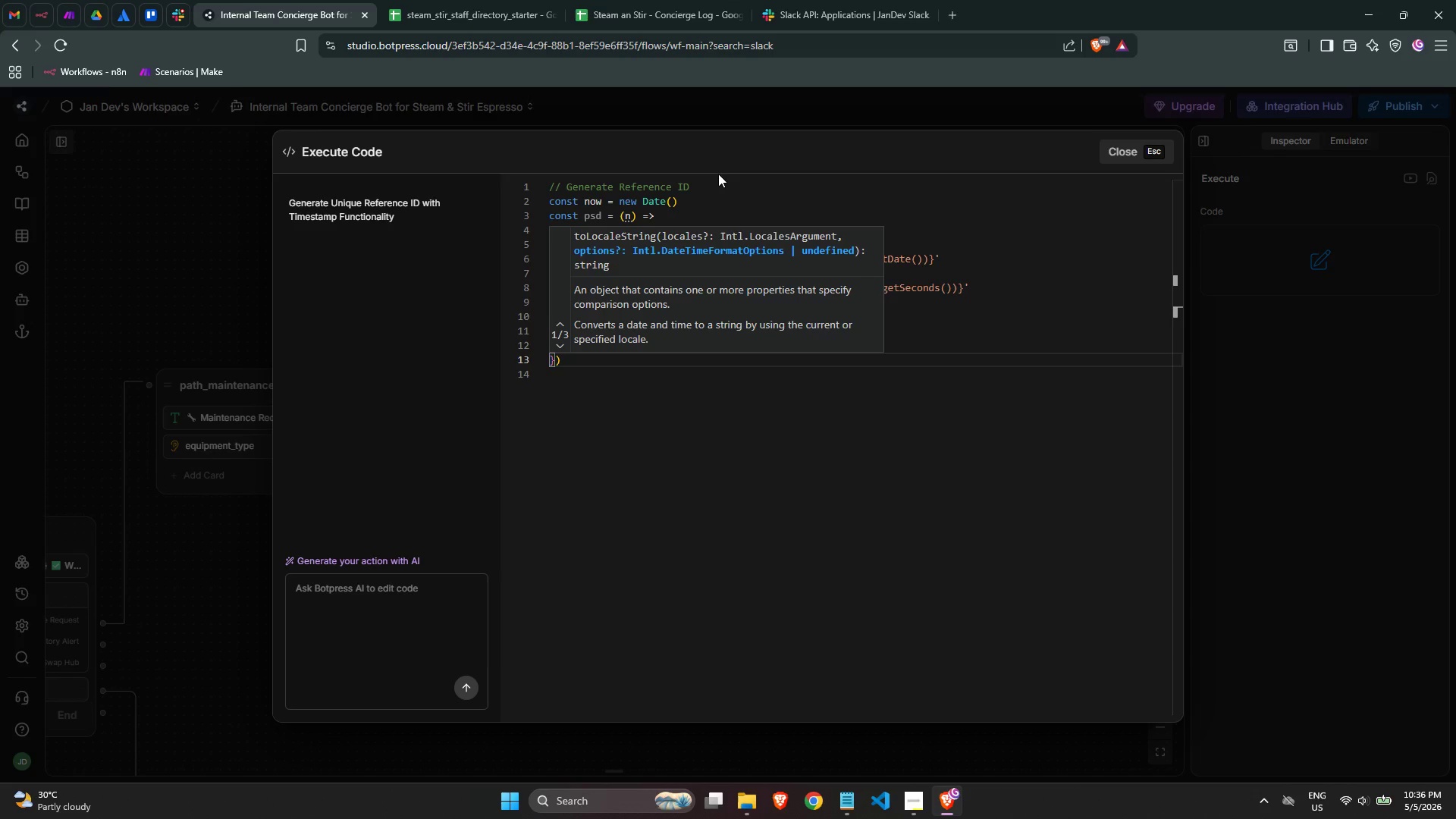 
key(ArrowDown)
 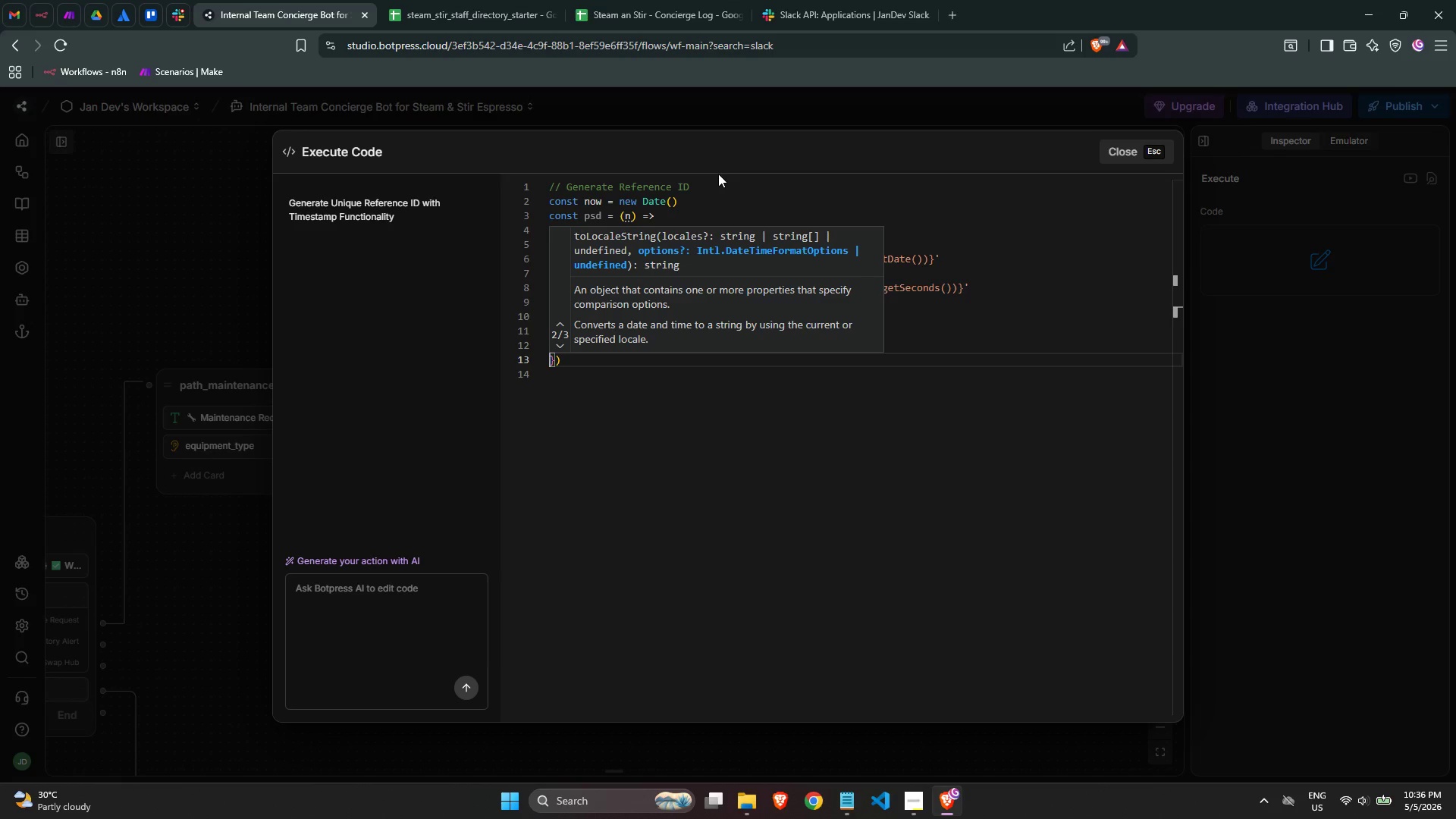 
key(ArrowLeft)
 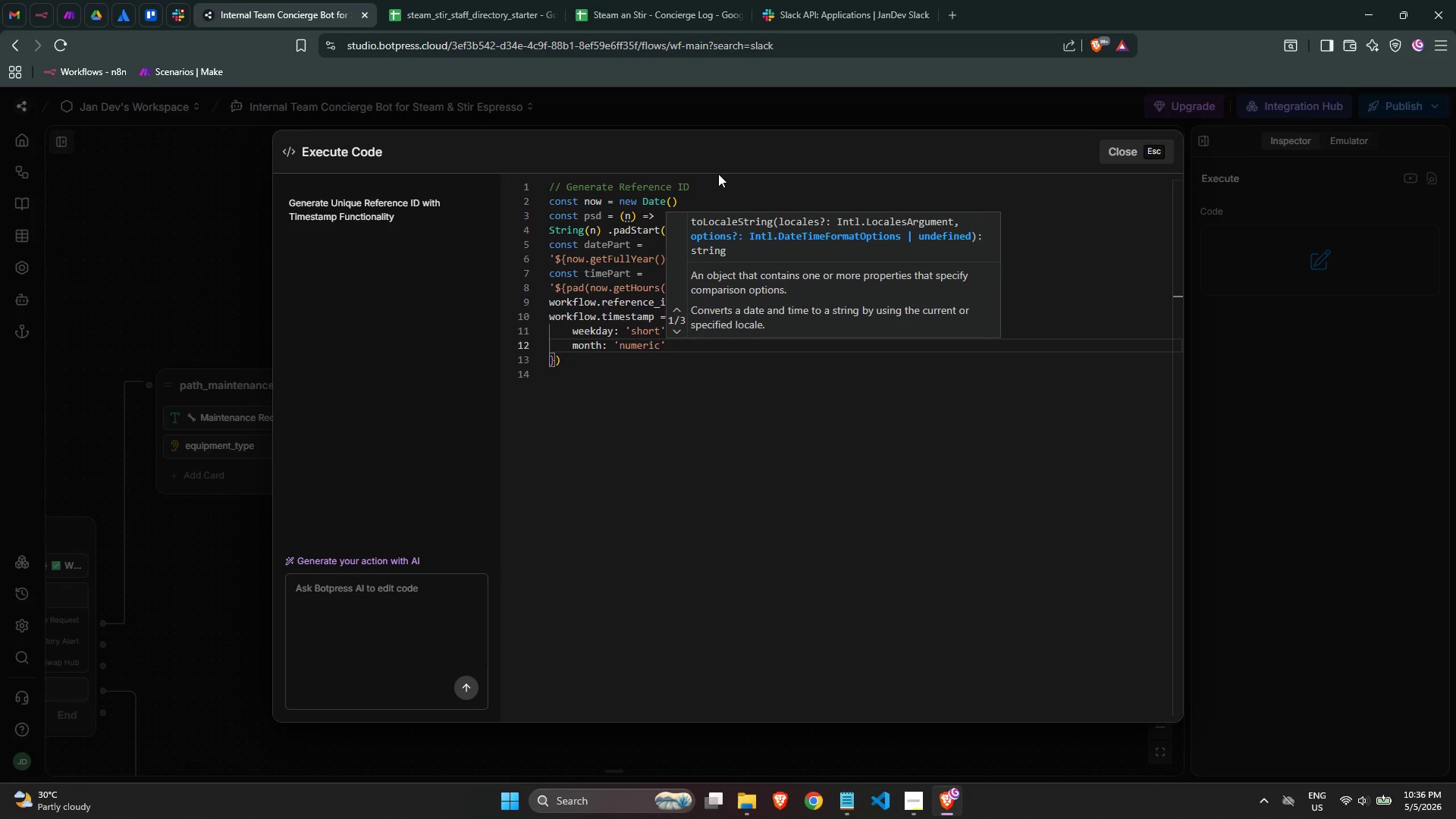 
key(Numpad0)
 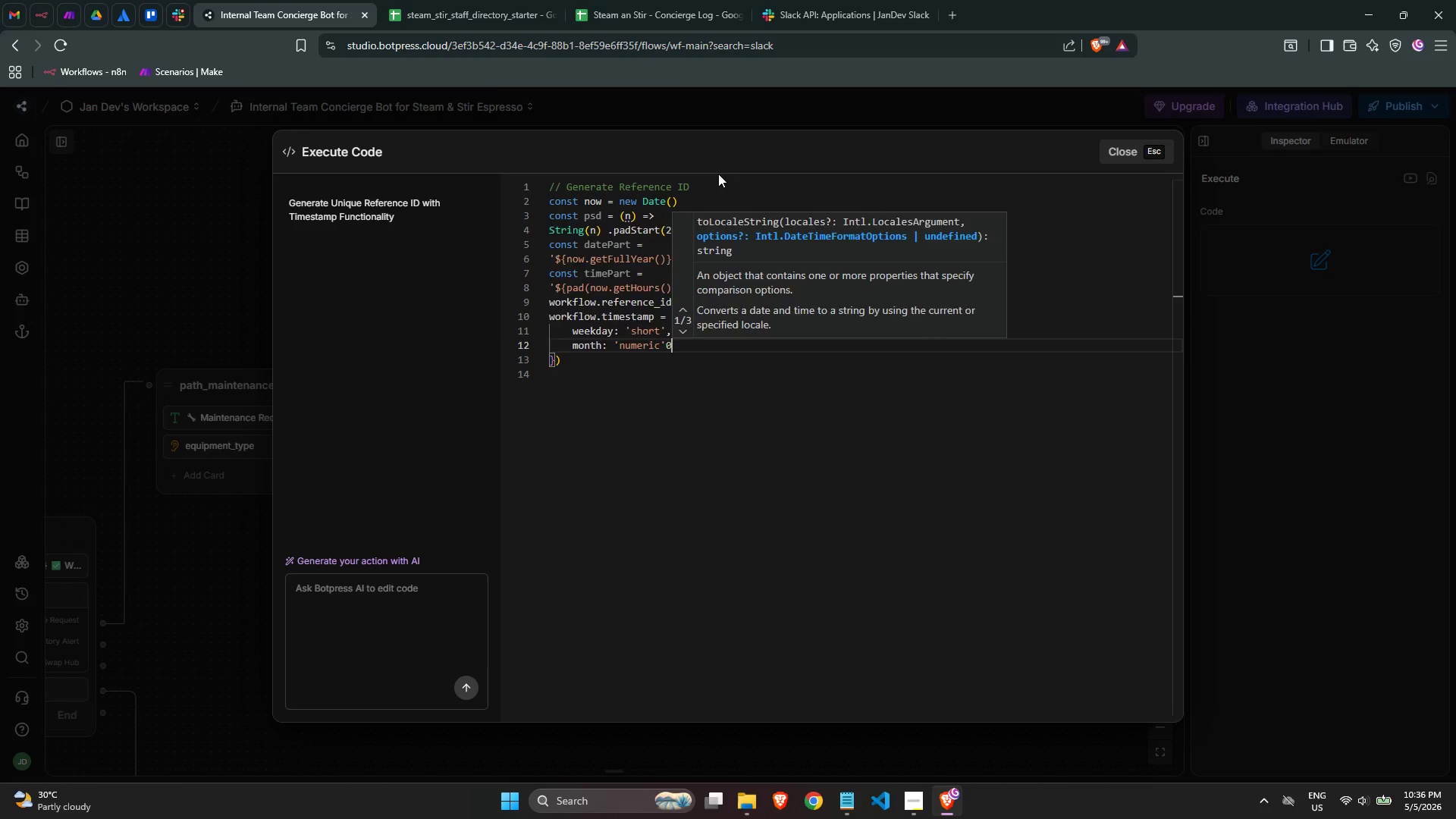 
key(ArrowRight)
 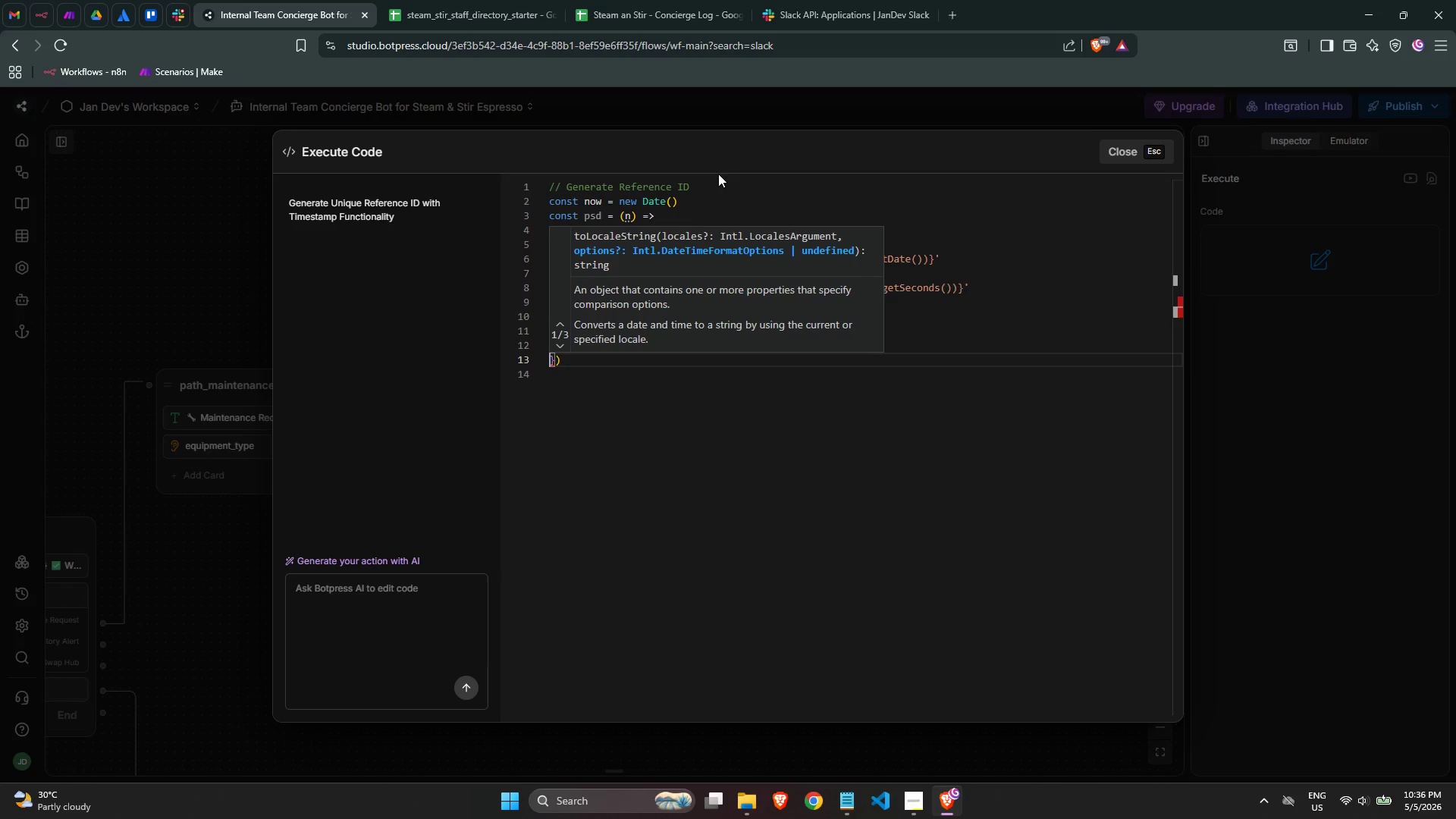 
key(Backspace)
 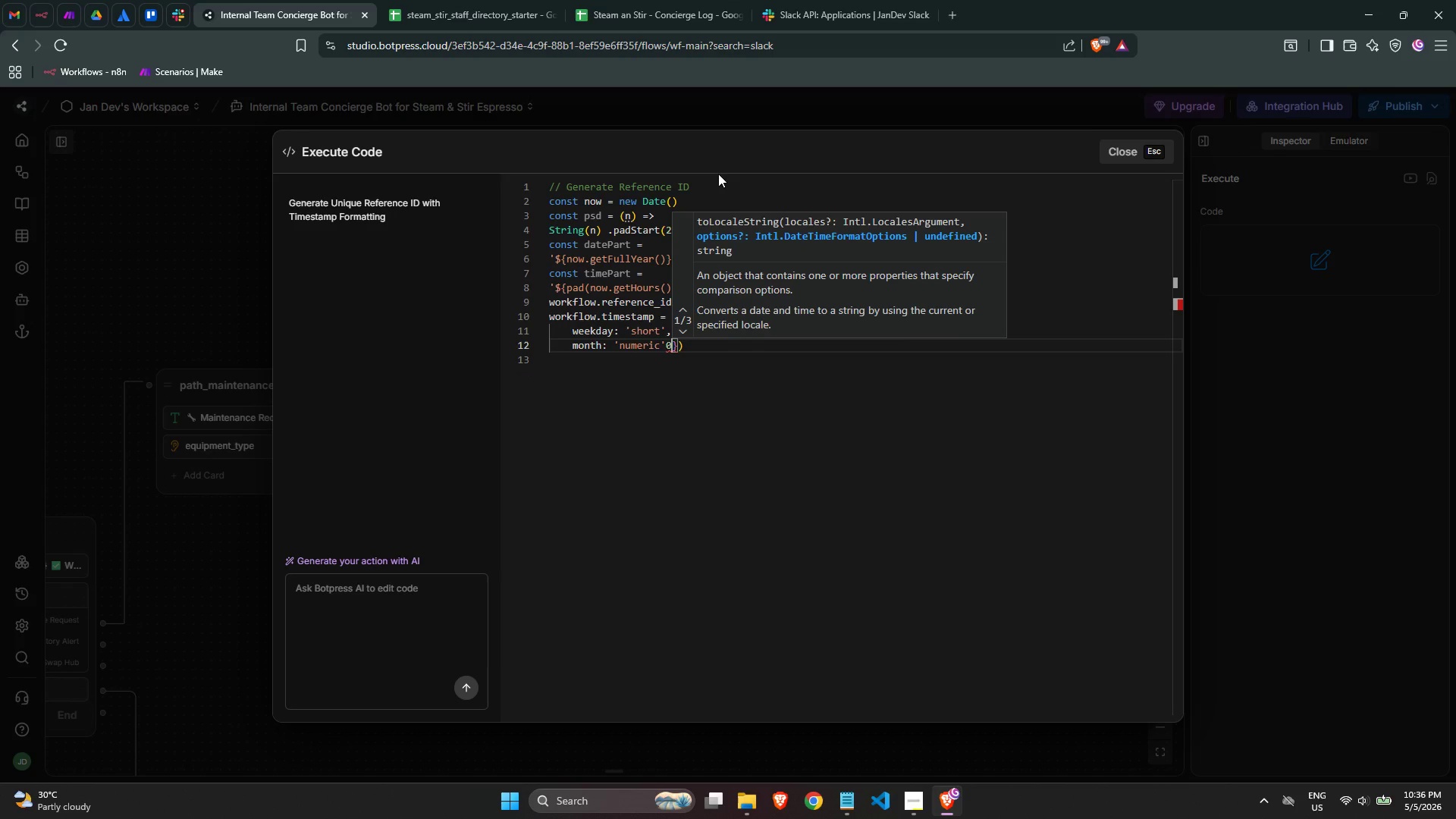 
key(Backspace)
 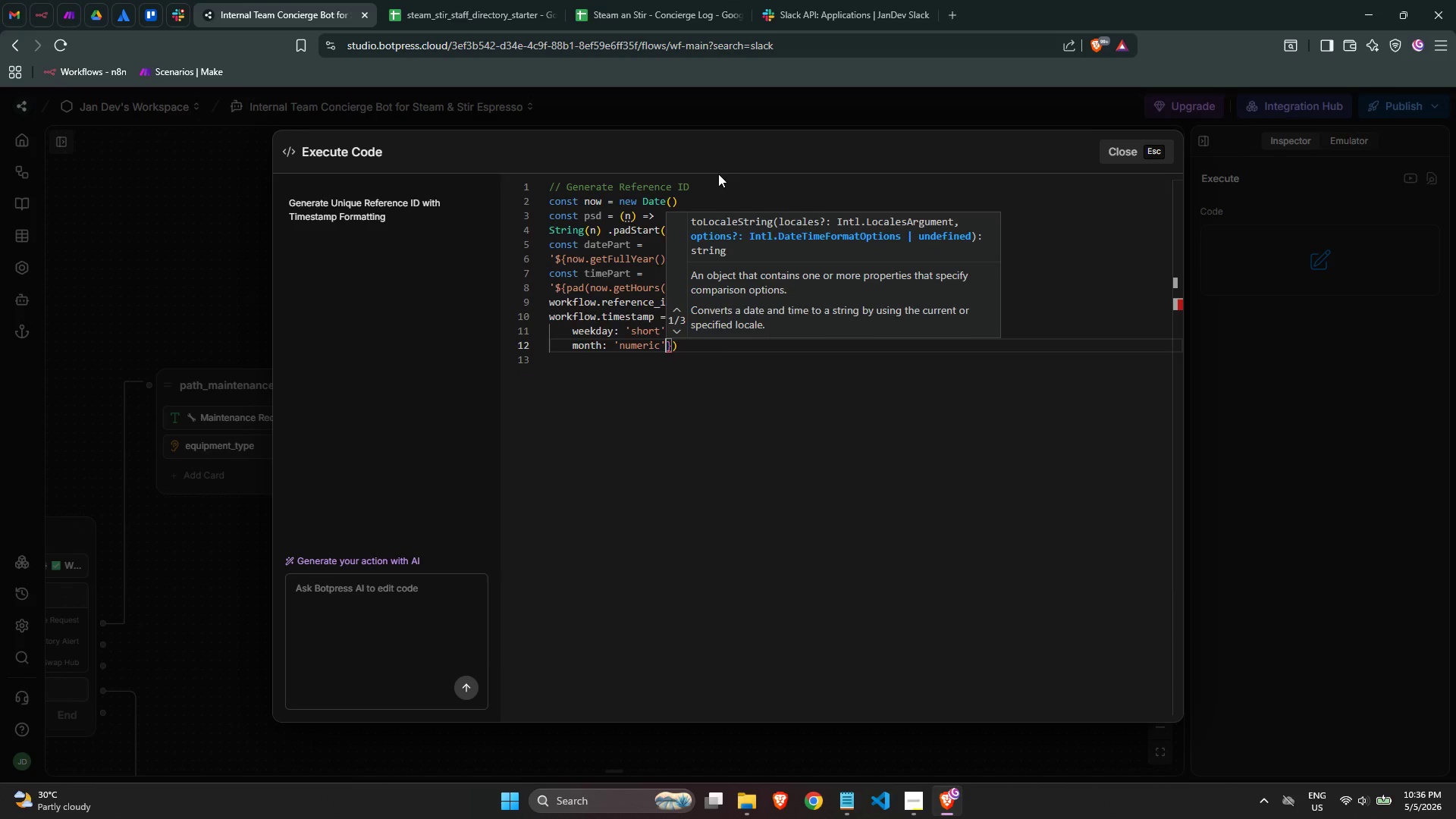 
key(Enter)
 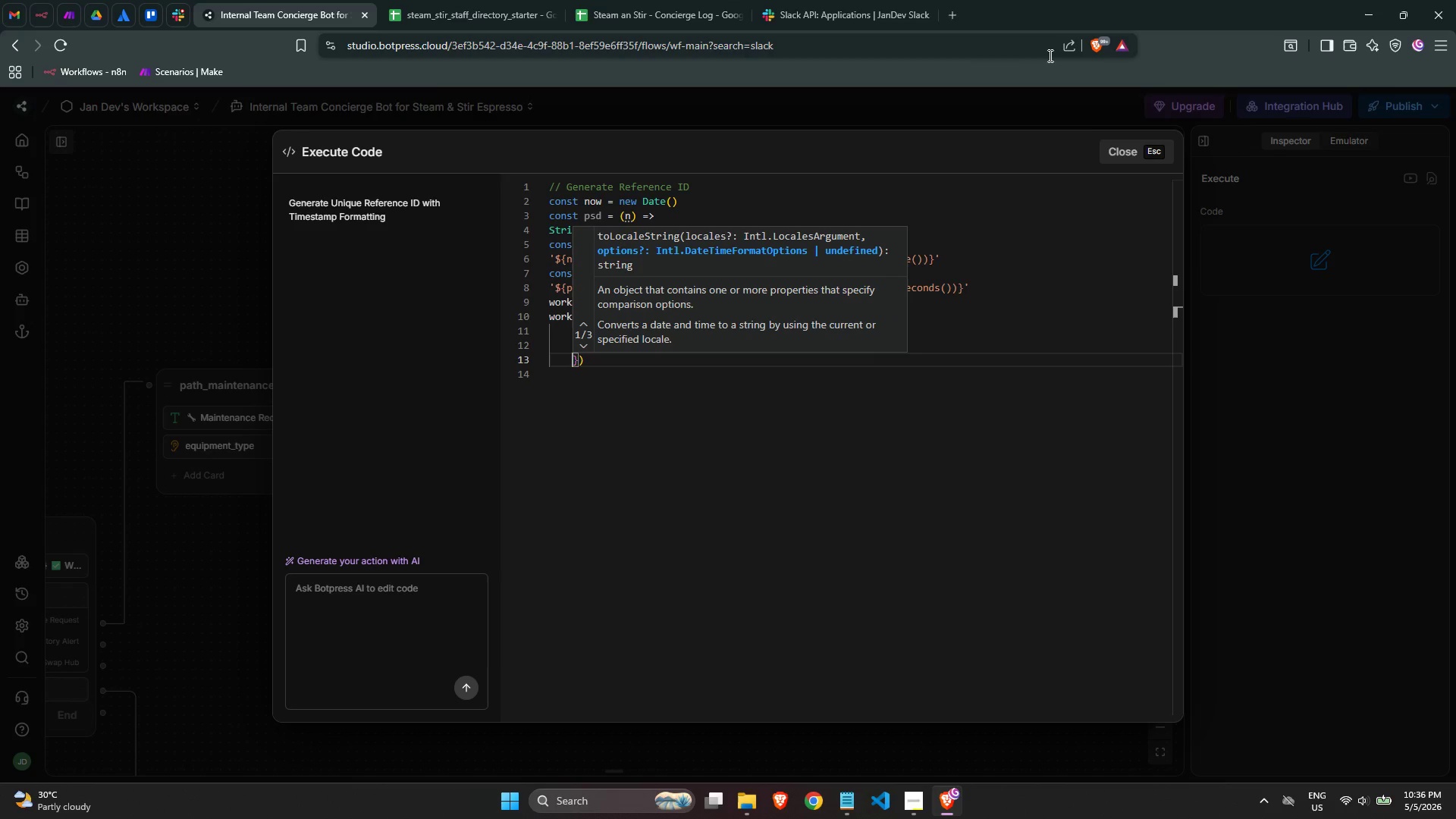 
left_click([1065, 487])
 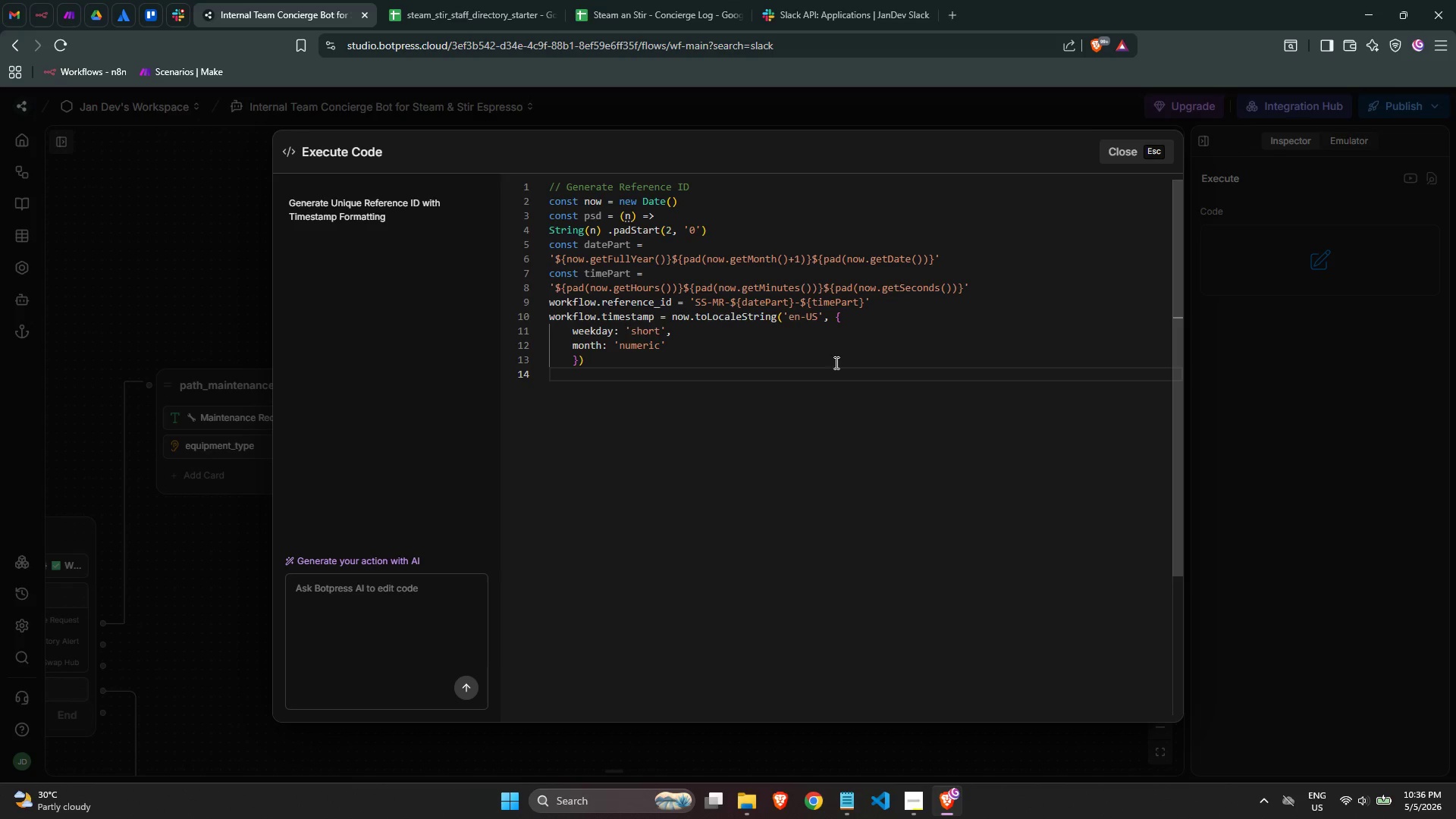 
left_click([825, 347])
 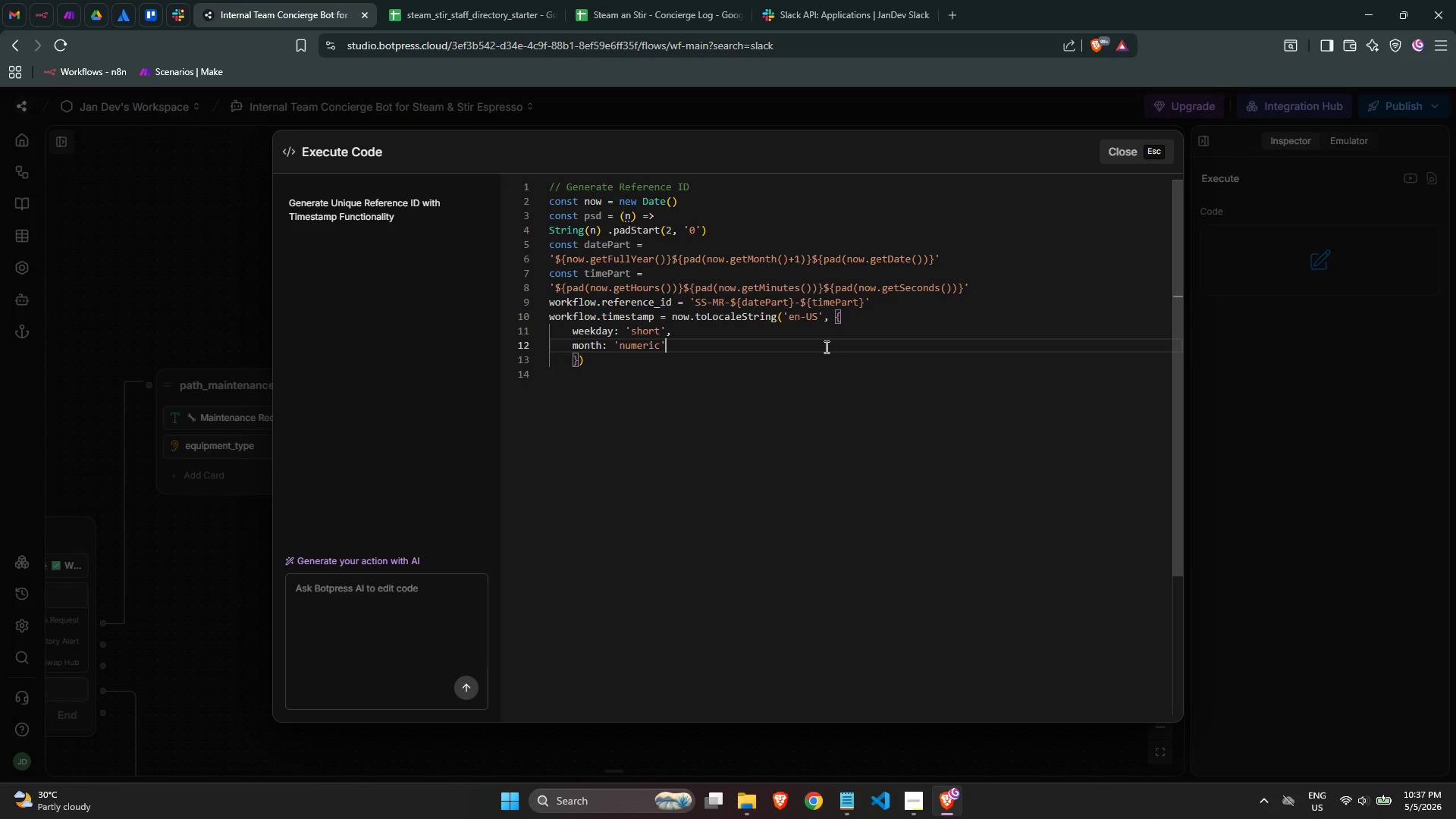 
key(Comma)
 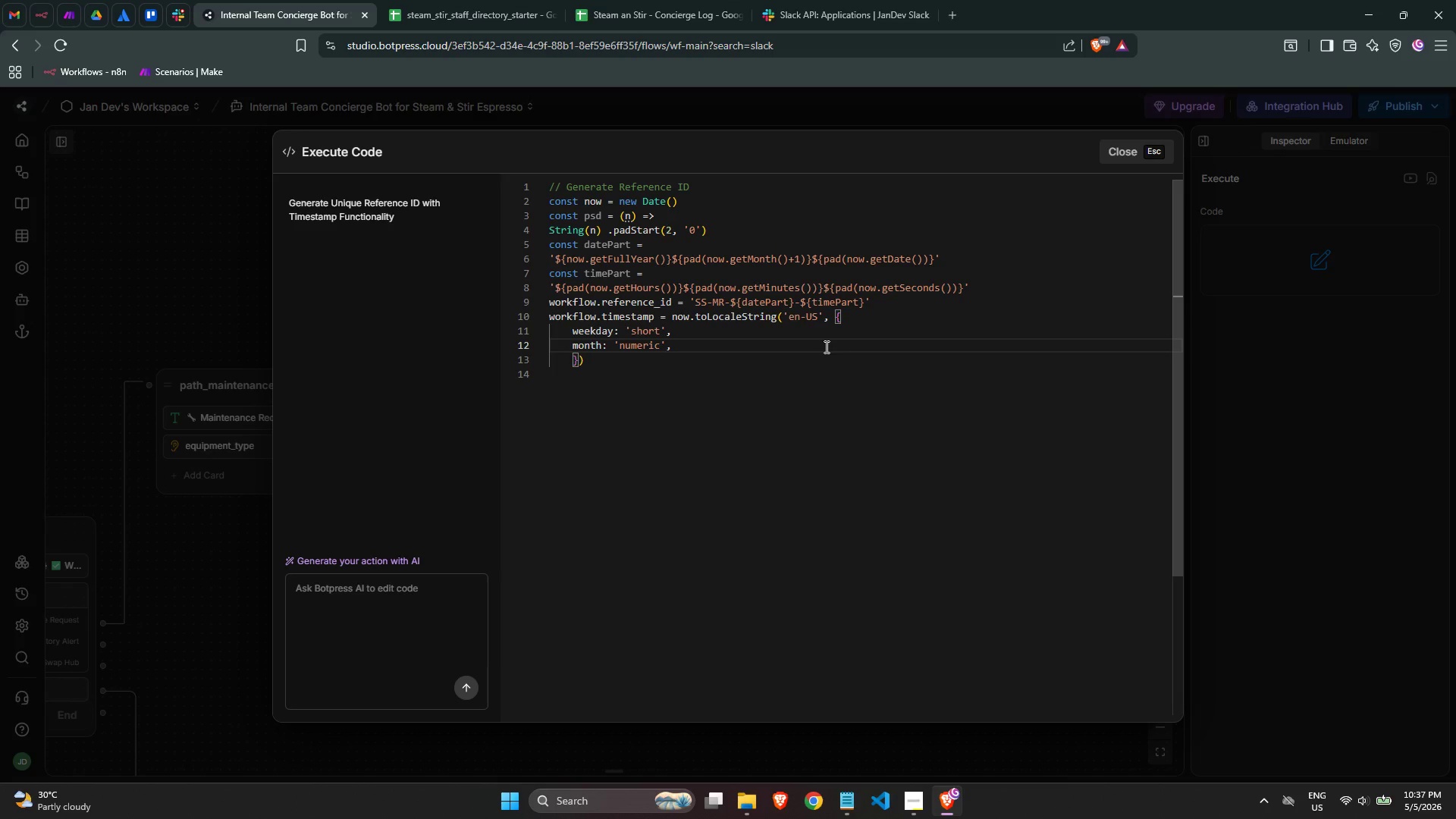 
key(Space)
 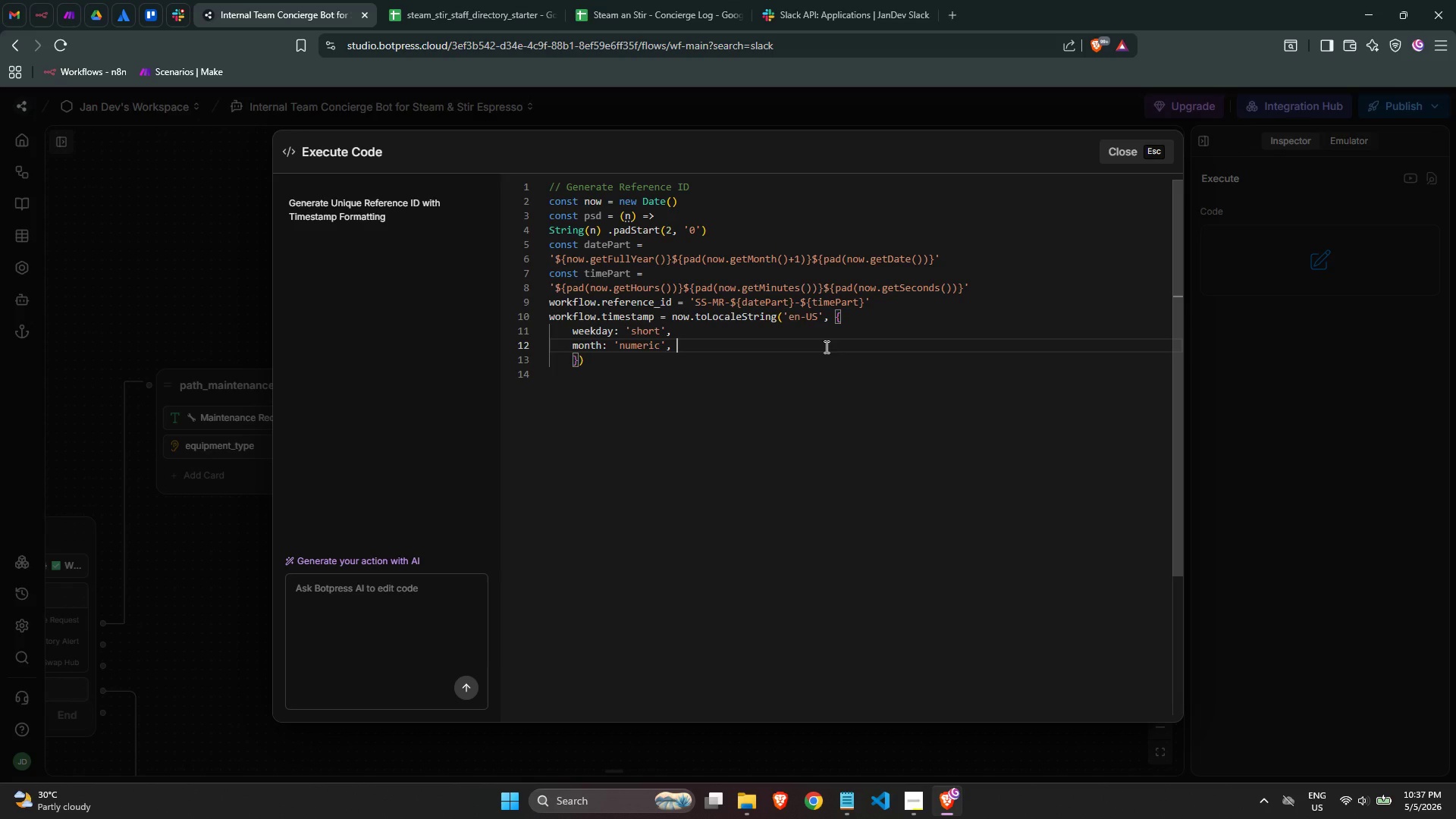 
wait(5.47)
 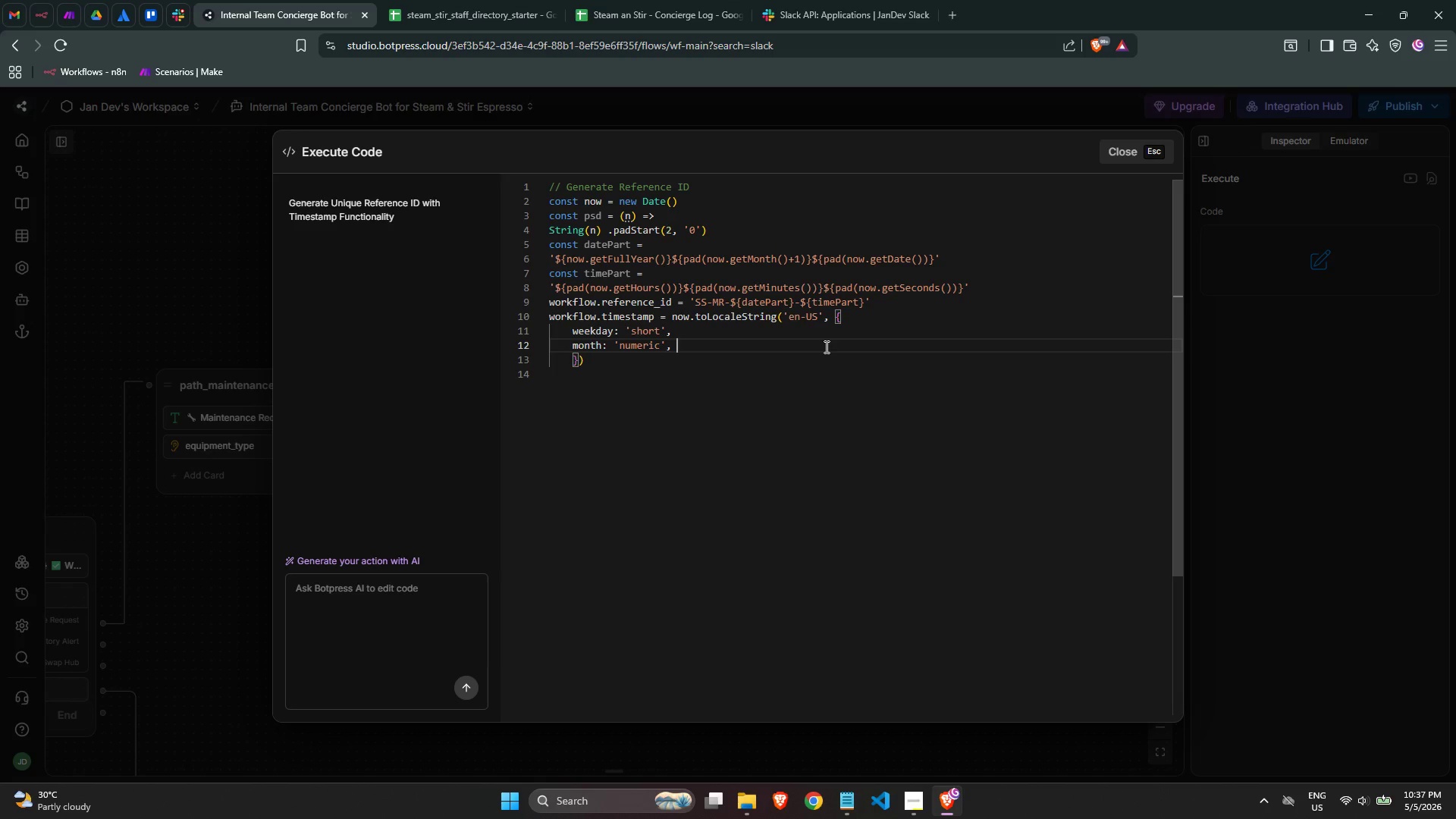 
key(Backspace)
key(Backspace)
key(Backspace)
key(Backspace)
key(Backspace)
key(Backspace)
key(Backspace)
key(Backspace)
key(Backspace)
key(Backspace)
key(Backspace)
key(Backspace)
key(Backspace)
key(Backspace)
key(Backspace)
key(Backspace)
key(Backspace)
key(Backspace)
key(Backspace)
key(Backspace)
type( ye)
 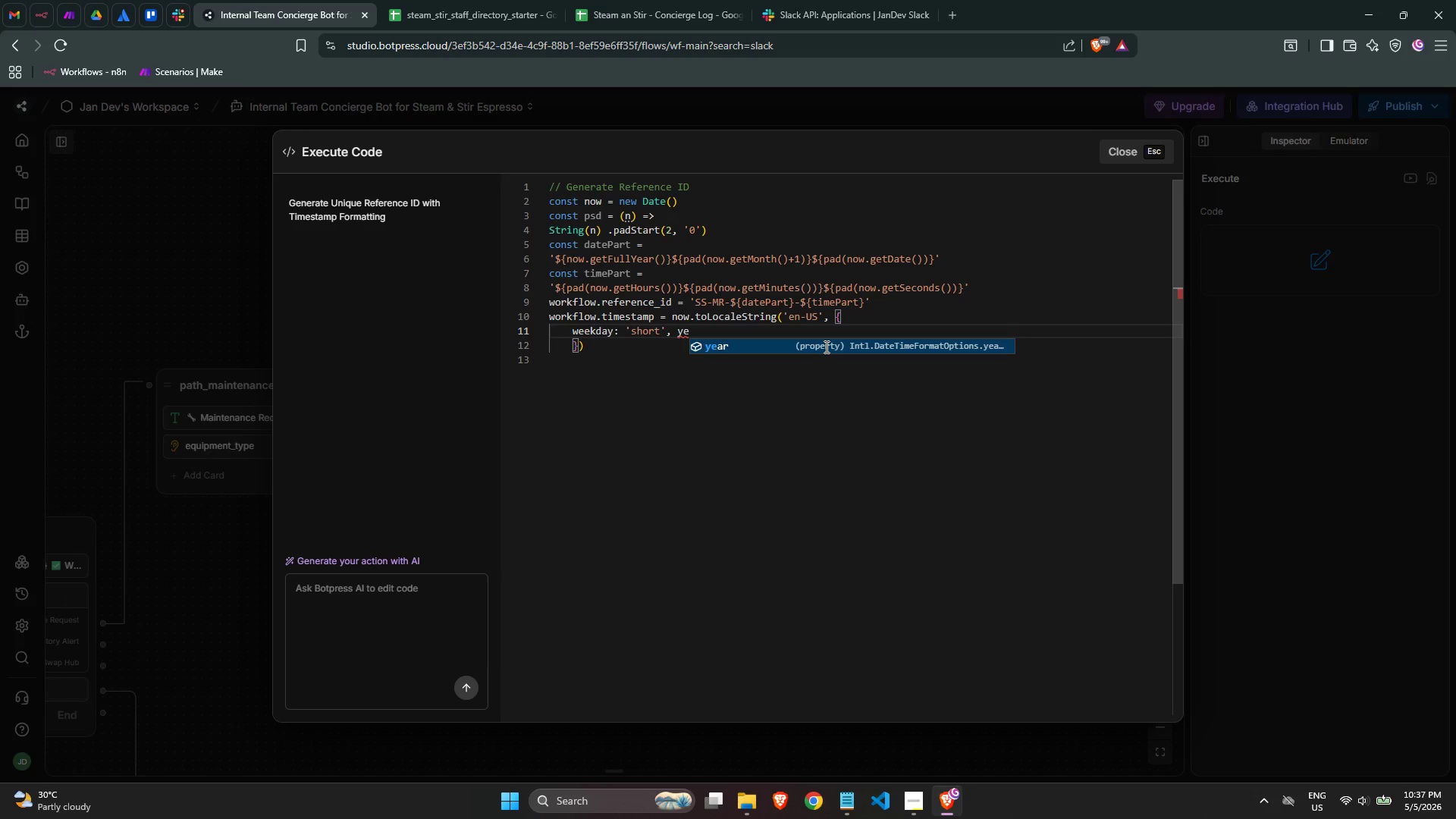 
key(Enter)
 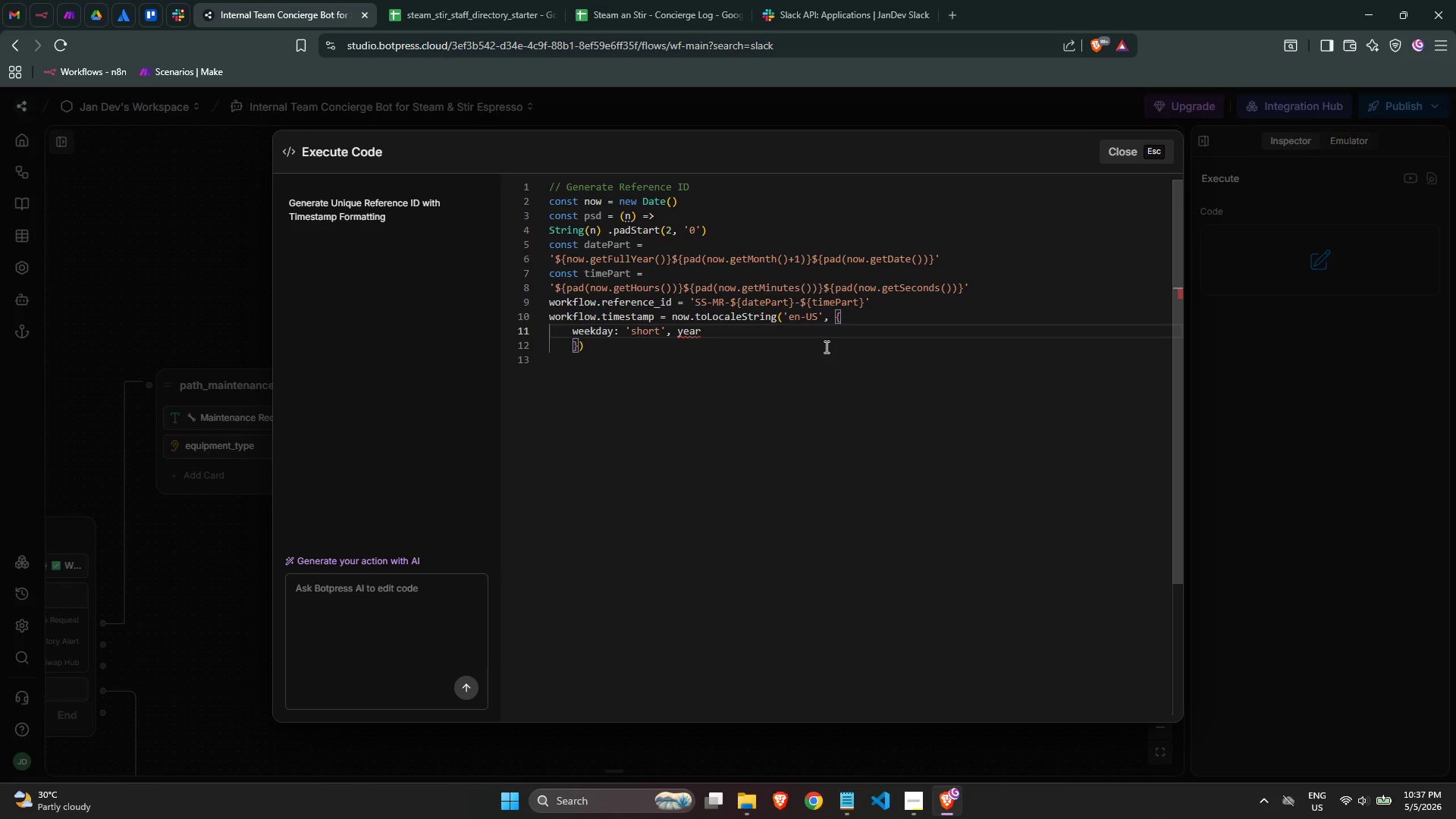 
type(: 'numbe)
key(Backspace)
key(Backspace)
type(eric)
 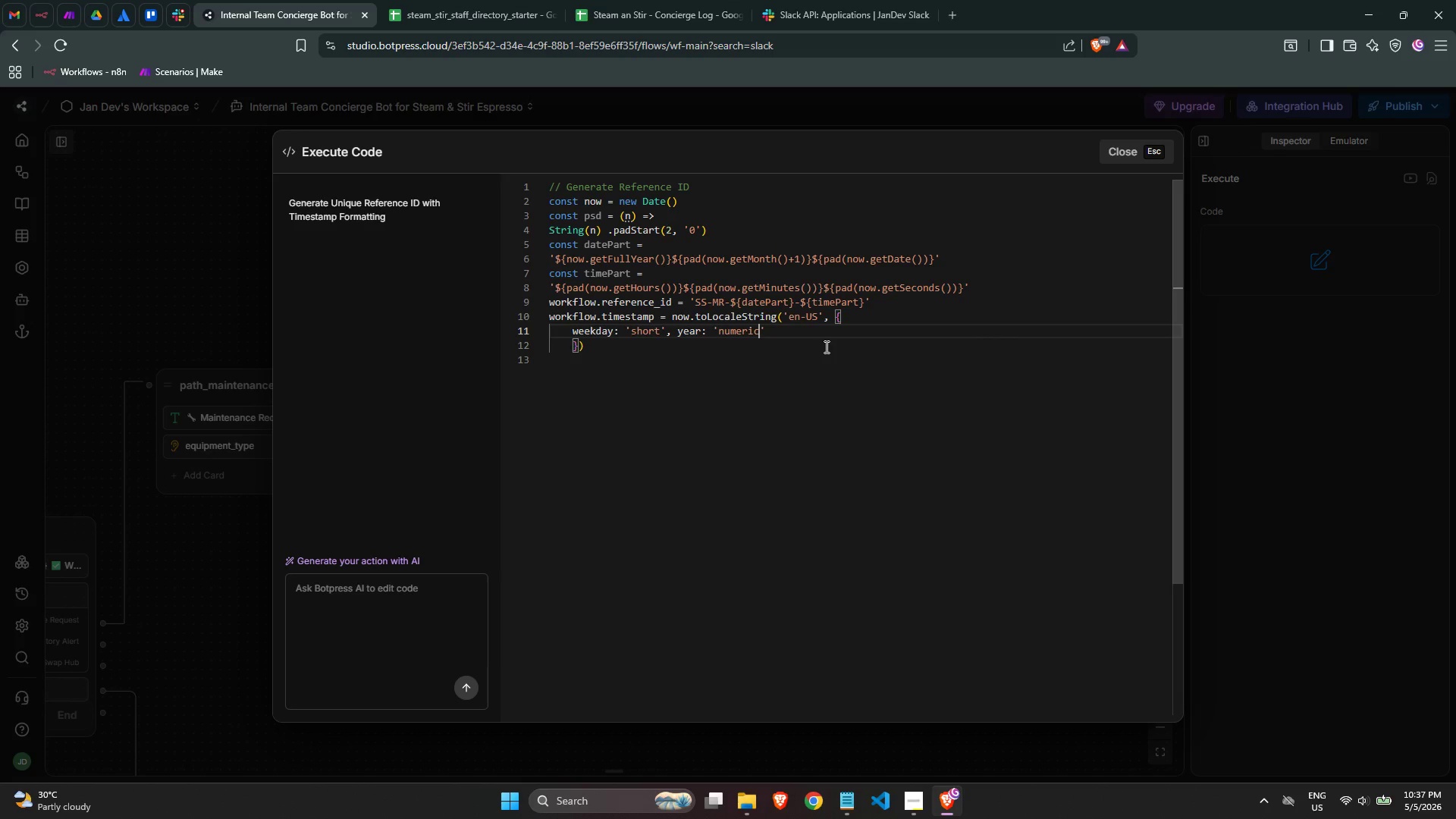 
key(ArrowRight)
 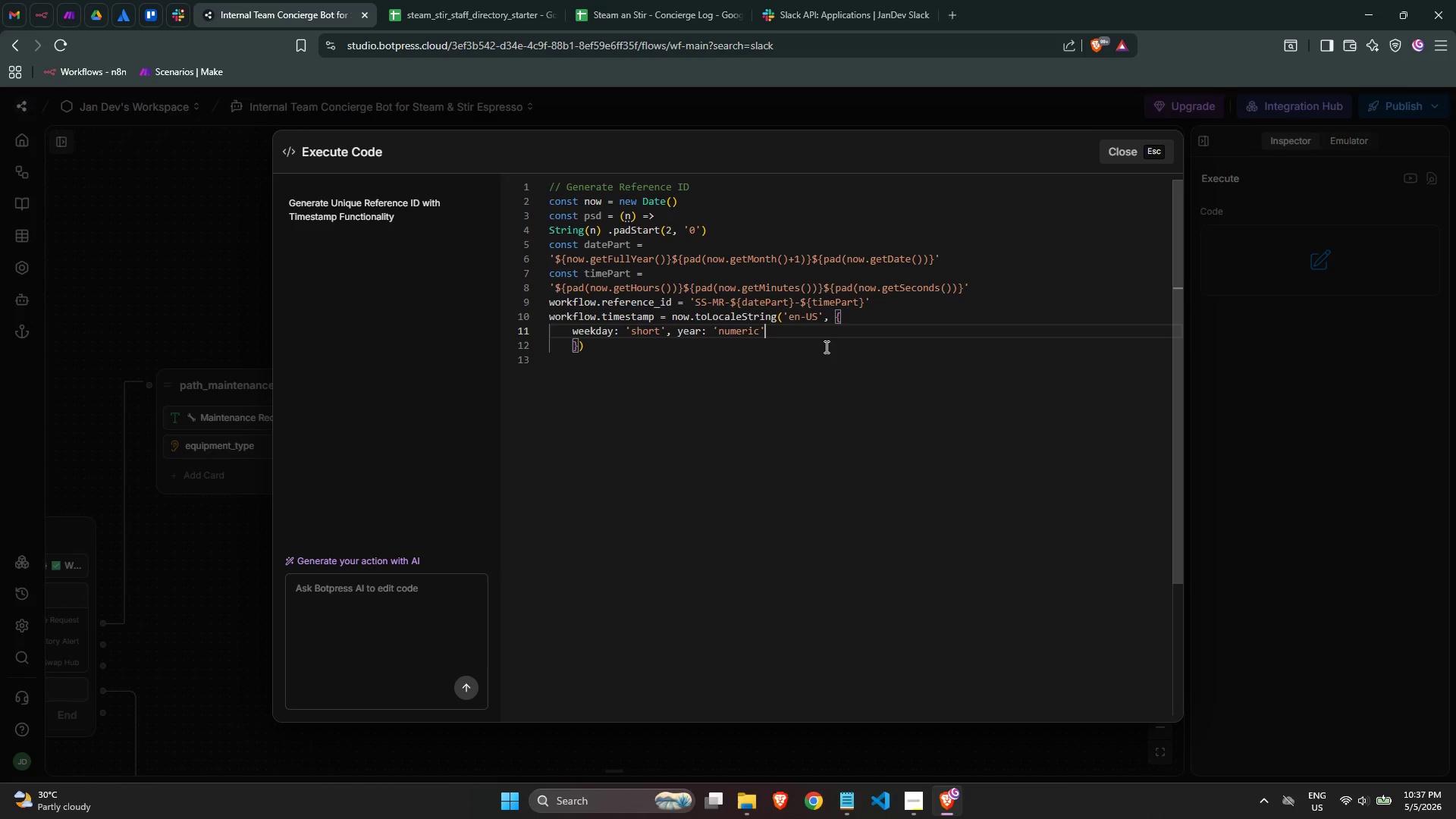 
key(Comma)
 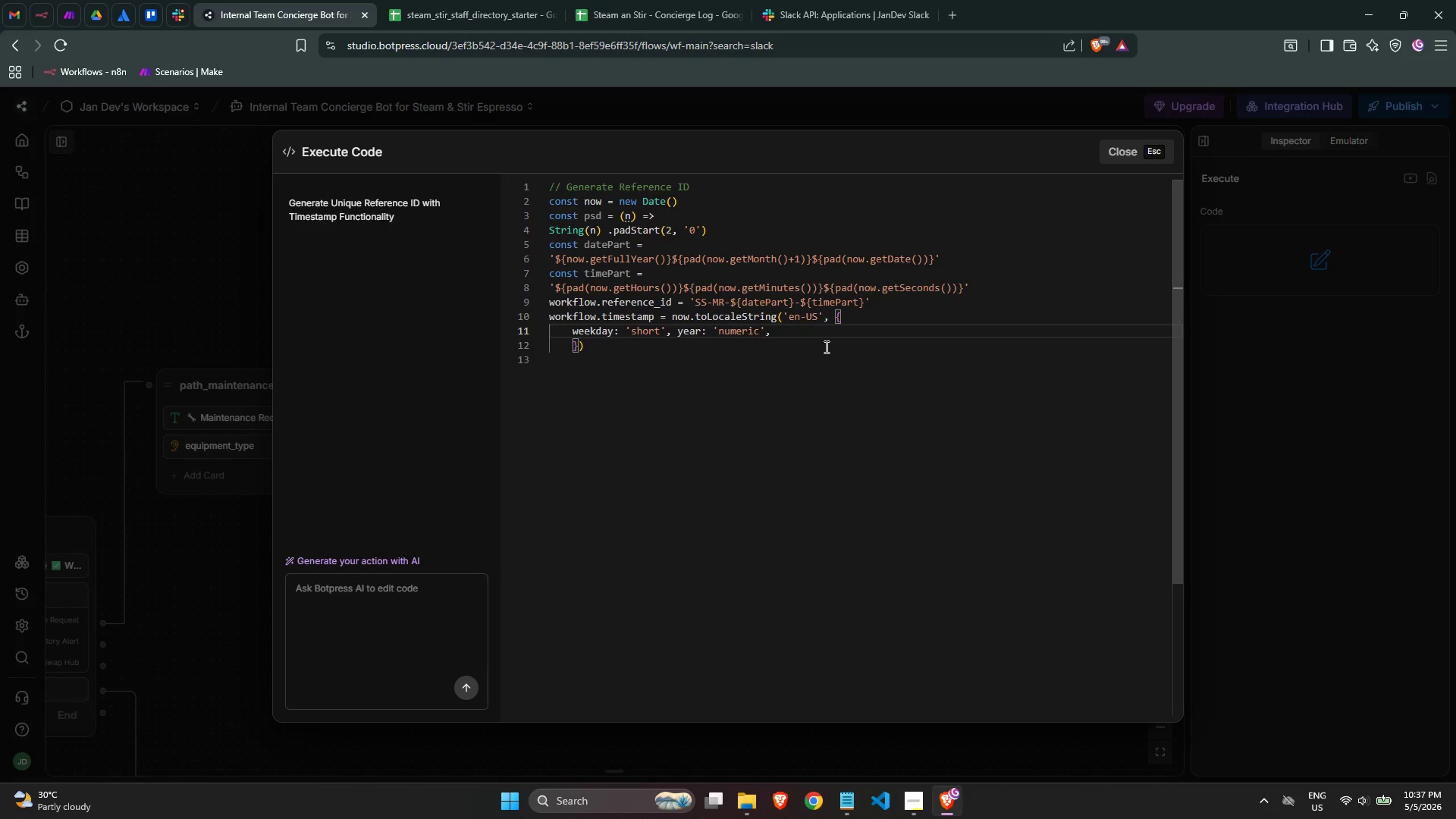 
key(Enter)
 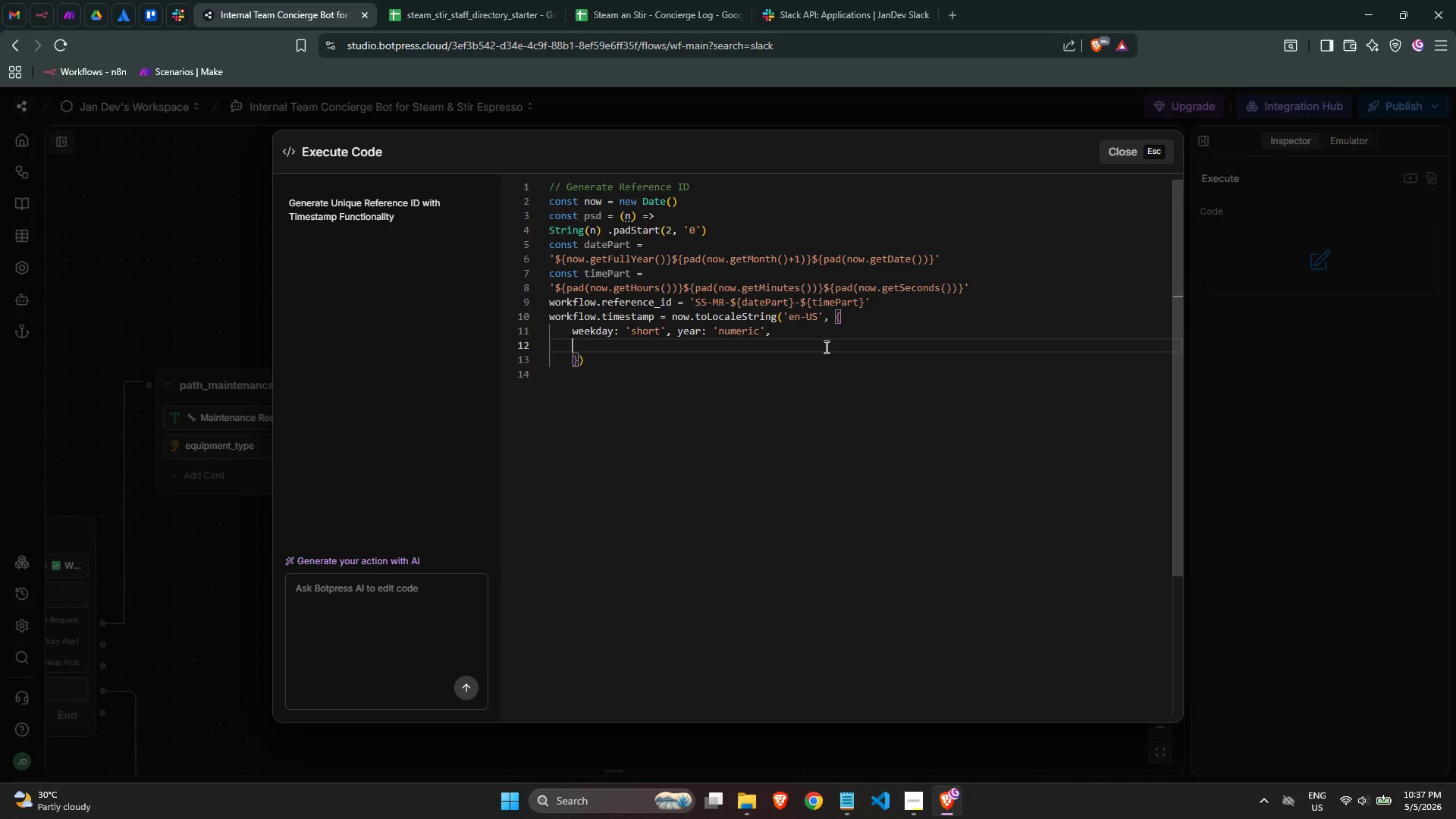 
key(Backspace)
type(mont)
 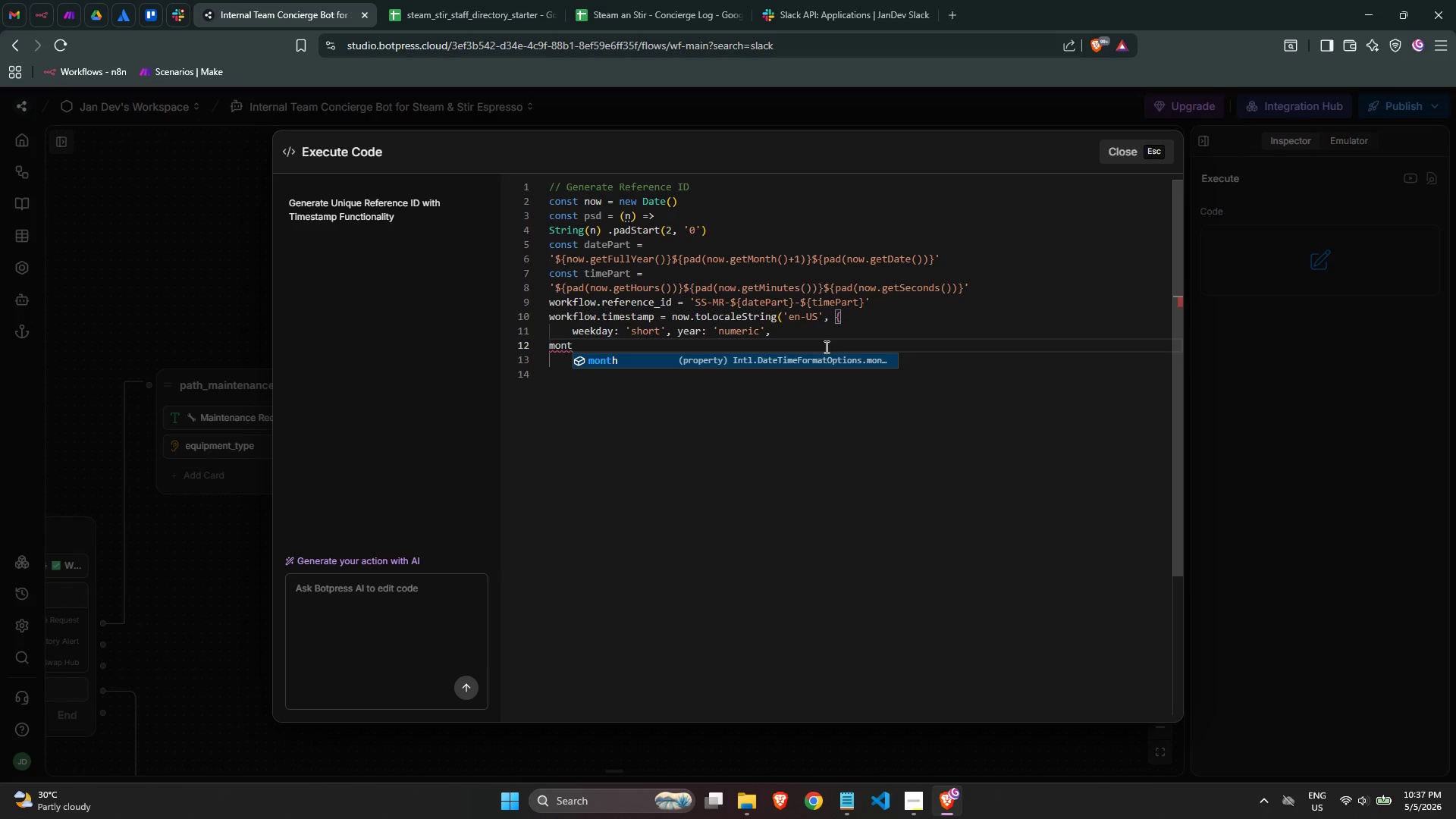 
key(Enter)
 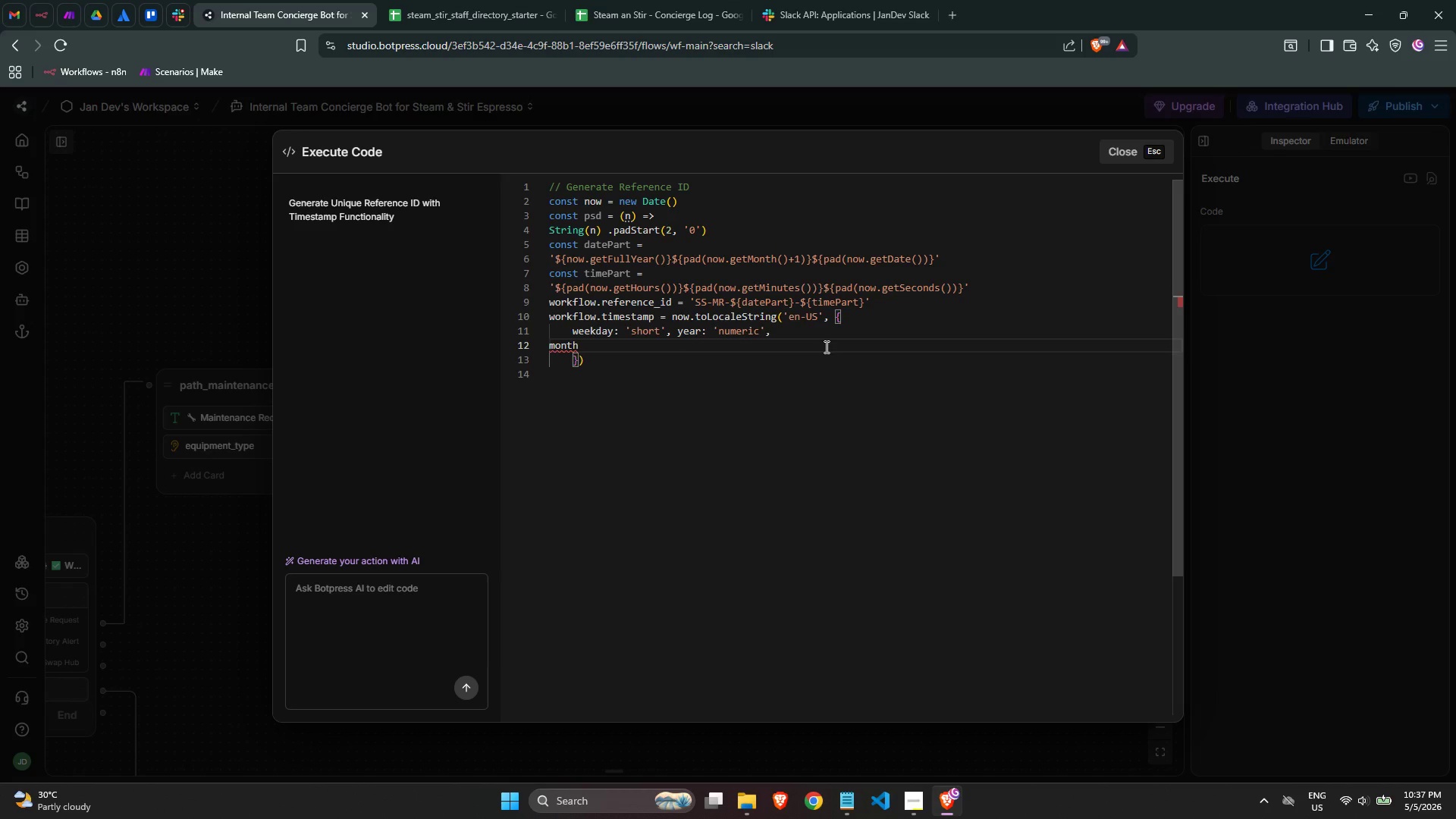 
type(: 'short)
 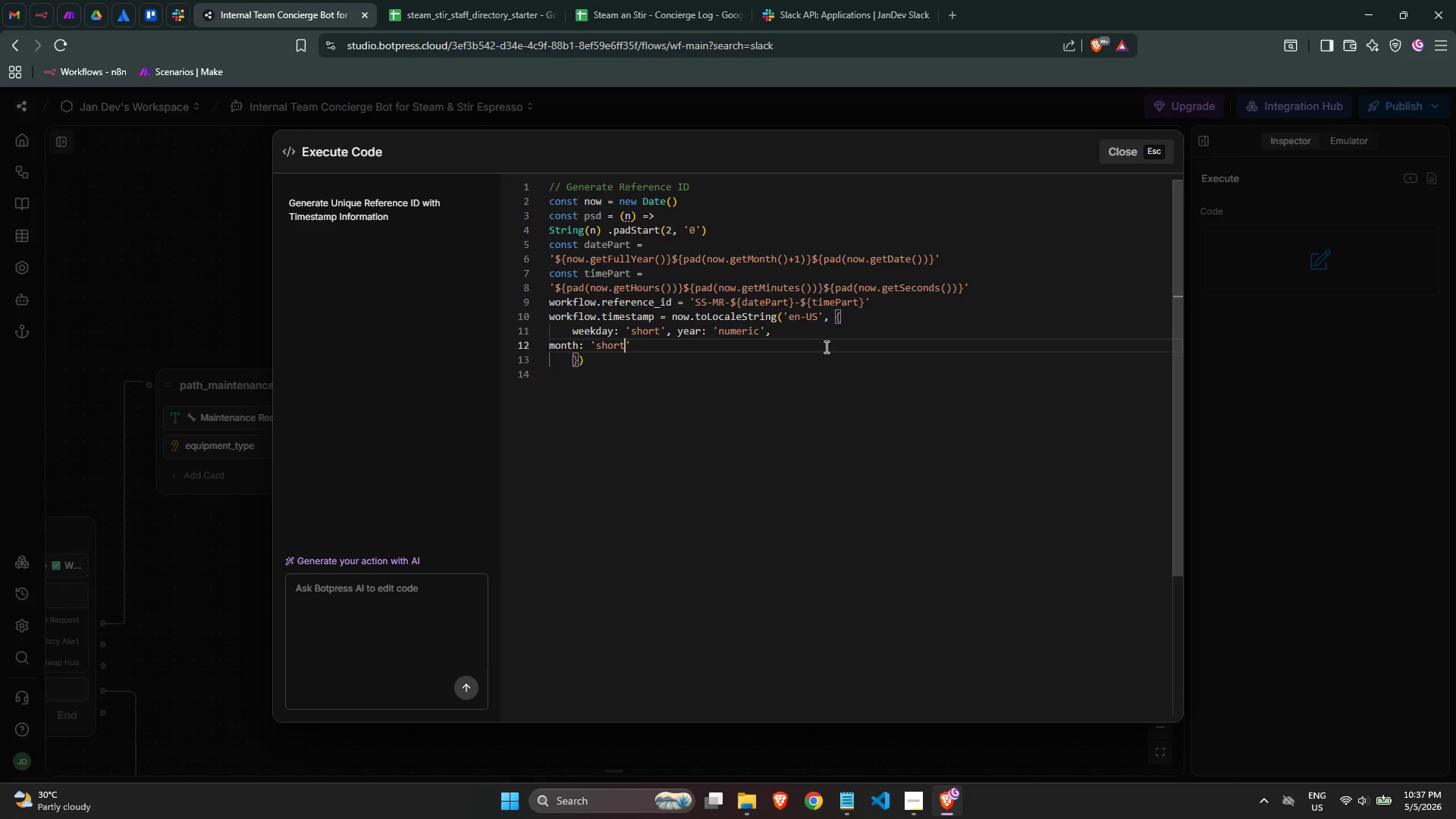 
key(ArrowRight)
 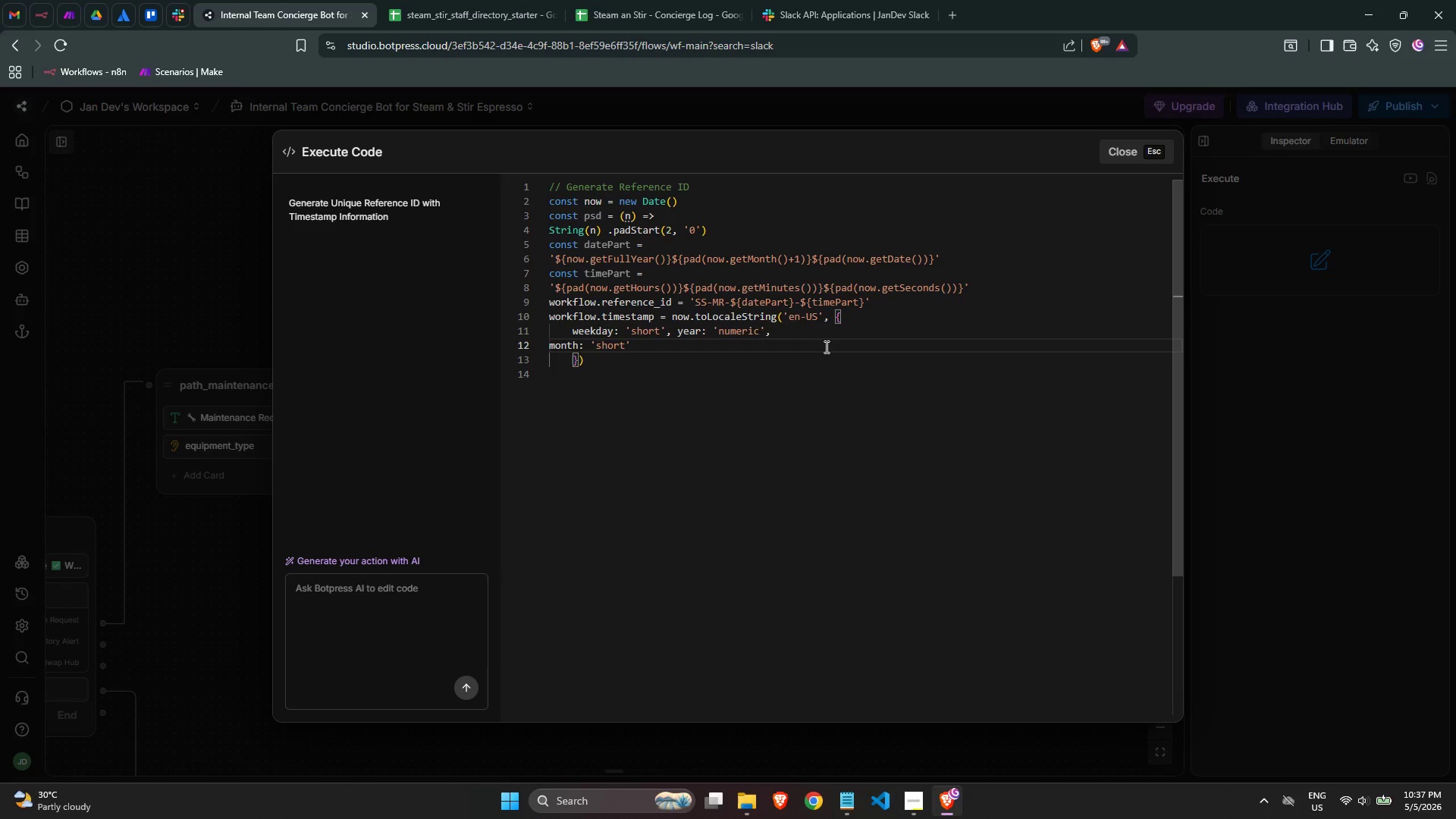 
key(Comma)
 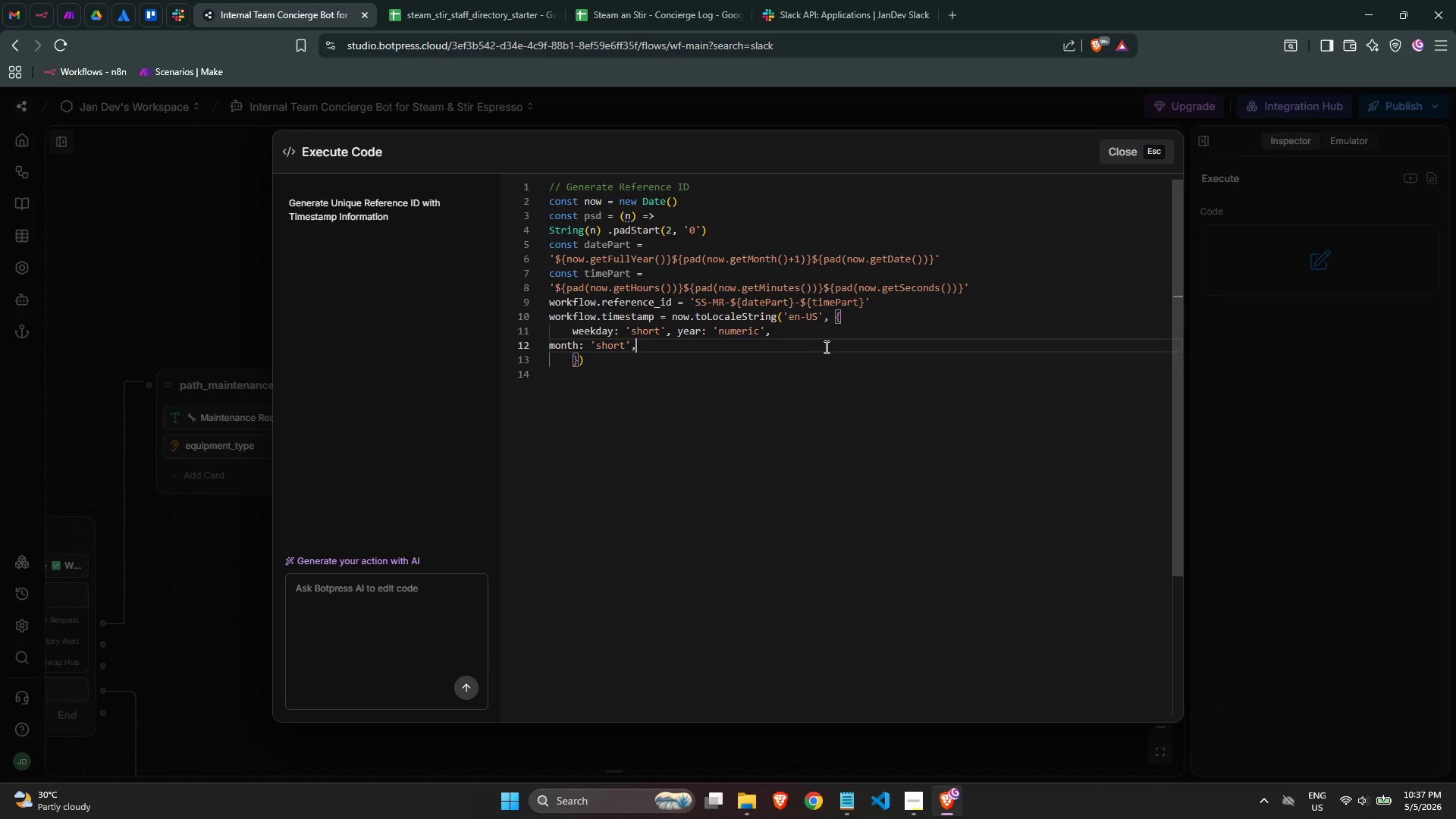 
key(Enter)
 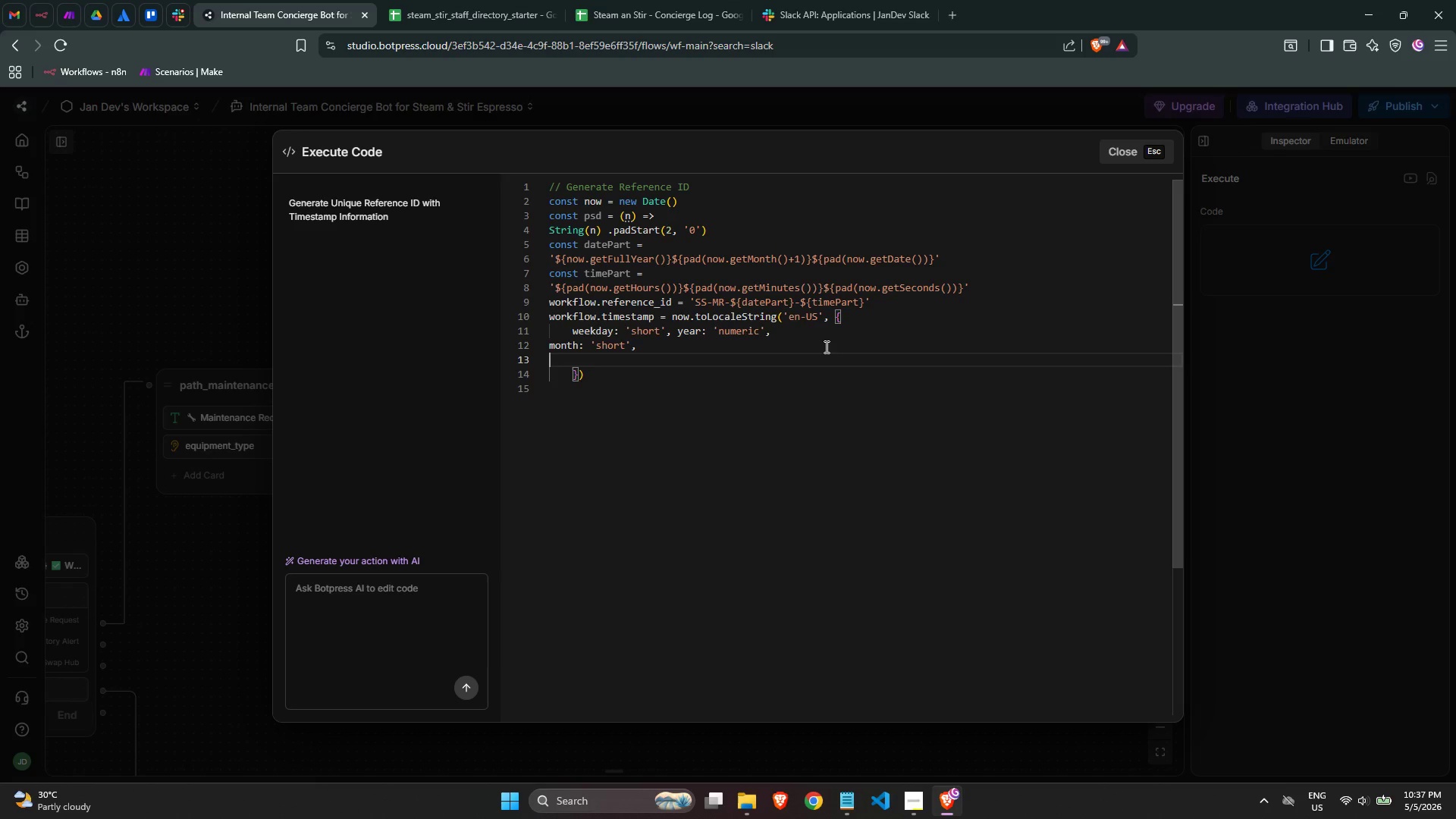 
type(    day)
 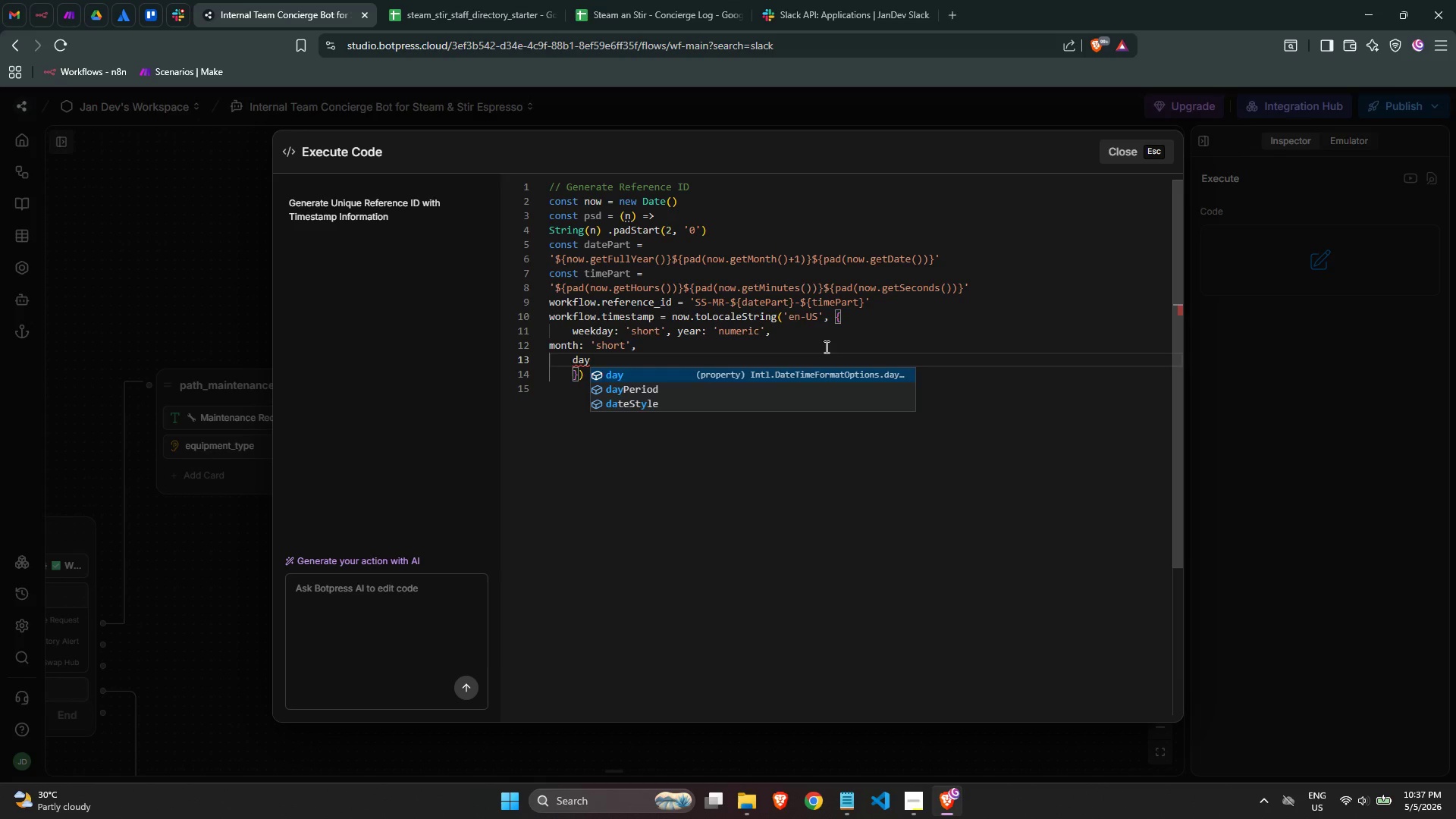 
key(Enter)
 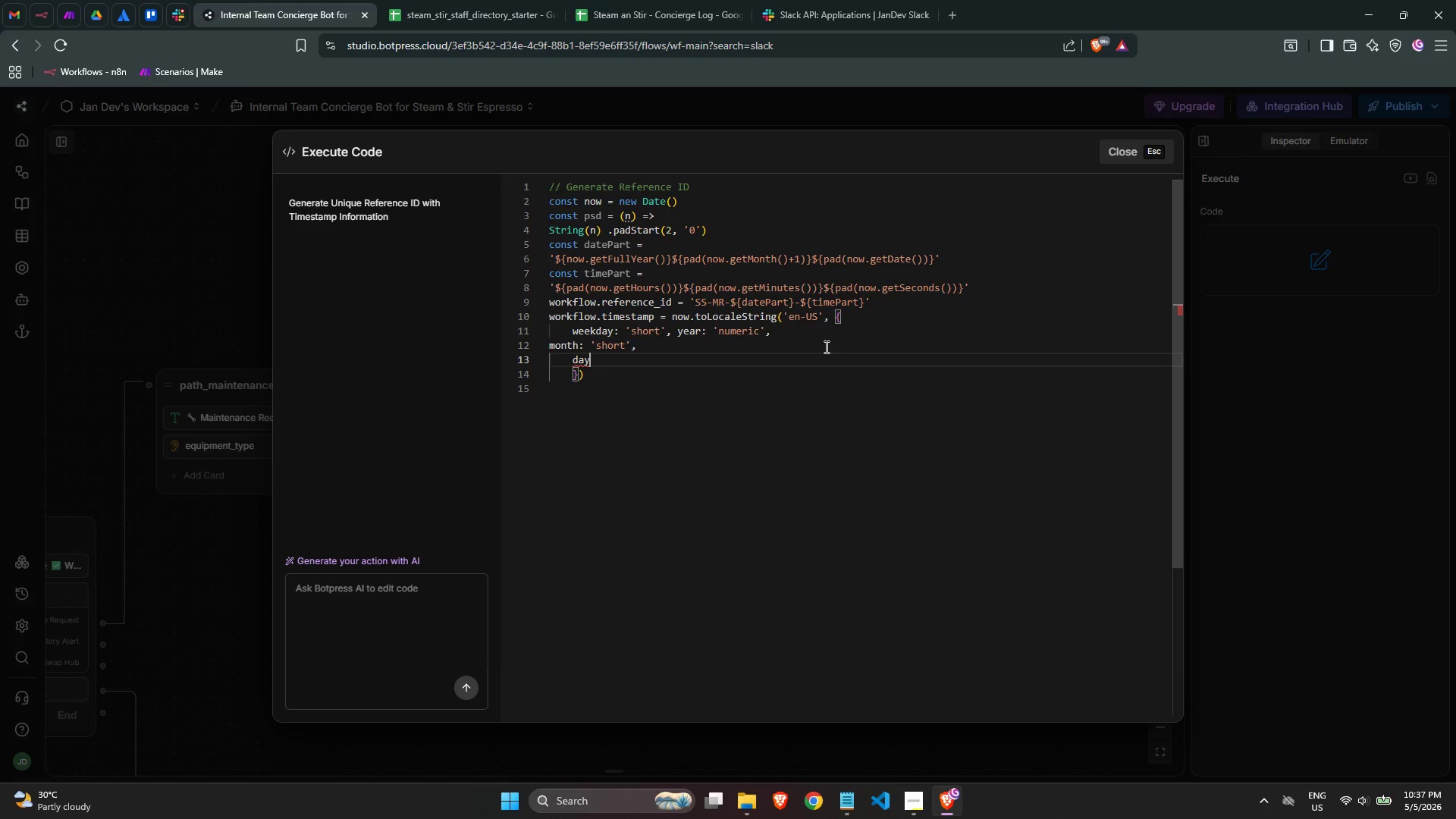 
key(Shift+Semicolon)
 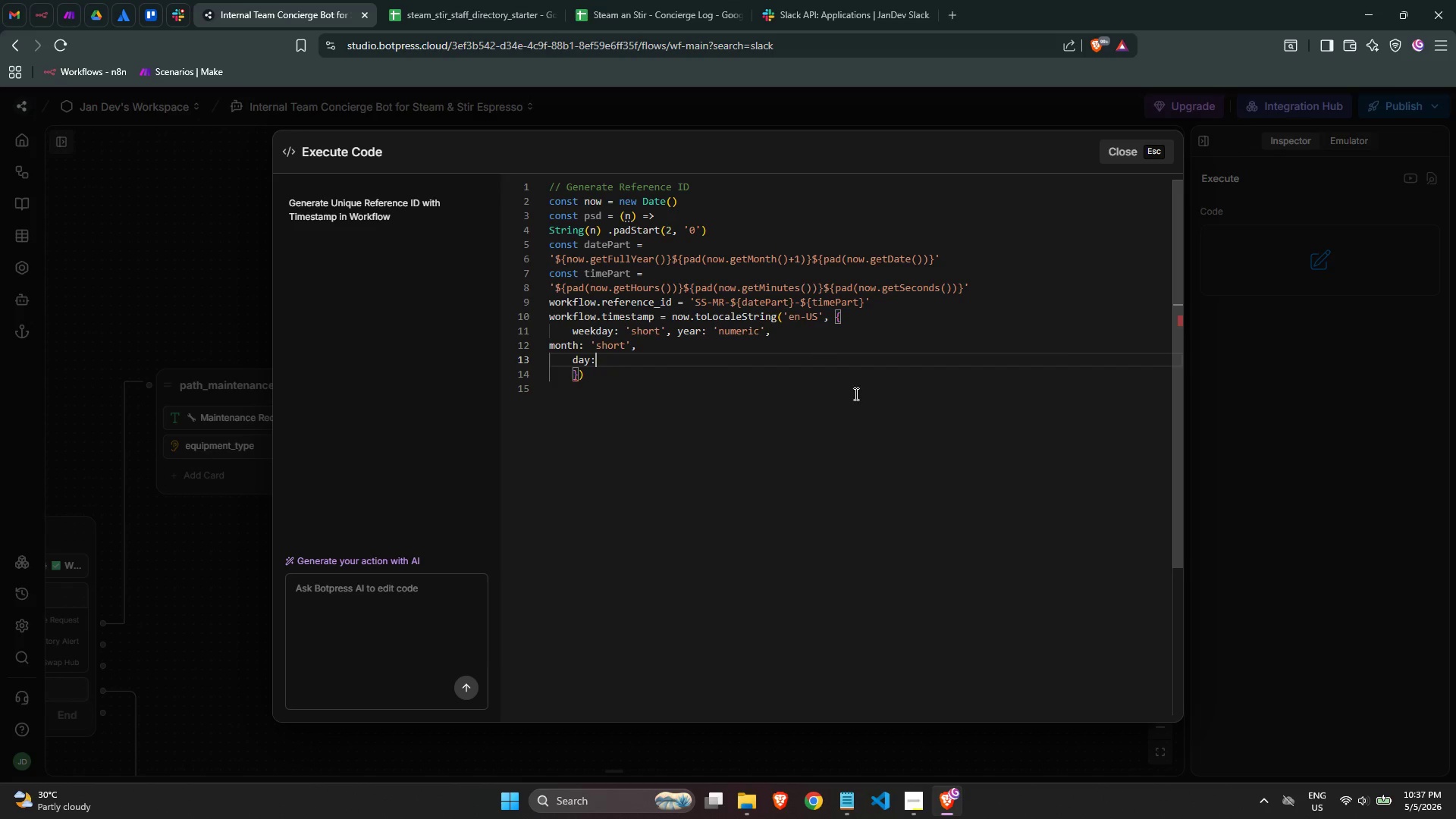 
wait(6.72)
 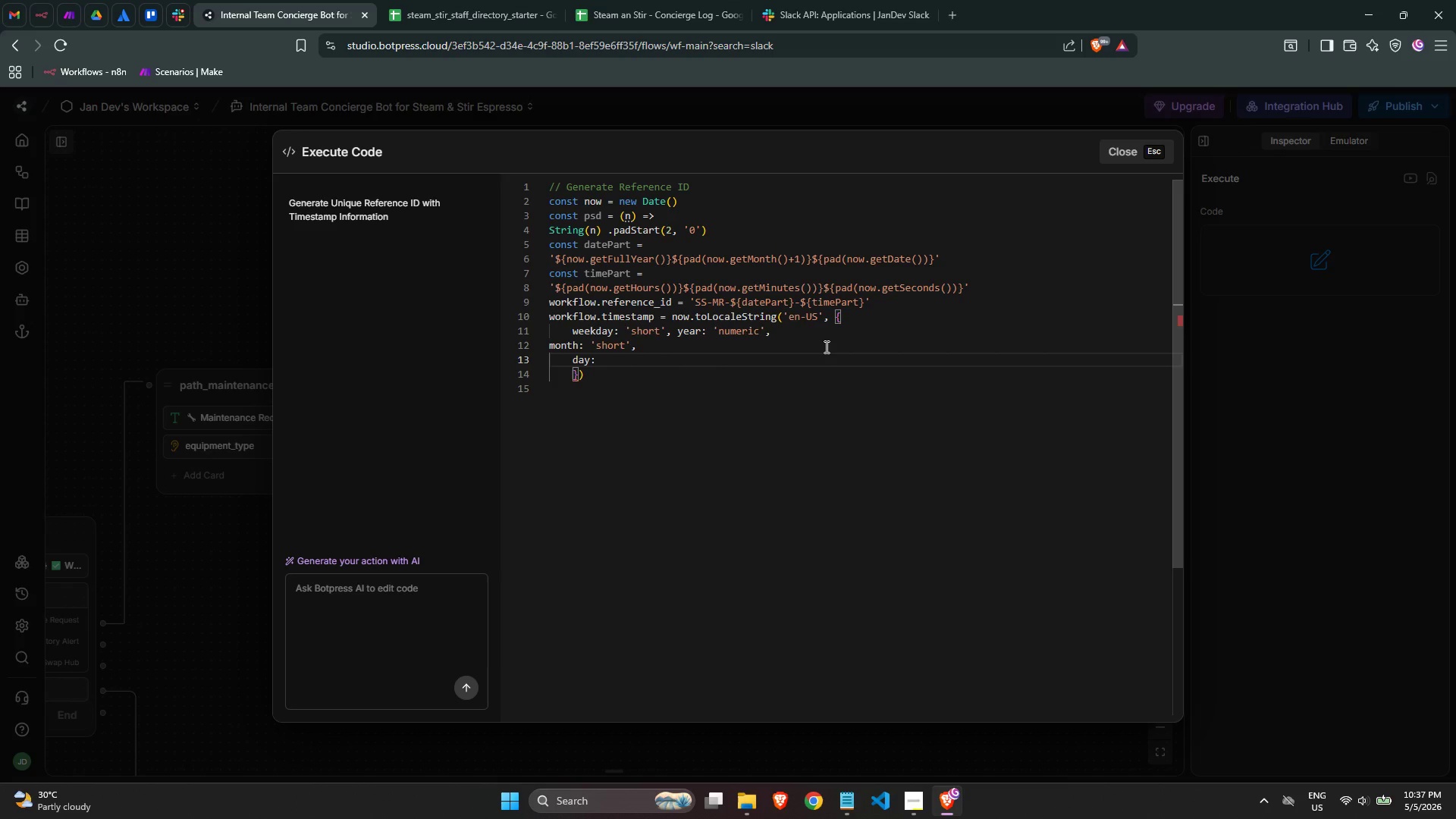 
left_click([551, 344])
 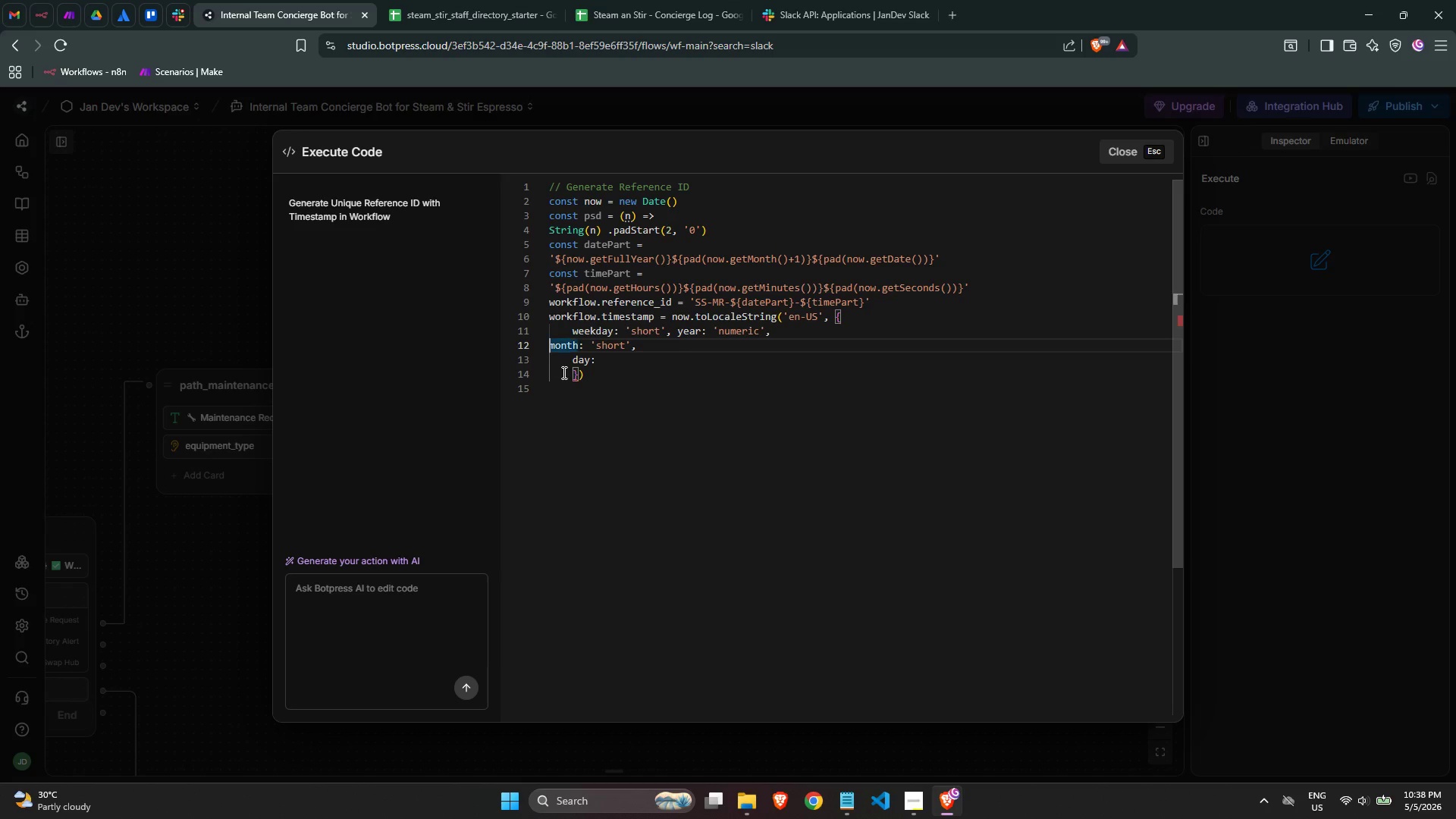 
key(Space)
 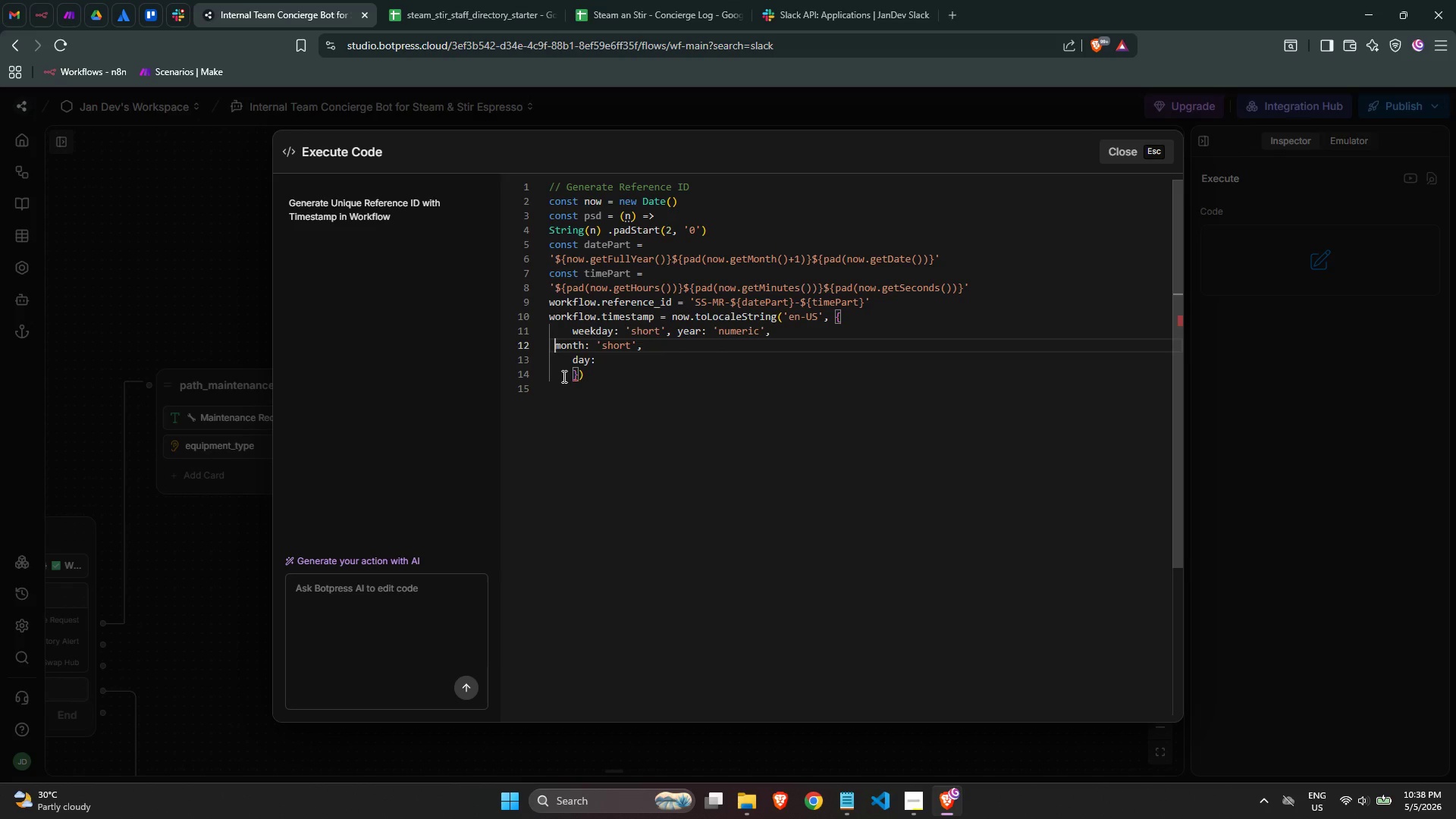 
key(Space)
 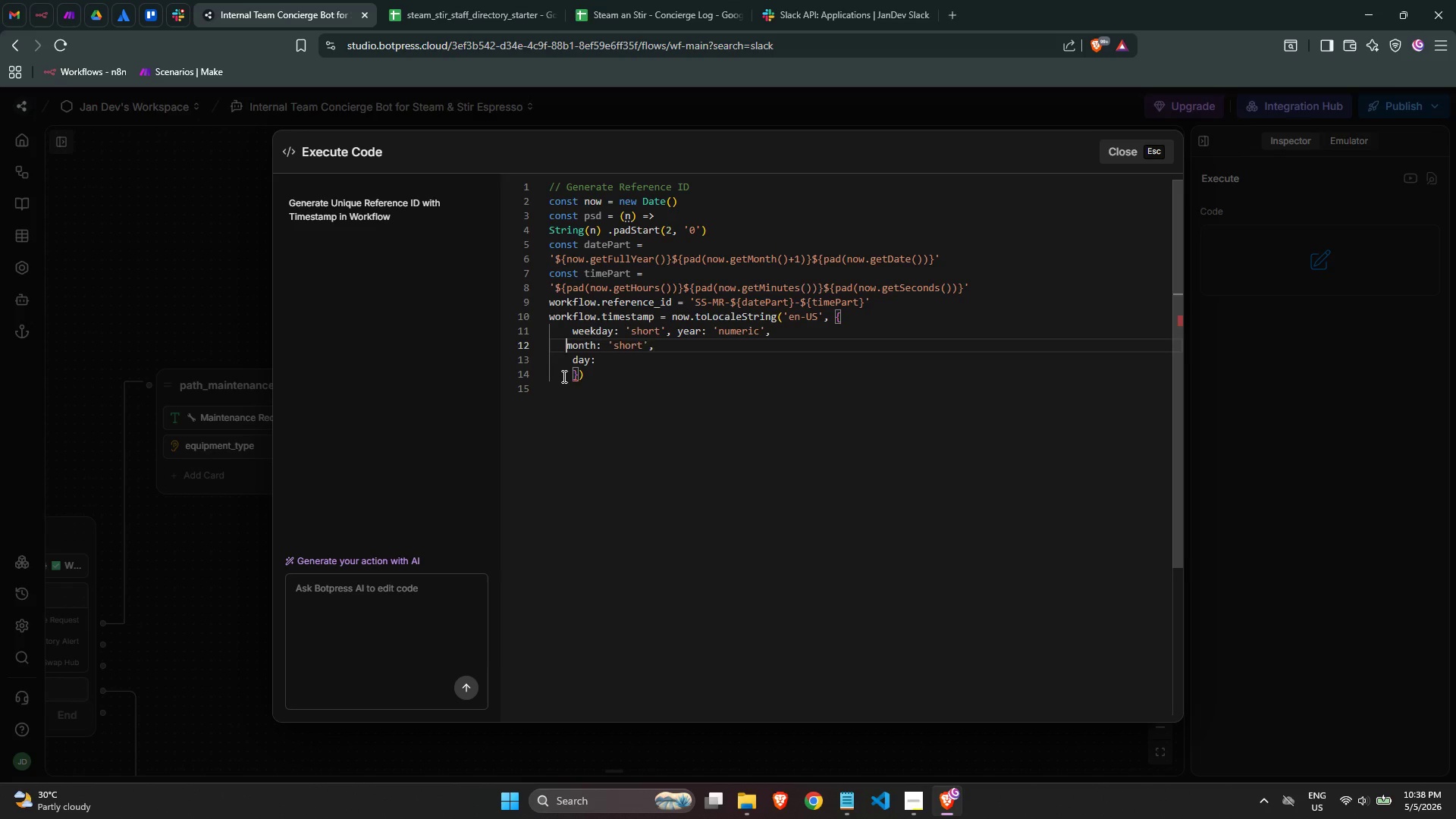 
key(Space)
 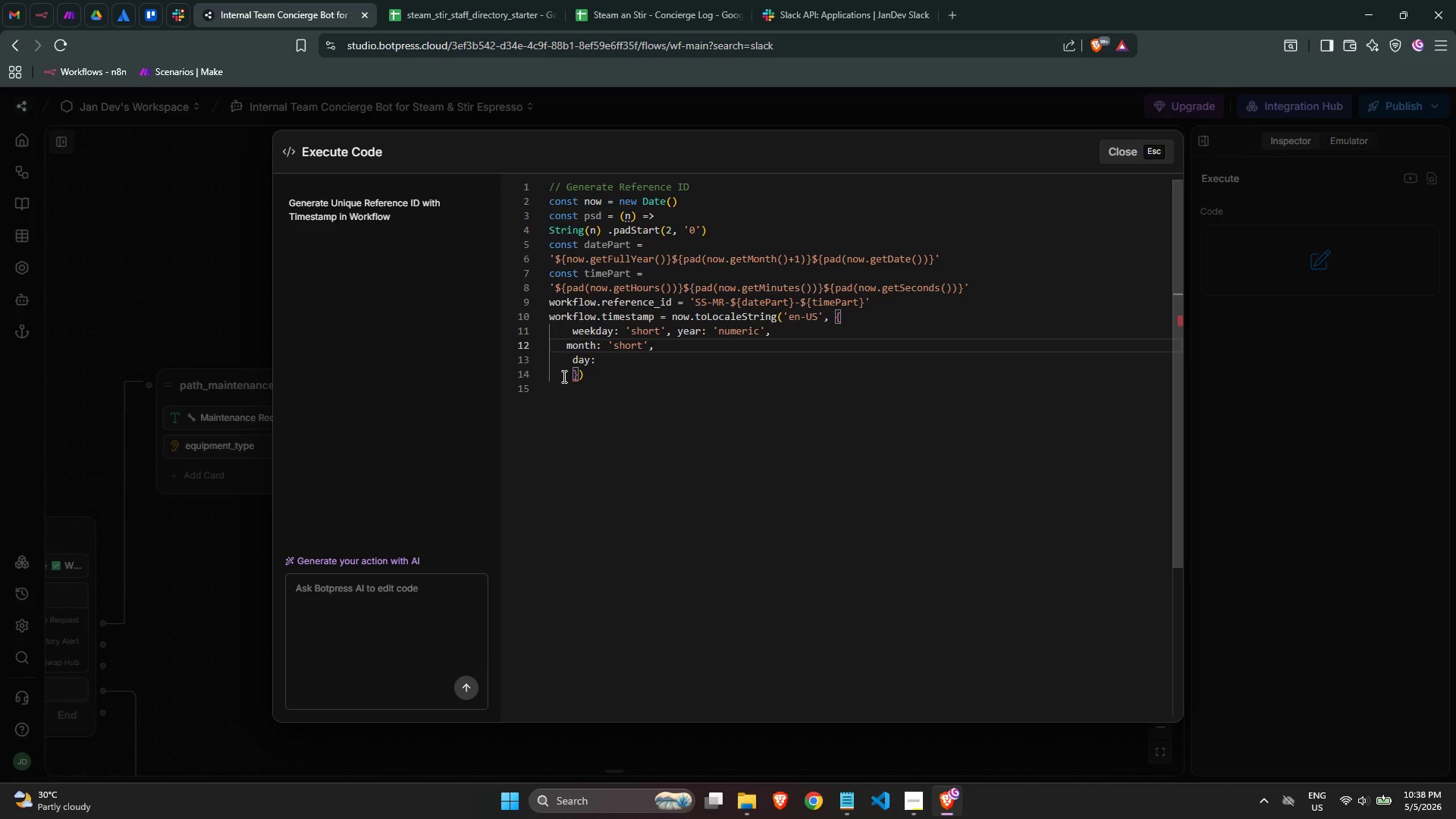 
key(Backspace)
 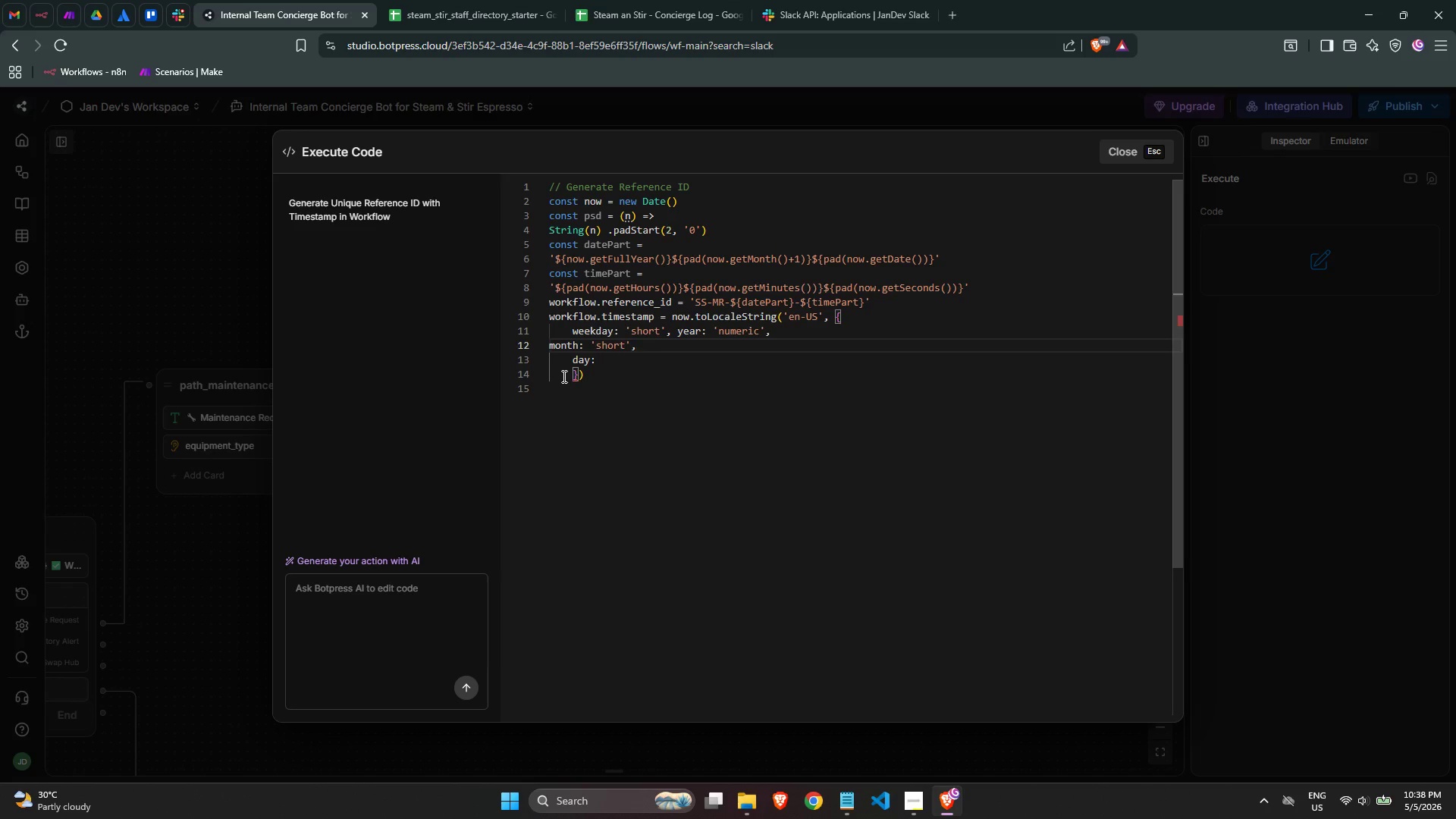 
key(Space)
 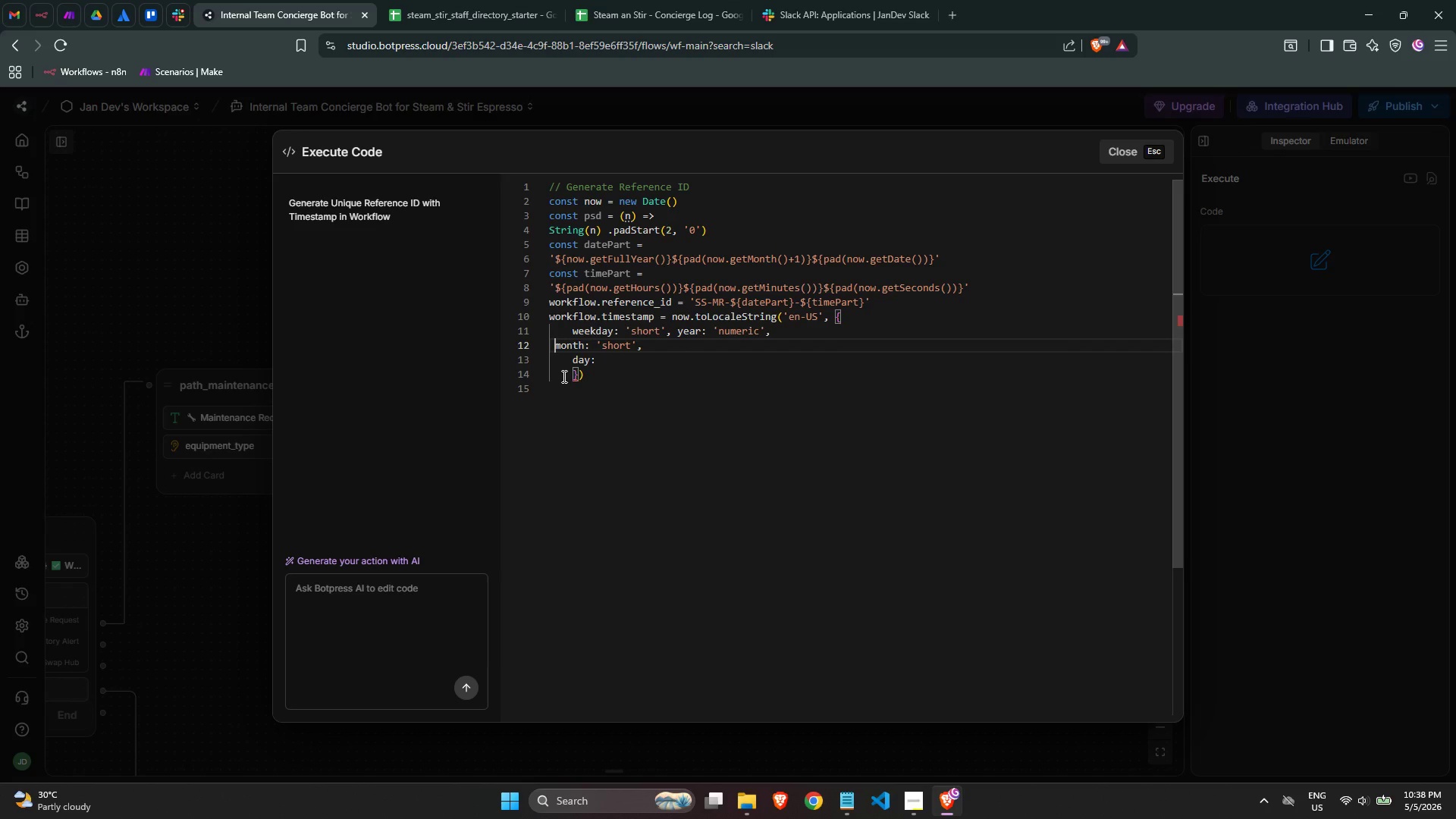 
key(Space)
 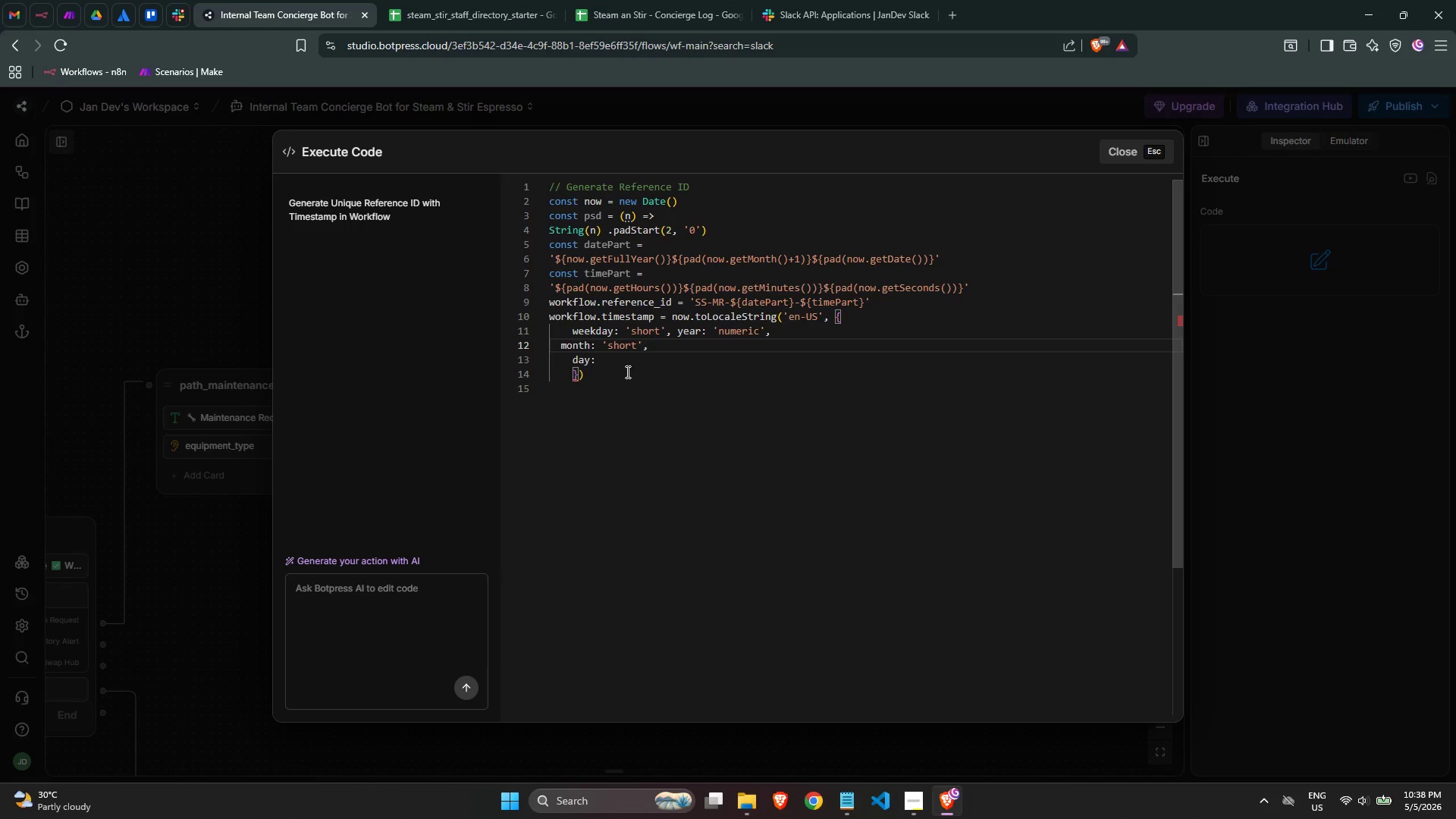 
left_click([626, 364])
 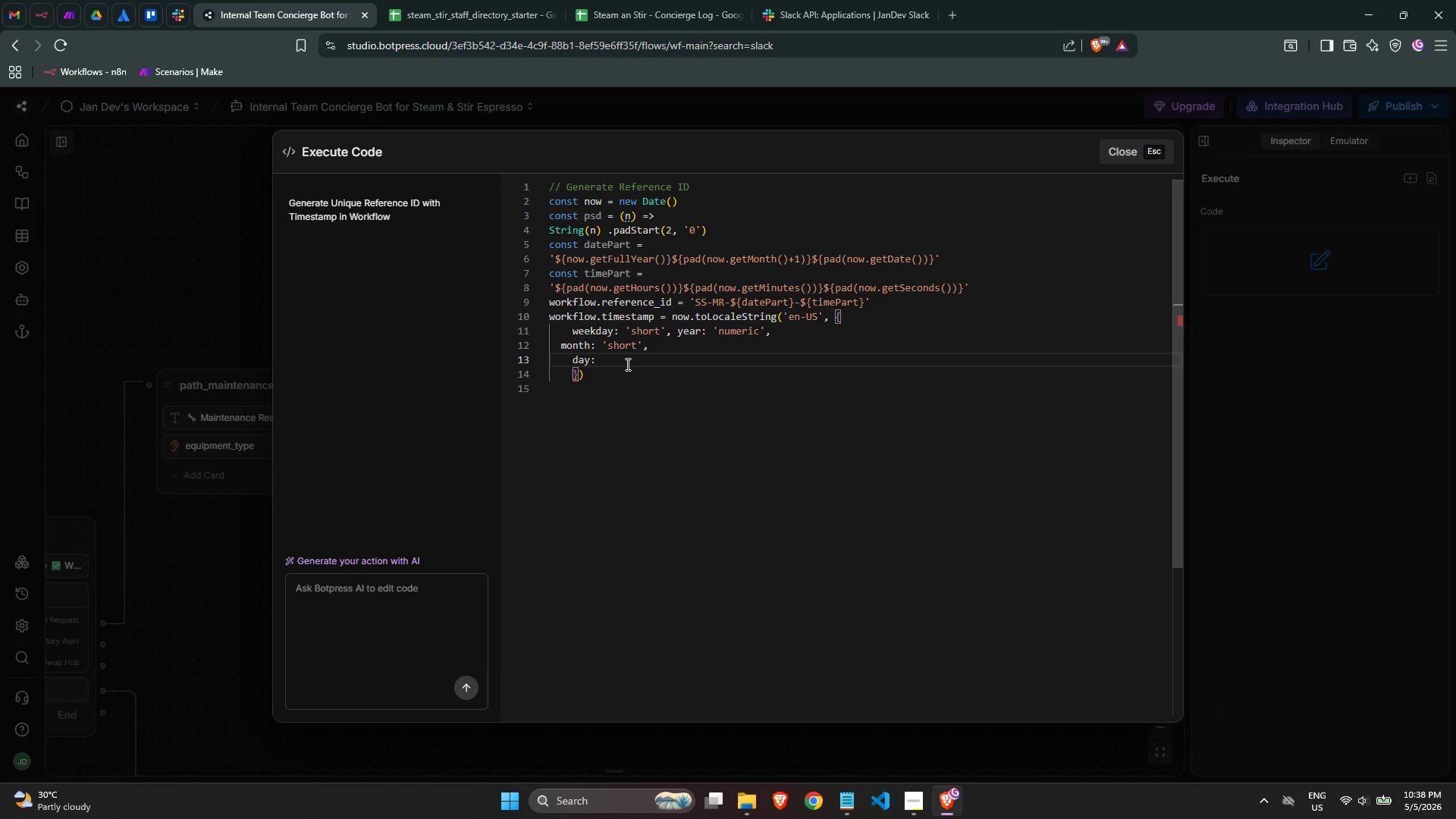 
type( 'numeric)
 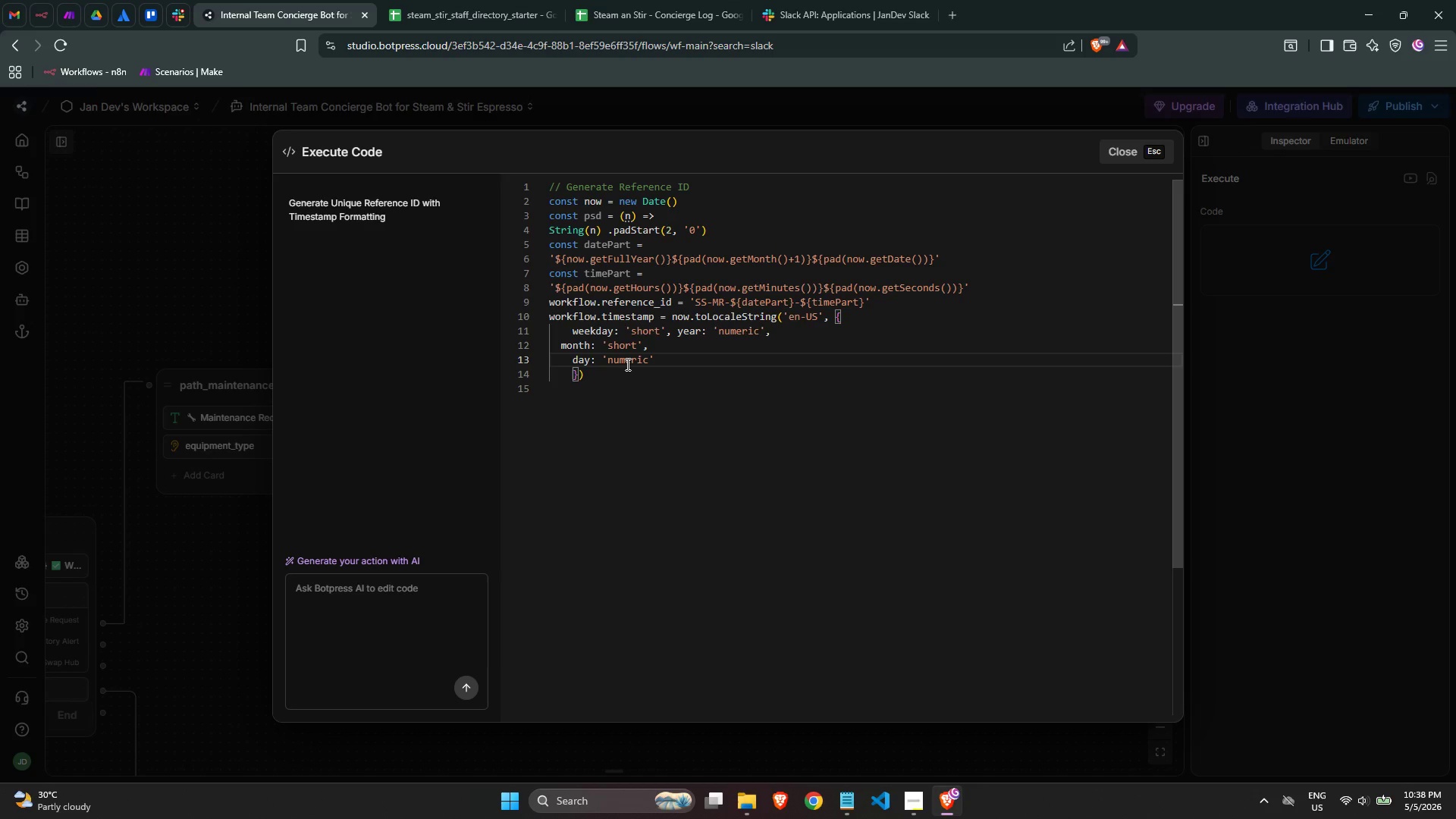 
key(ArrowRight)
 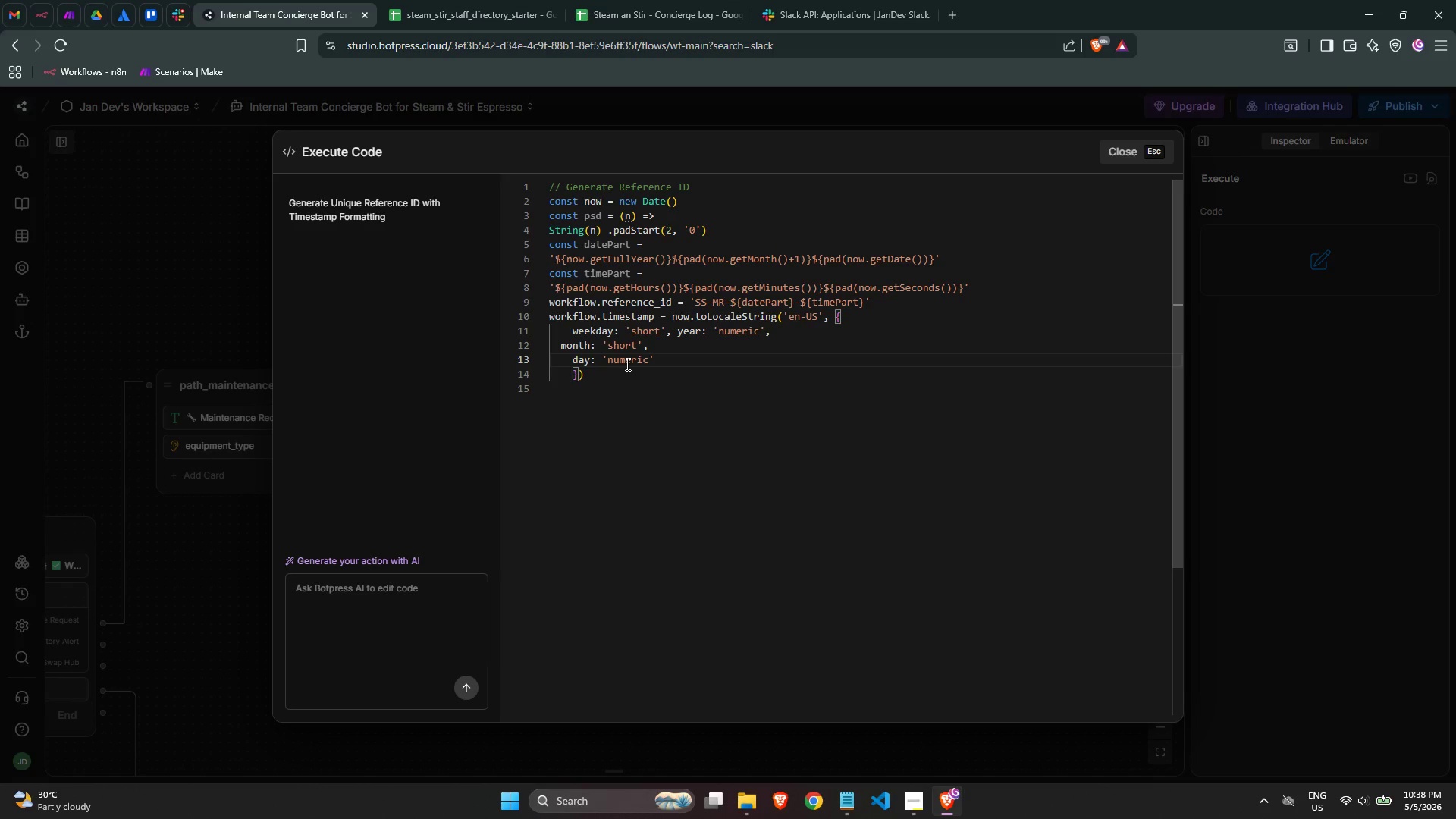 
type(, ho)
 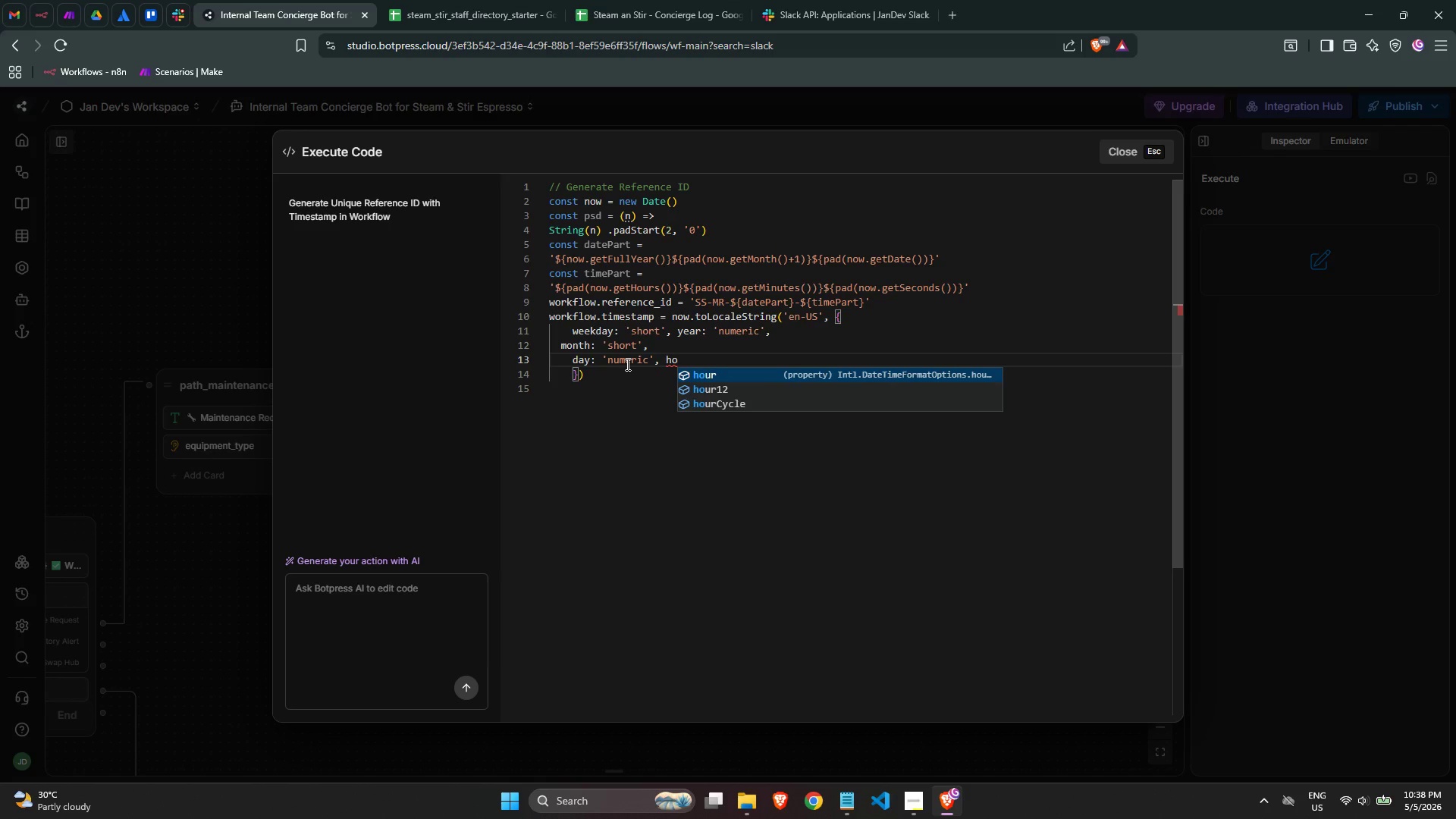 
key(Enter)
 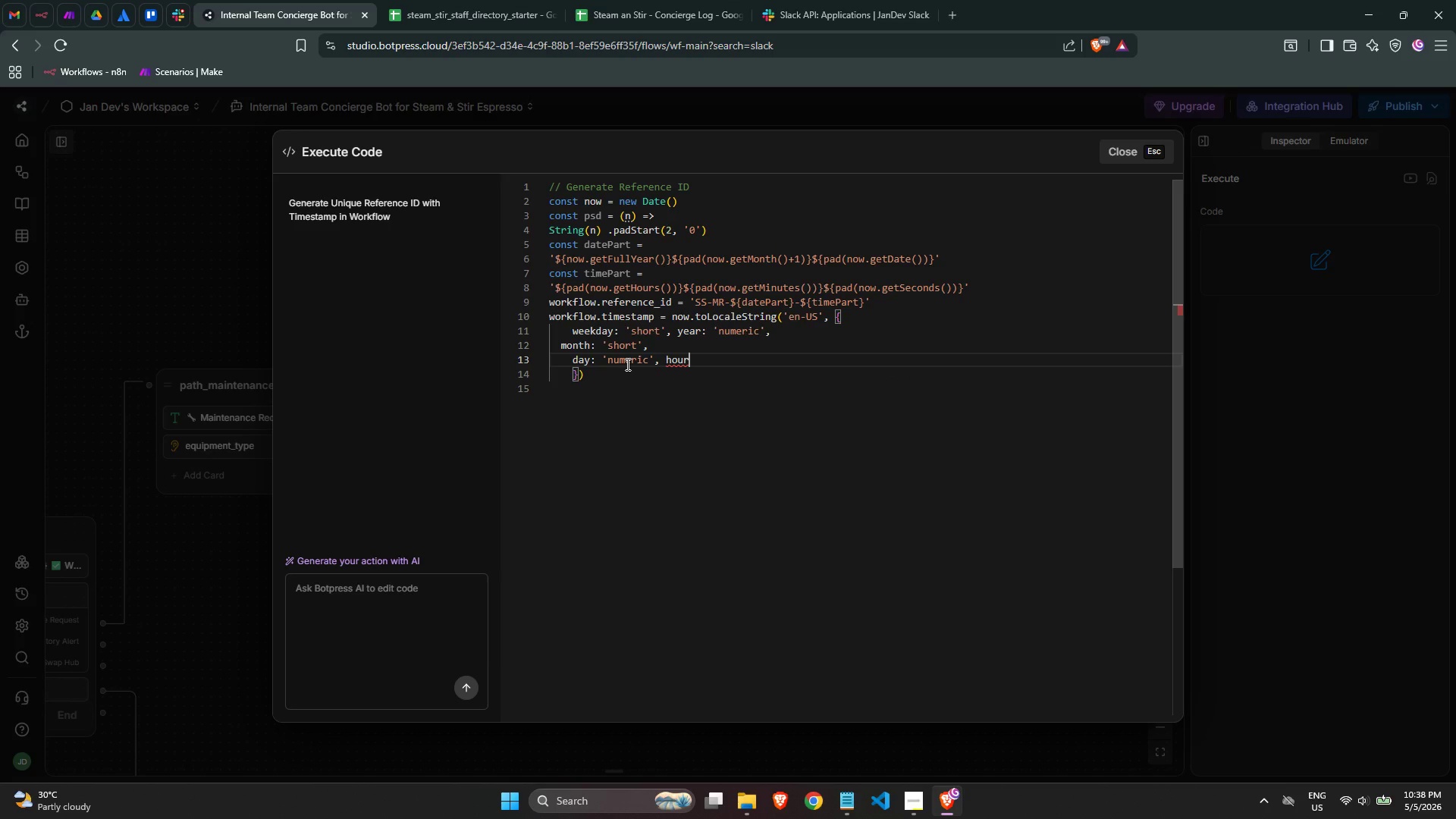 
type(: '2-digit)
 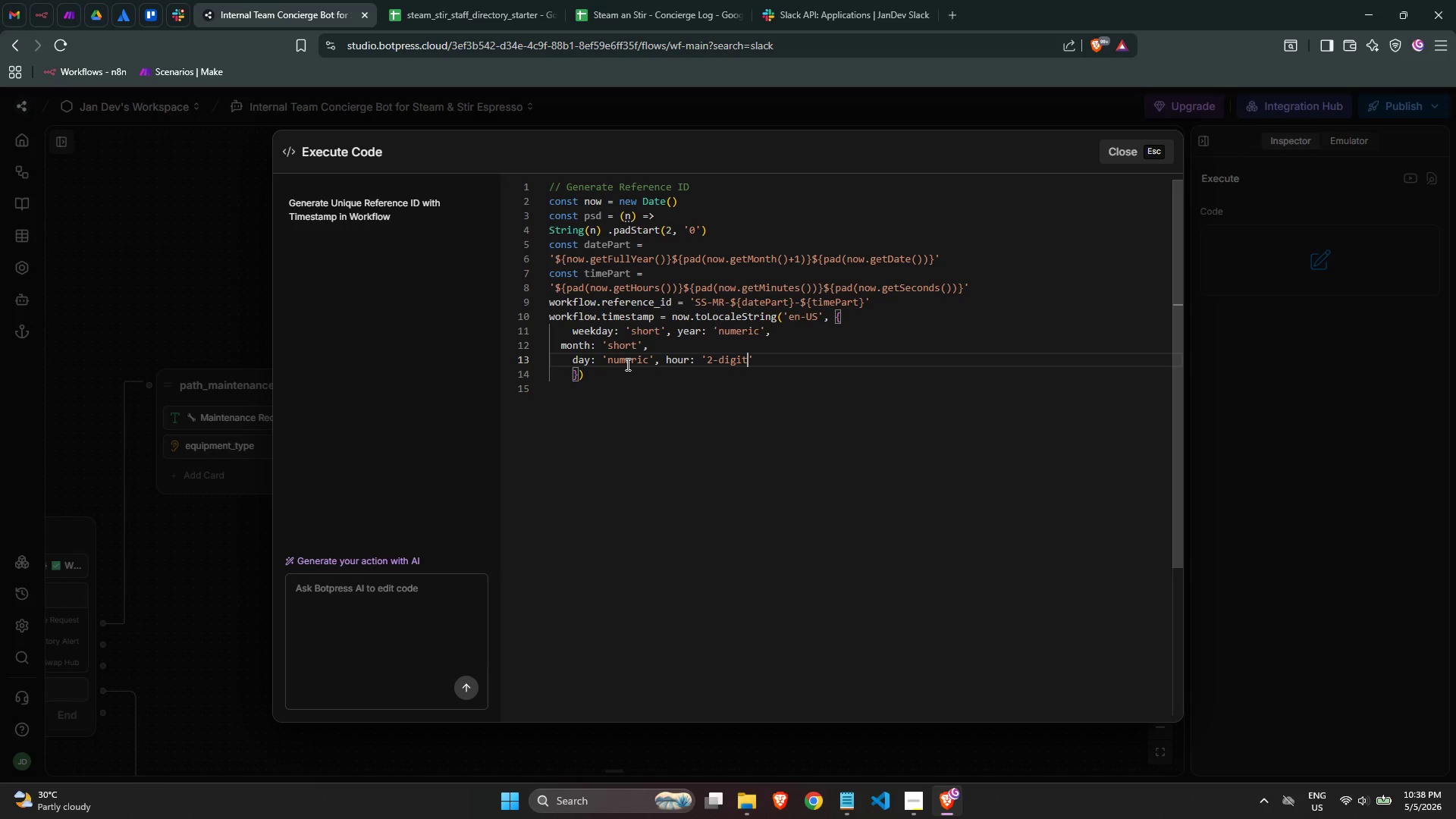 
key(ArrowRight)
 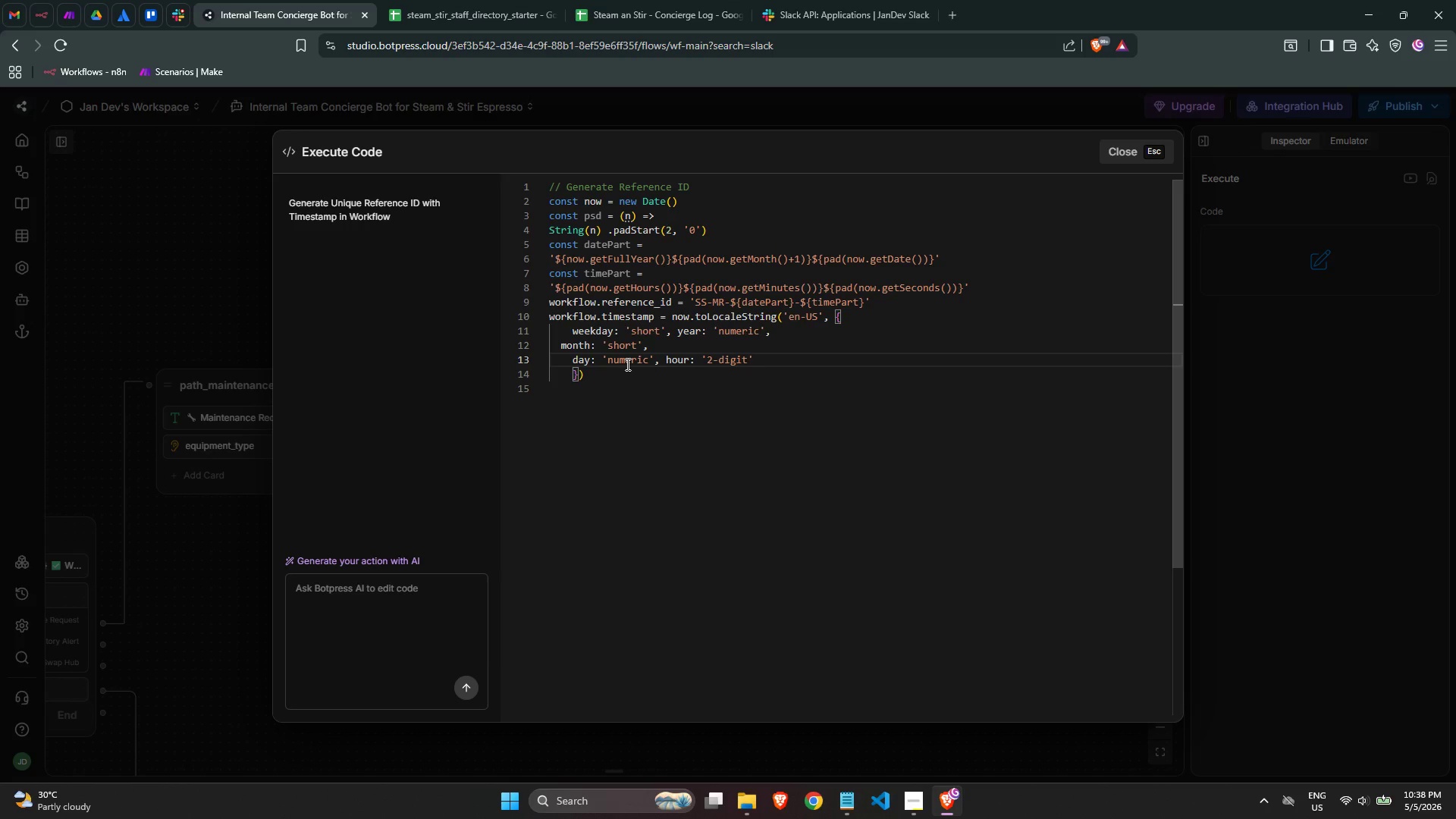 
key(Comma)
 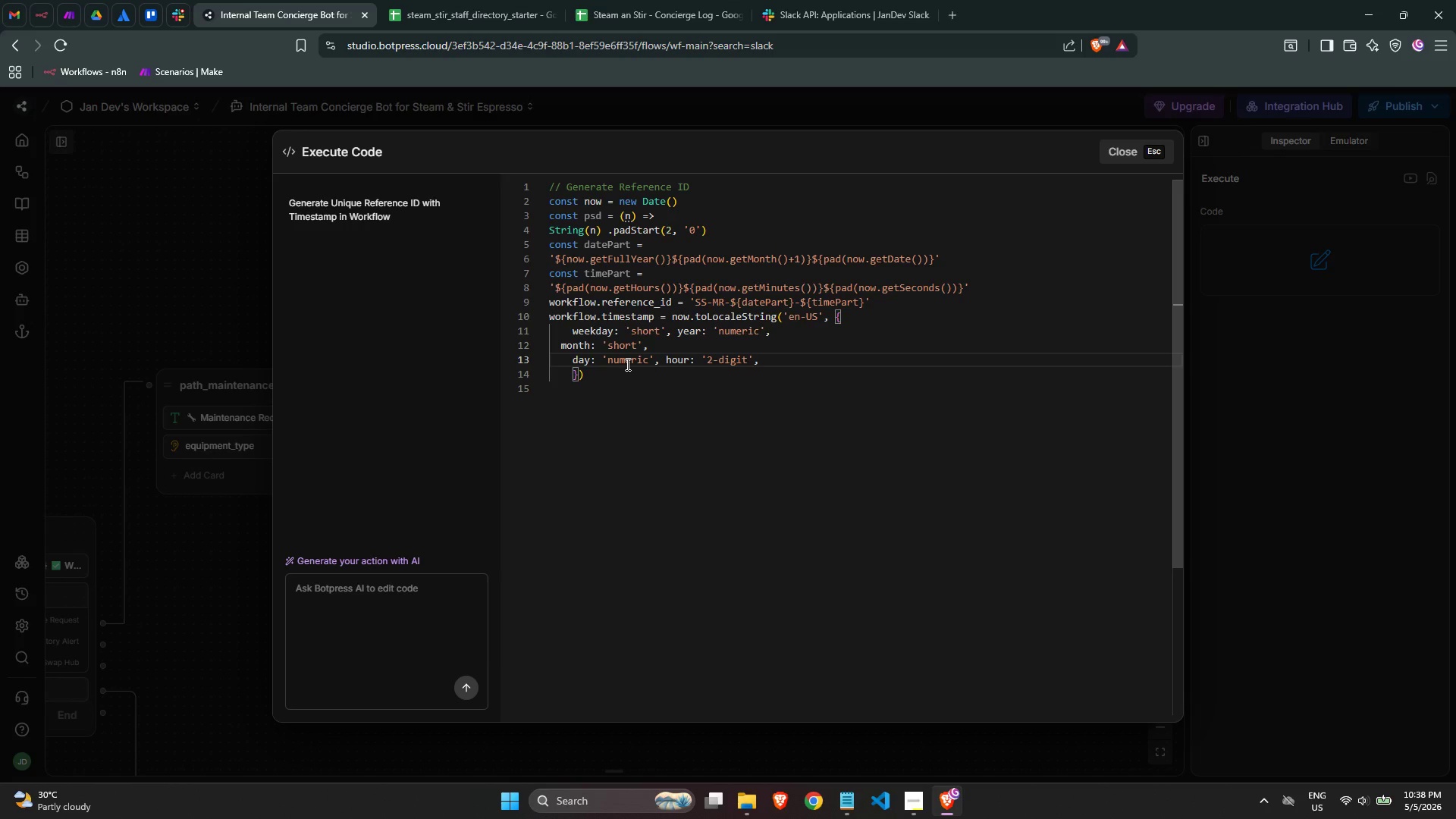 
key(Enter)
 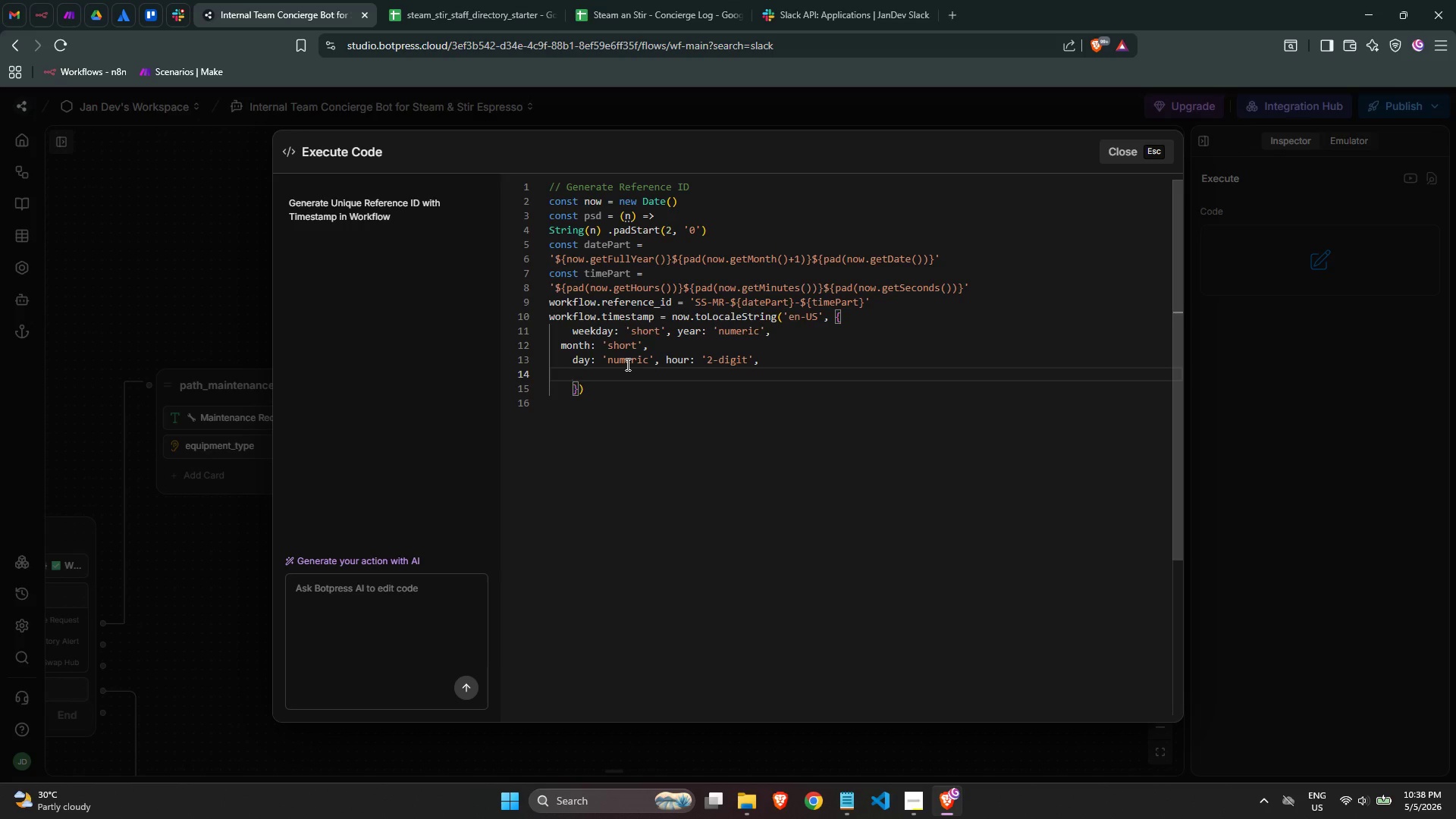 
key(Backspace)
type(  minute)
 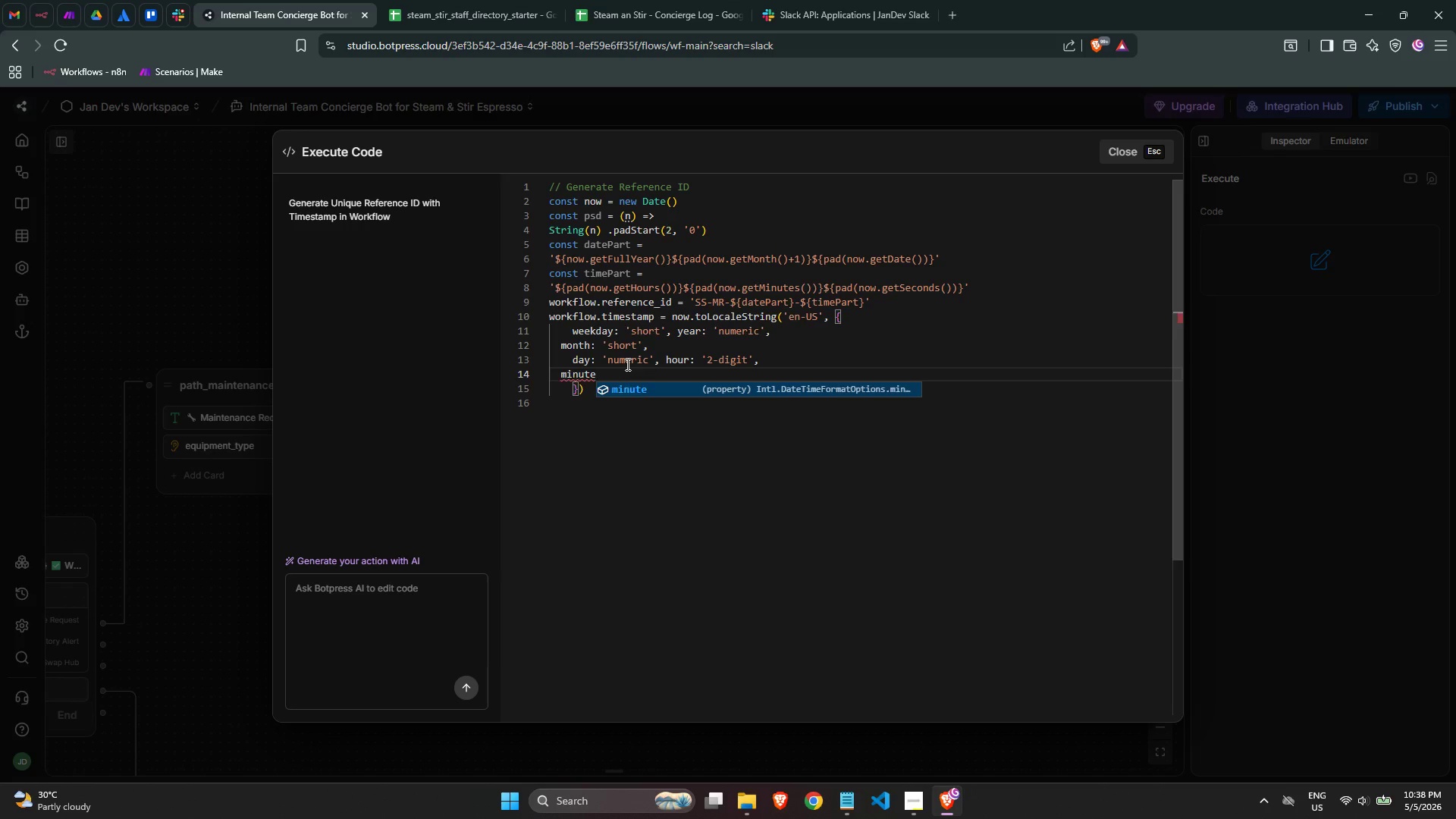 
key(Enter)
 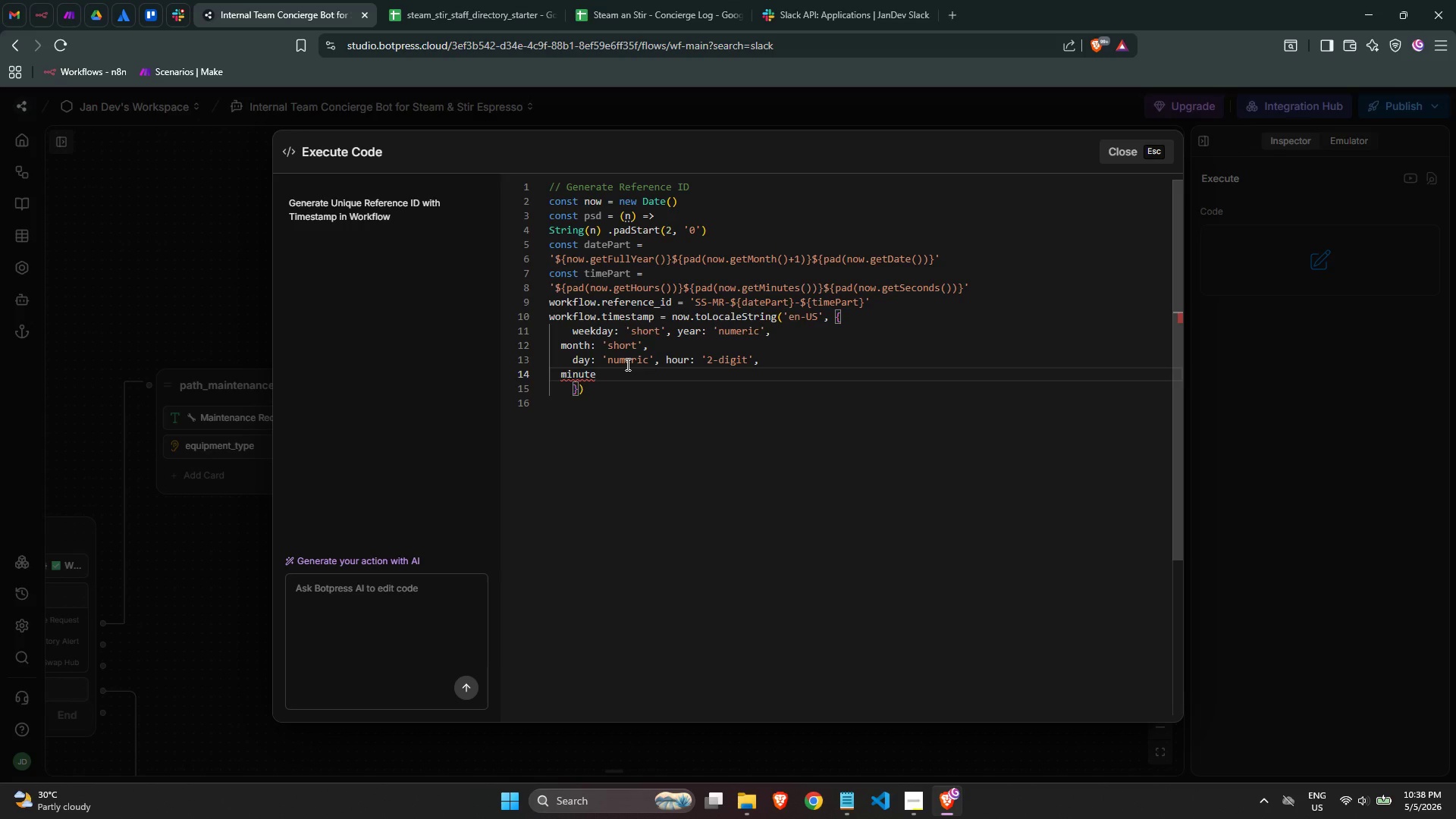 
key(Shift+Semicolon)
 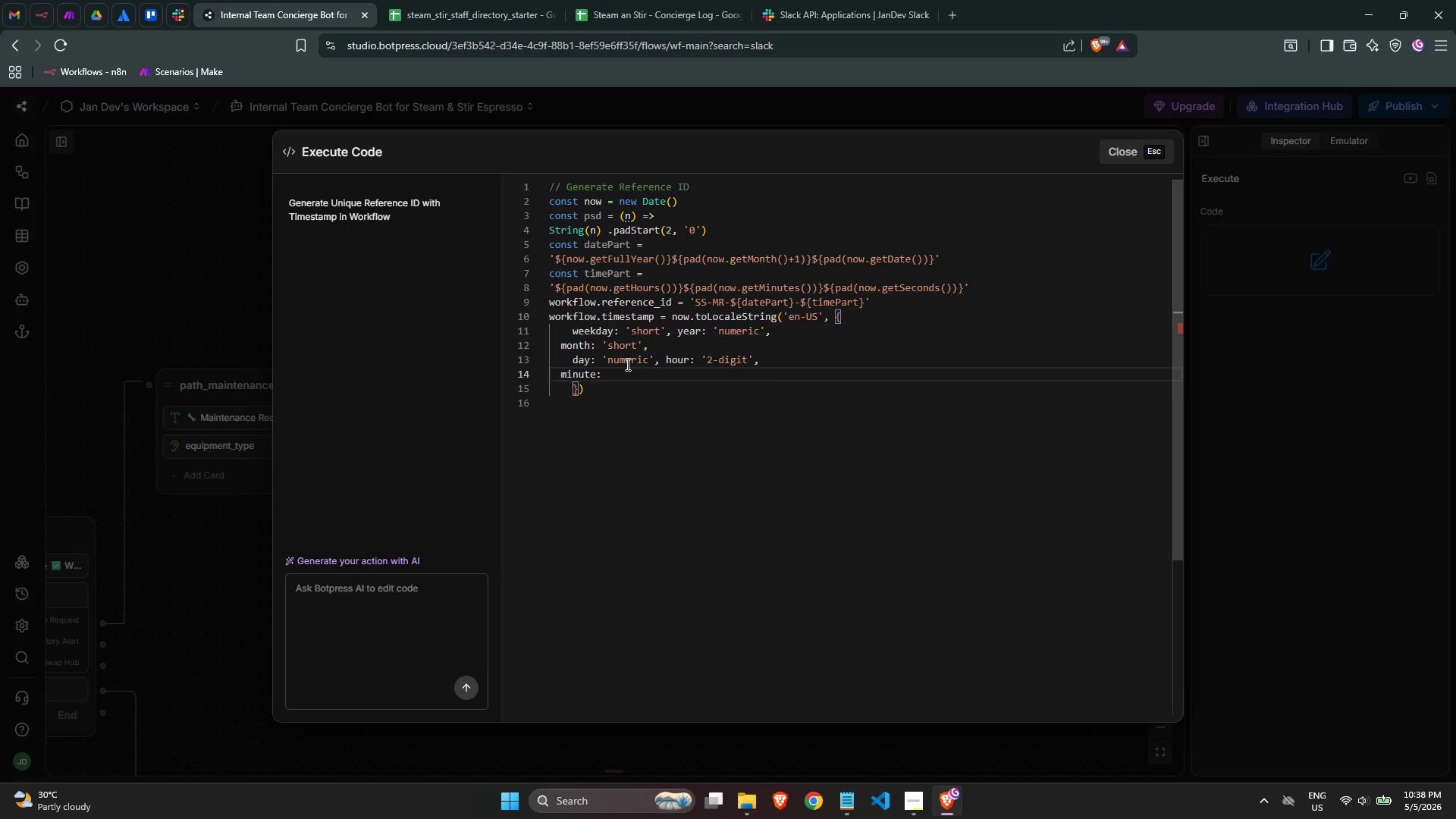 
key(Space)
 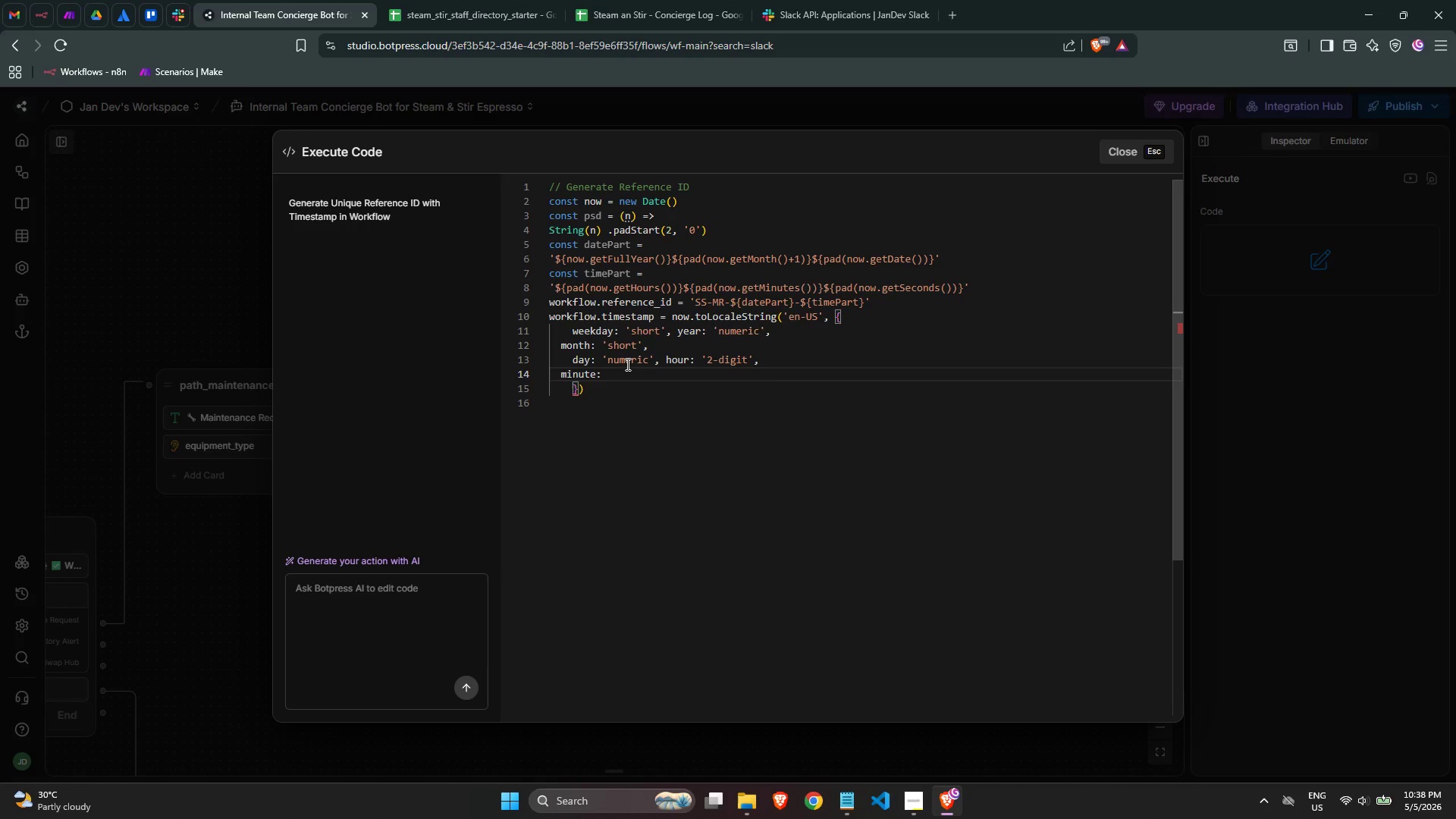 
key(Quote)
 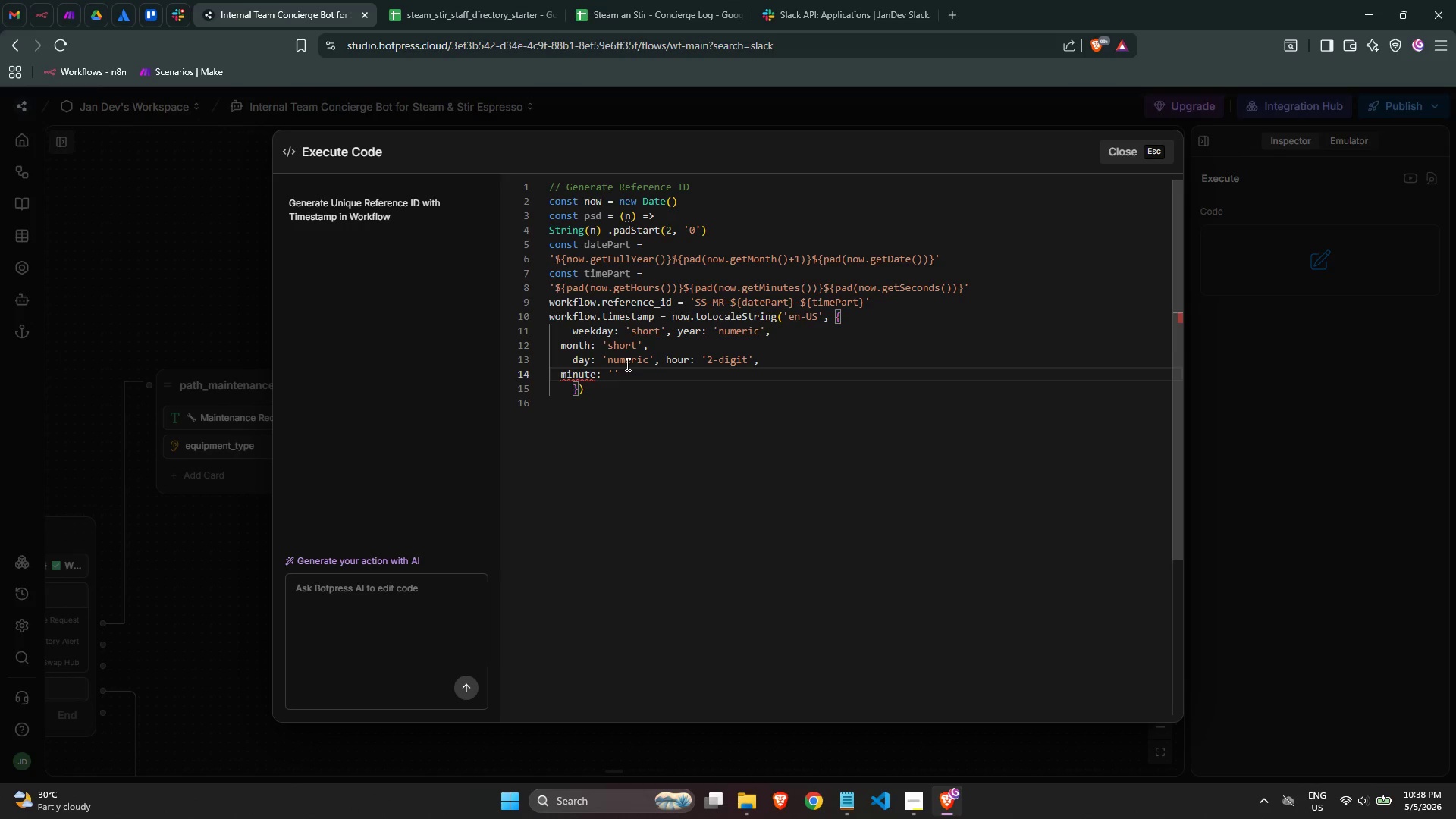 
type(2-digit)
 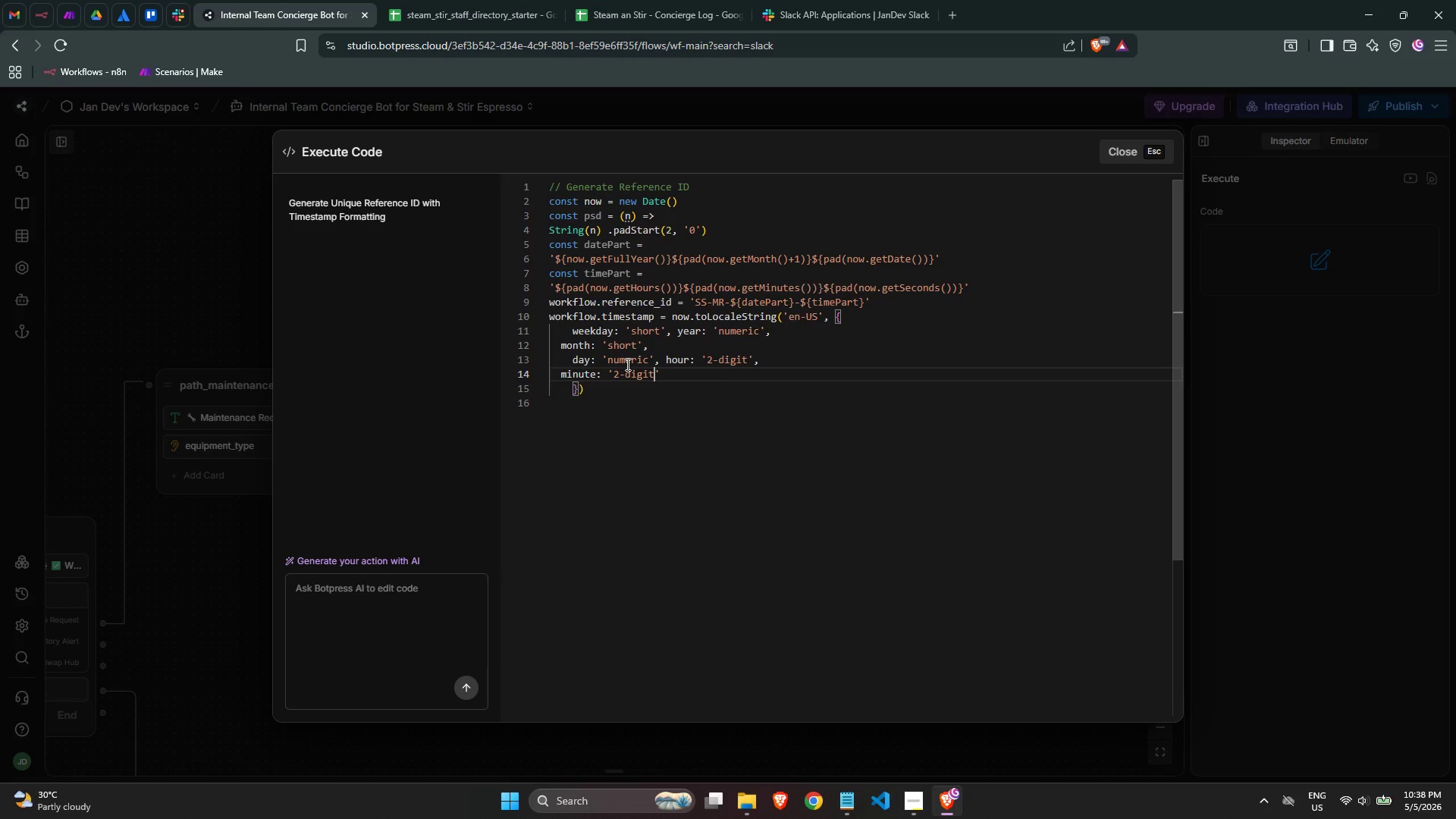 
key(ArrowRight)
 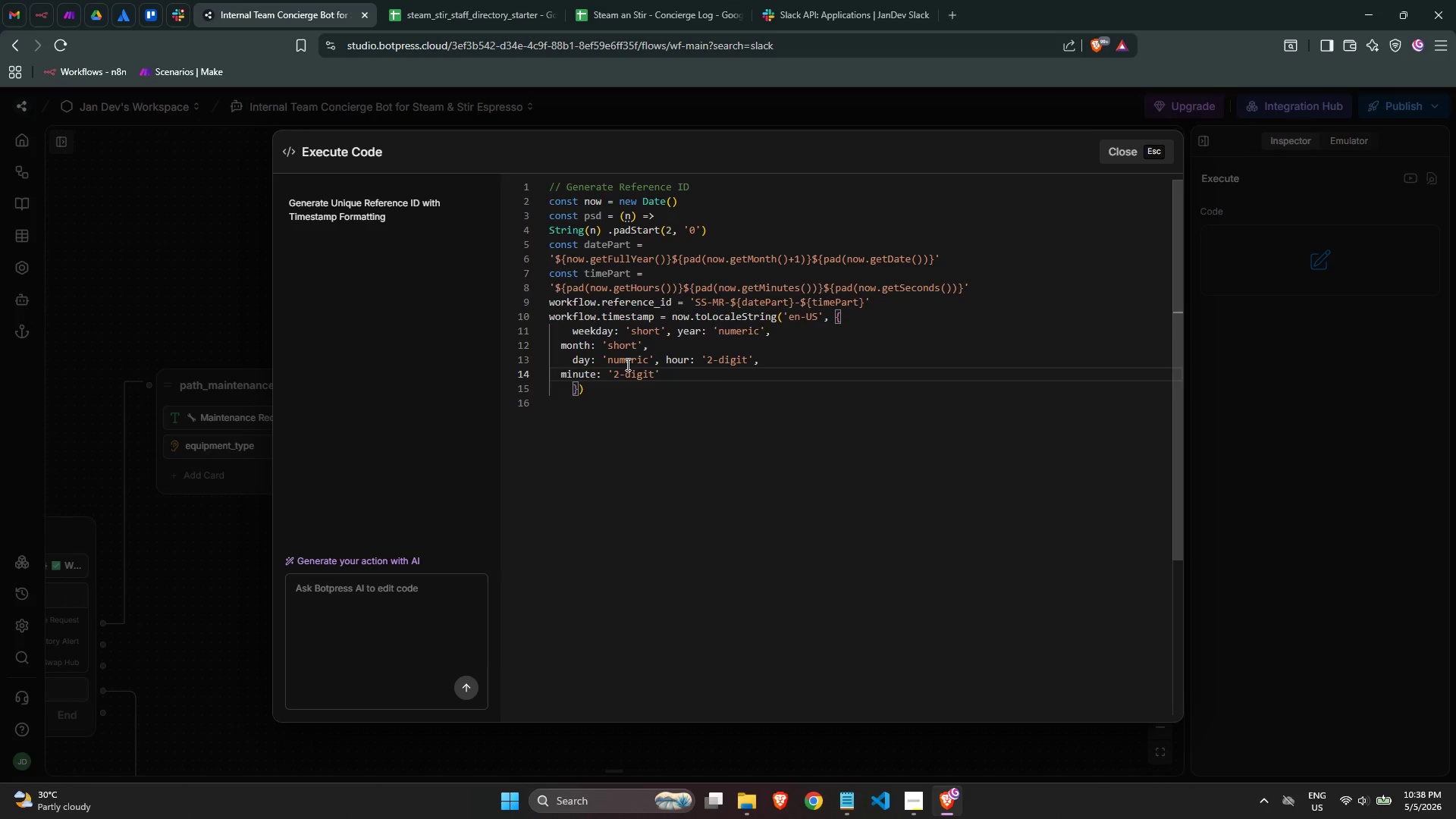 
type(, second)
 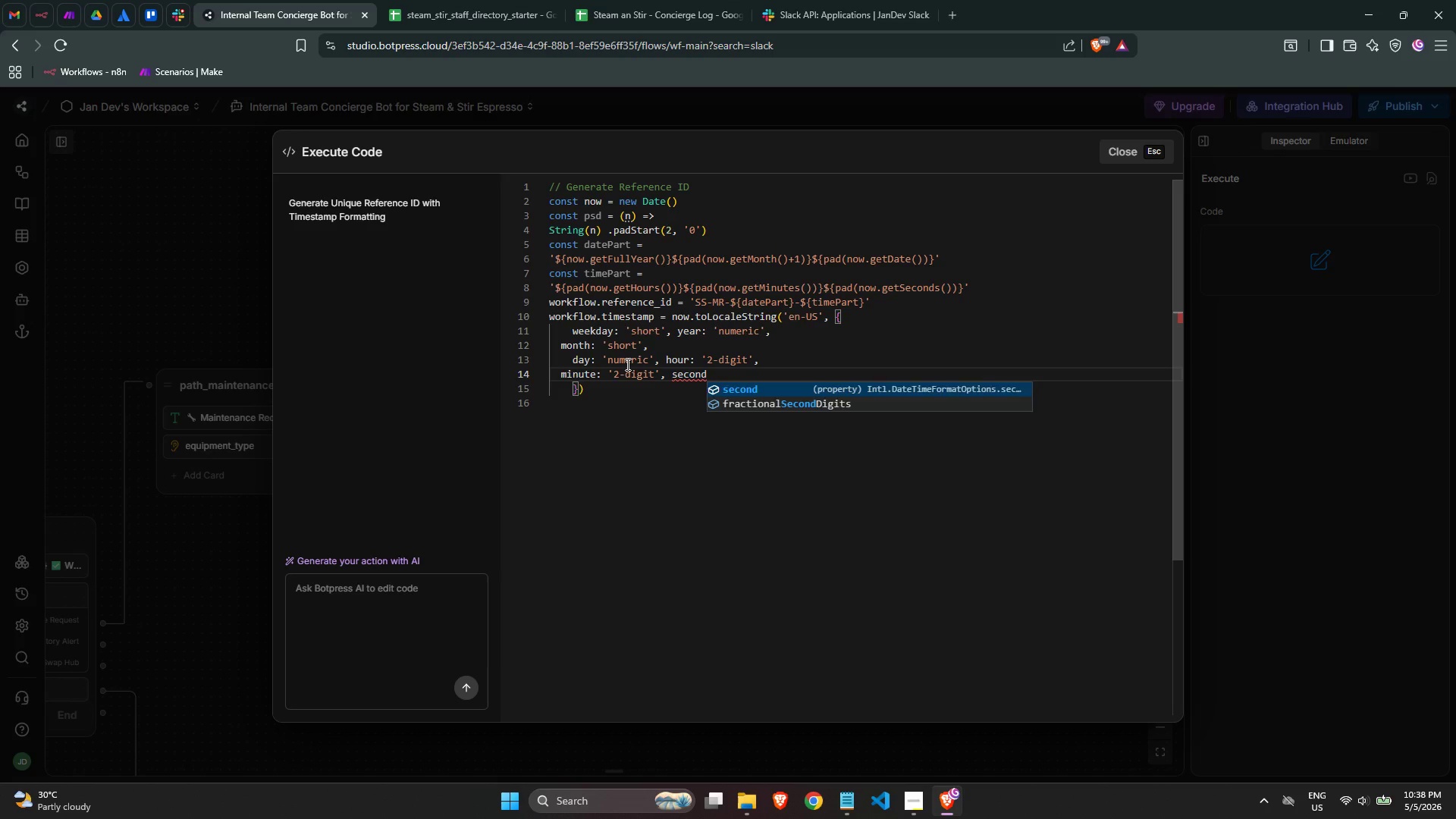 
key(Enter)
 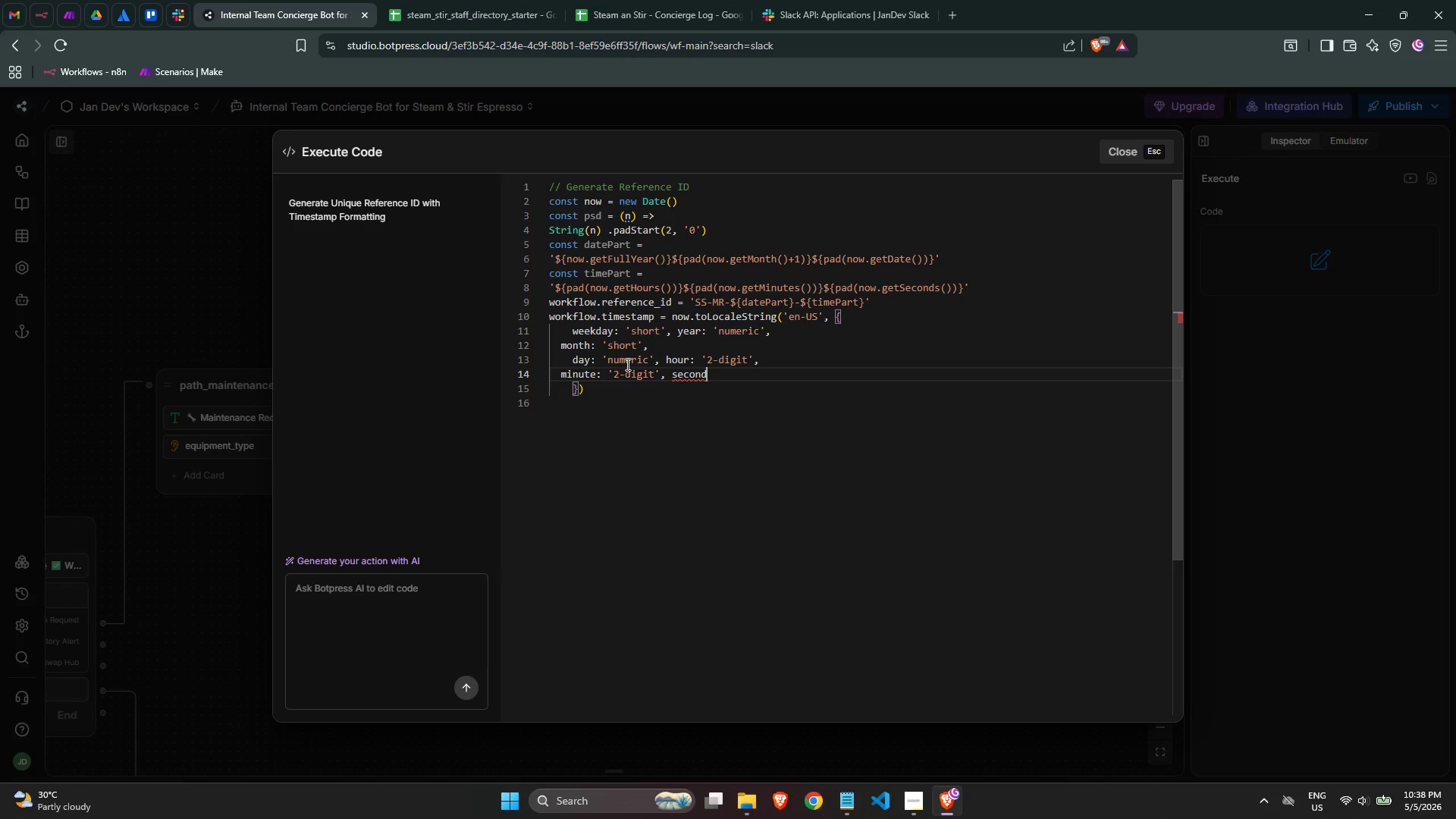 
type(: '2-digit;)
key(Backspace)
 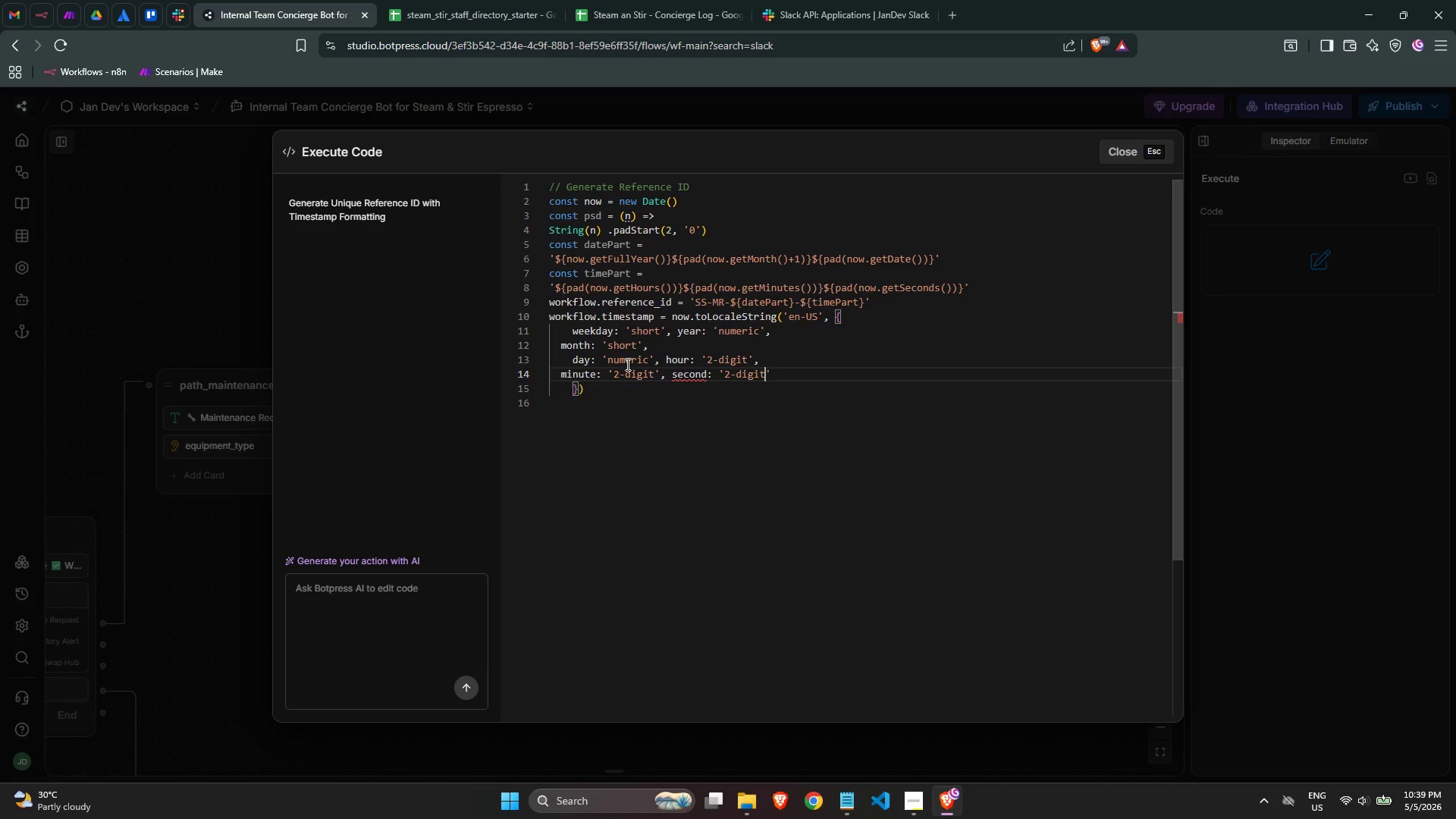 
key(ArrowRight)
 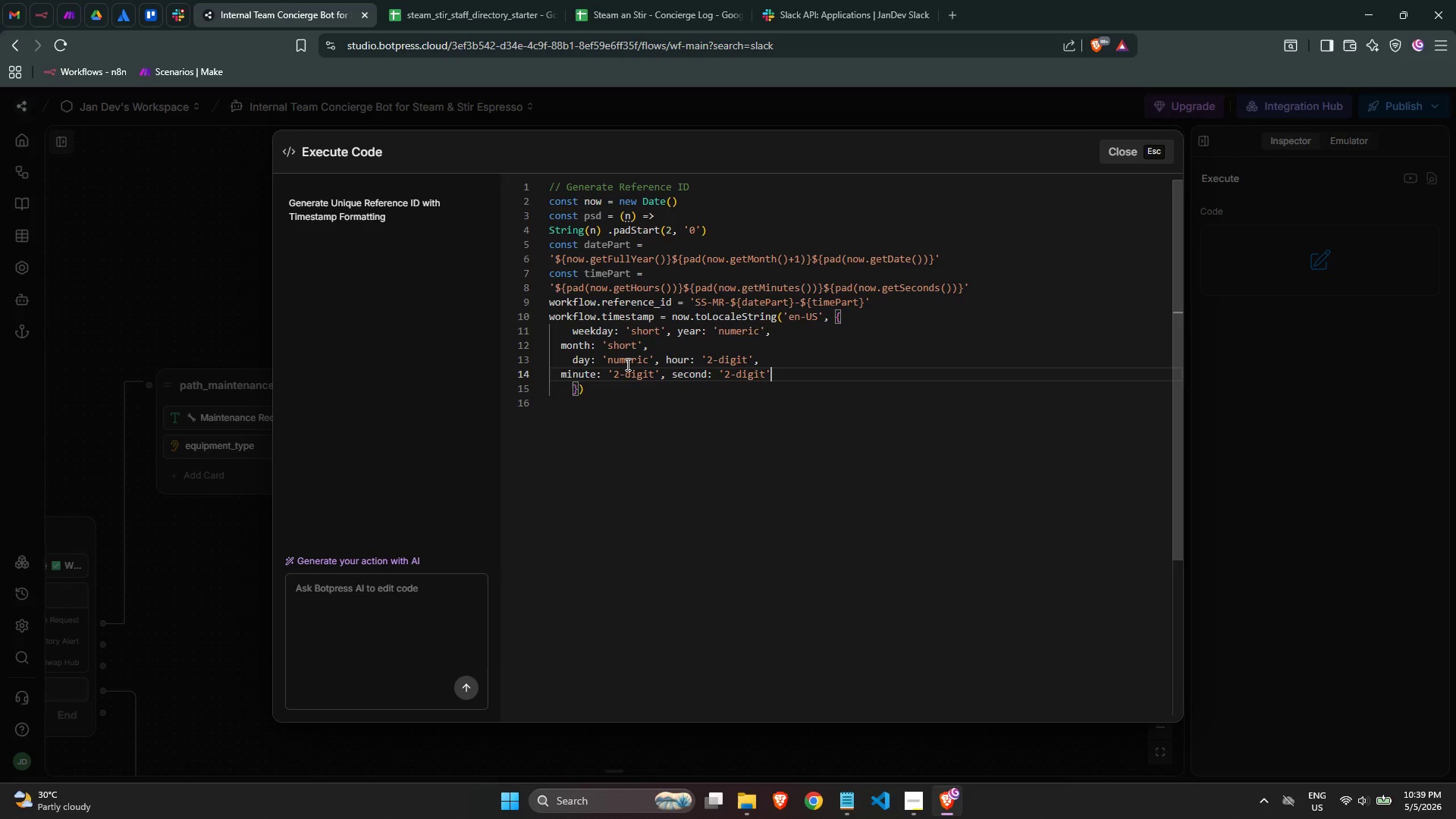 
key(Comma)
 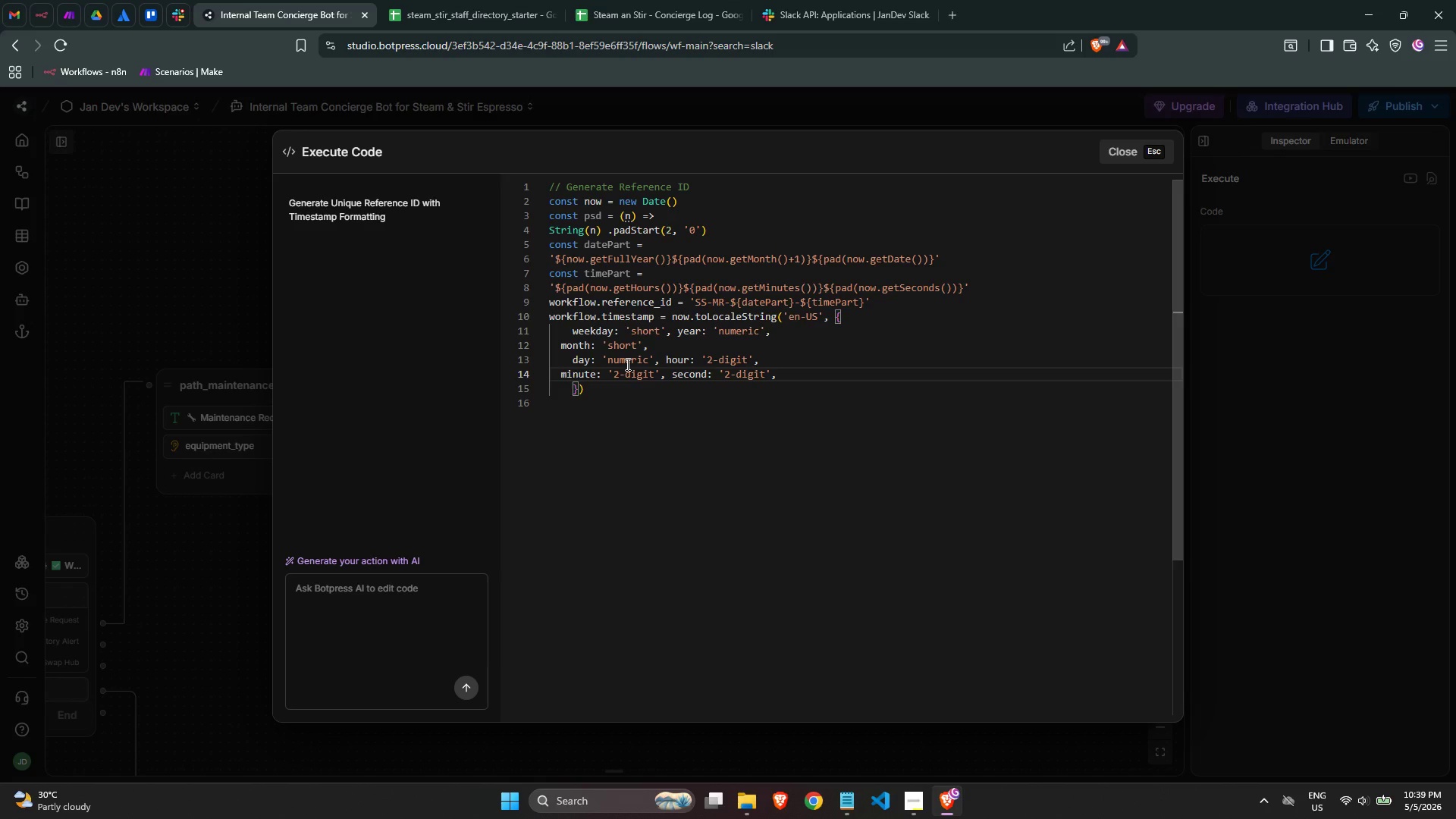 
key(Backspace)
 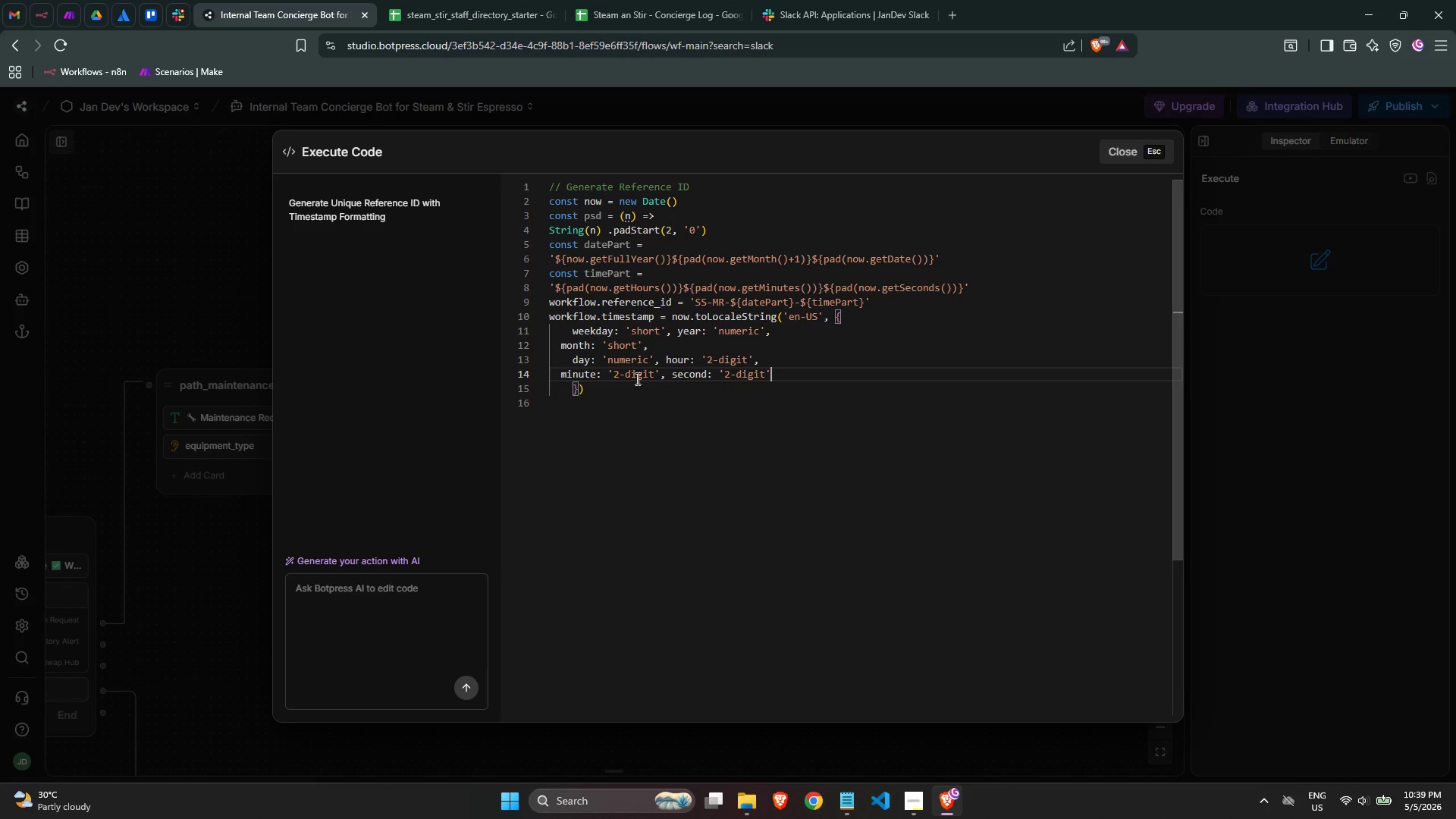 
left_click([610, 397])
 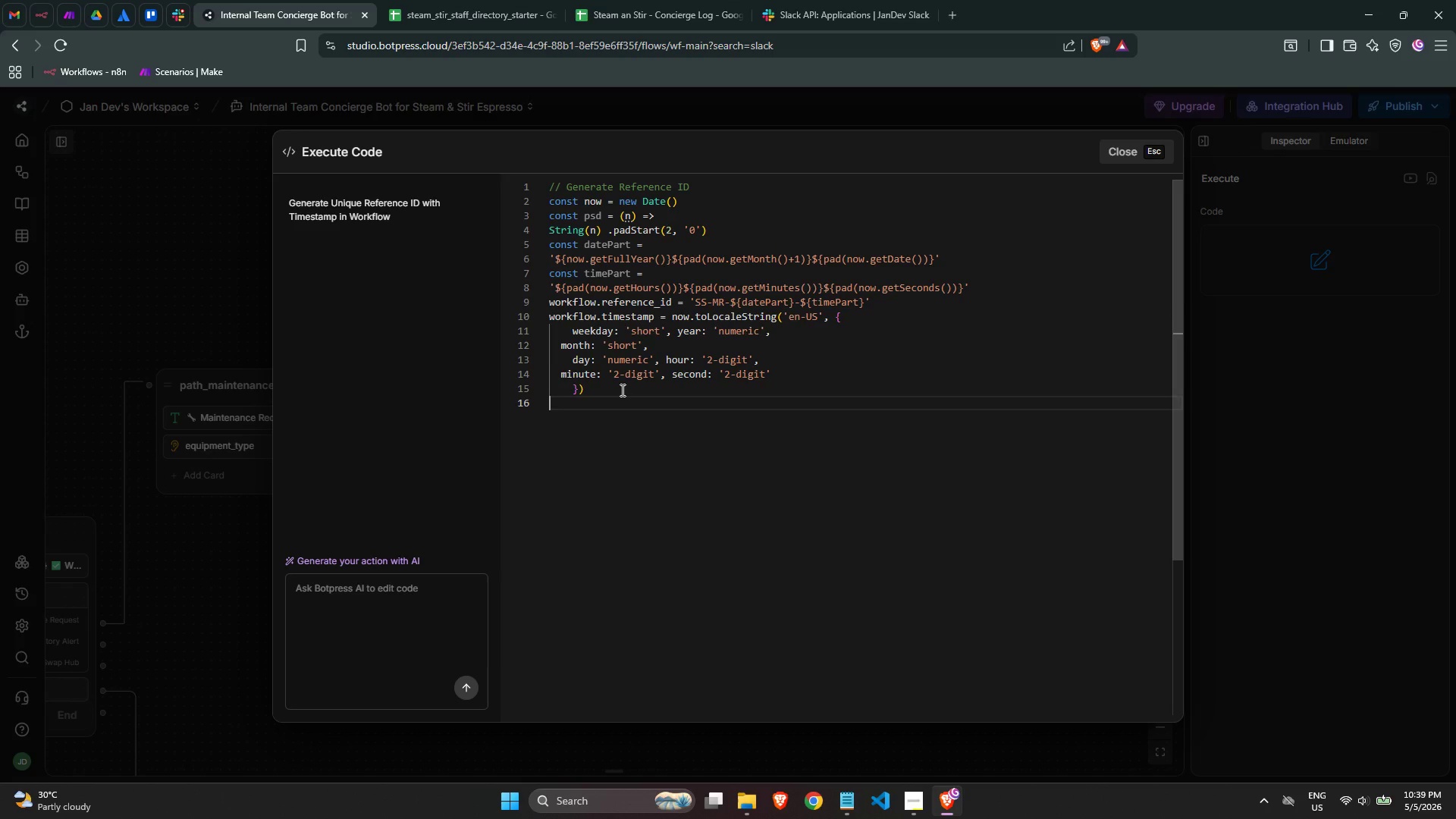 
key(Enter)
 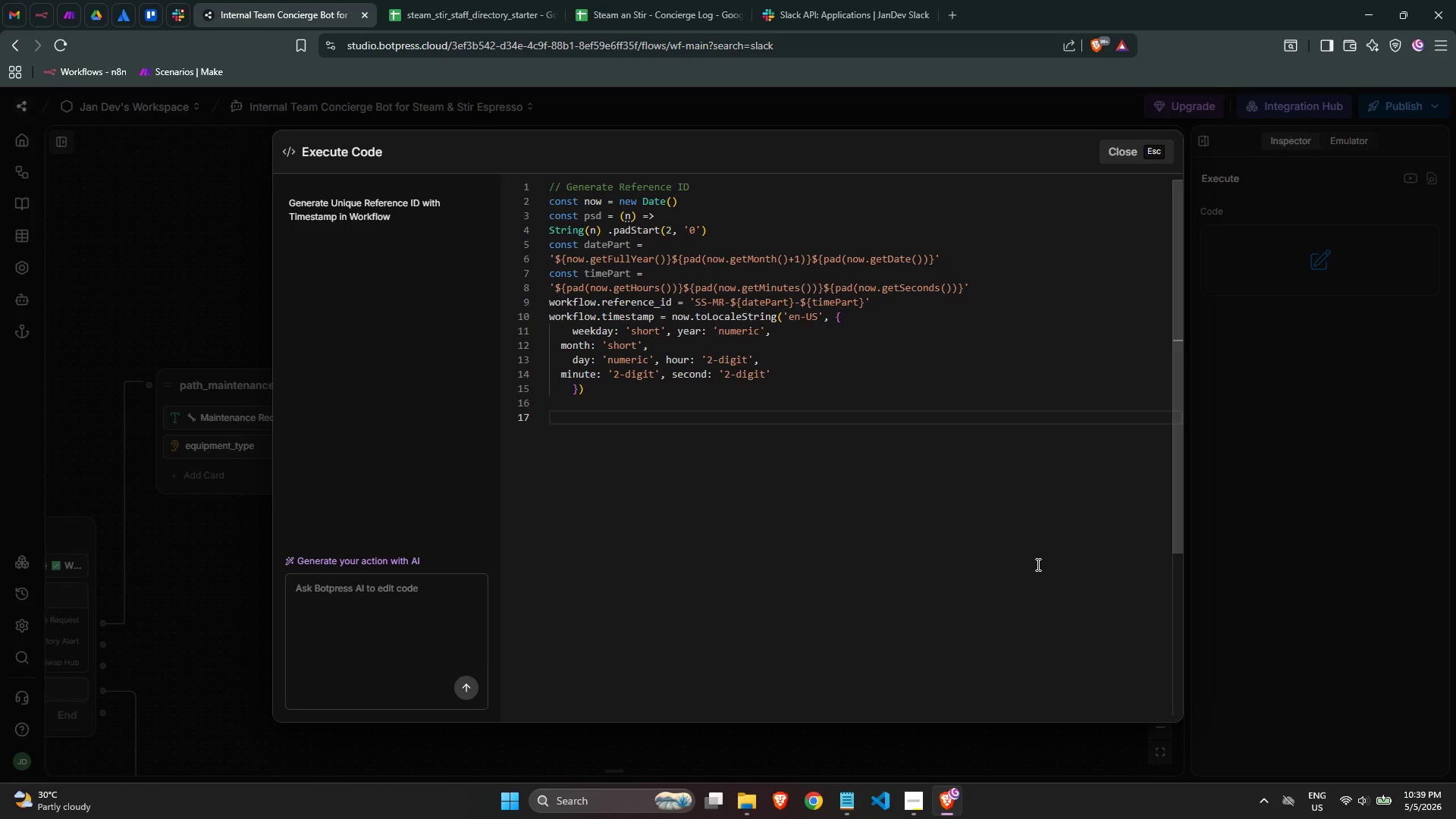 
wait(37.52)
 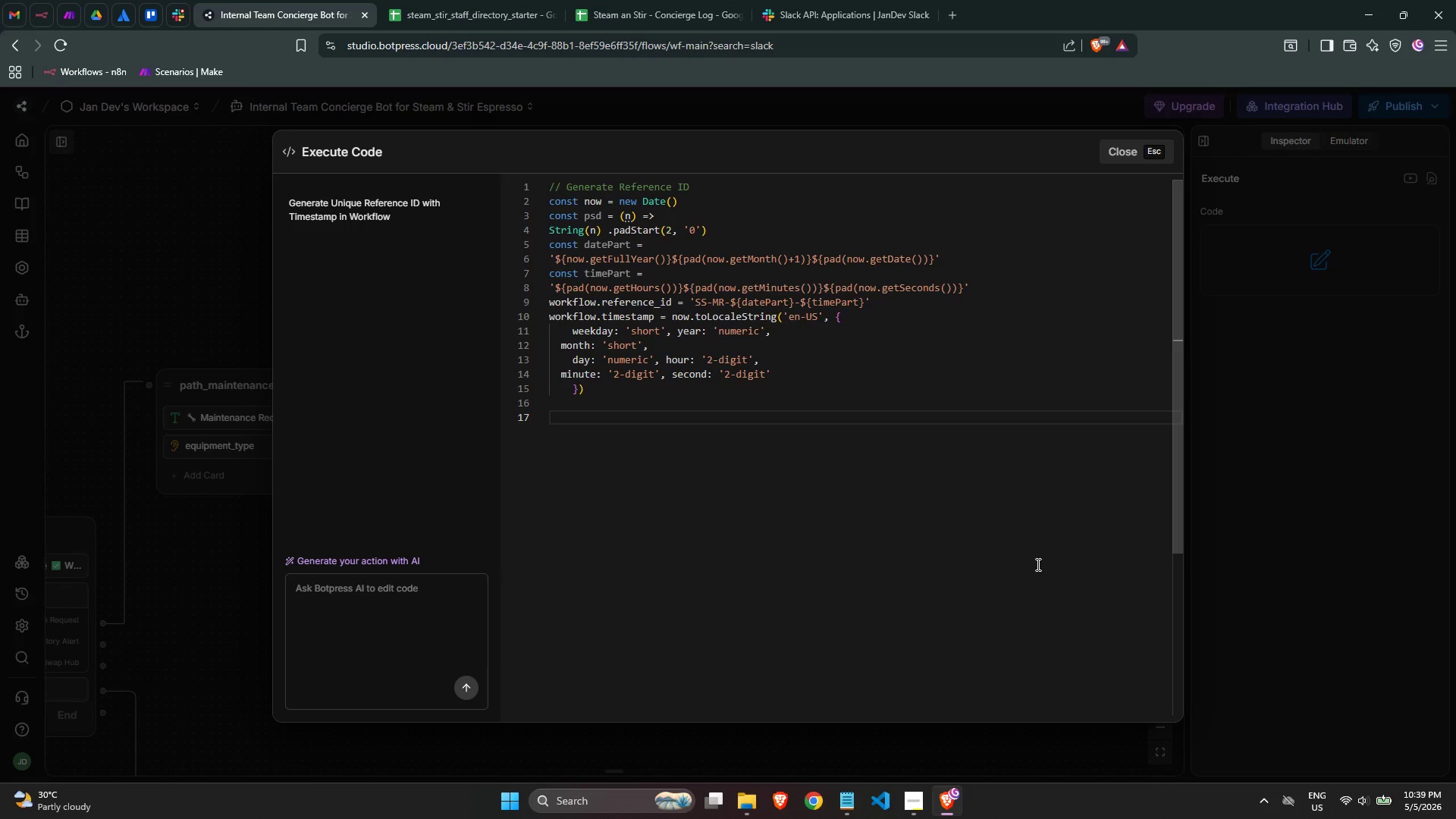 
key(Slash)
 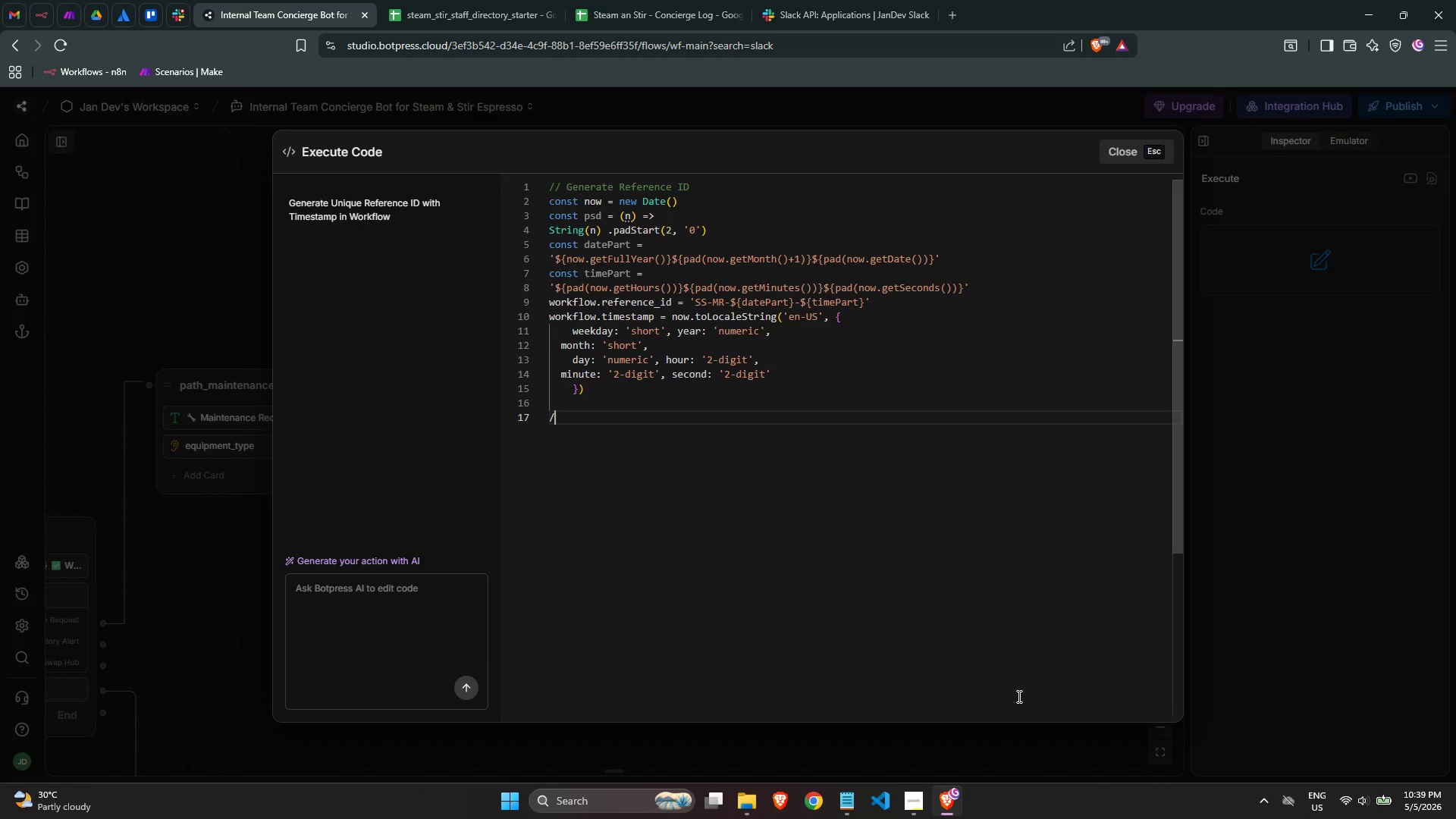 
key(Slash)
 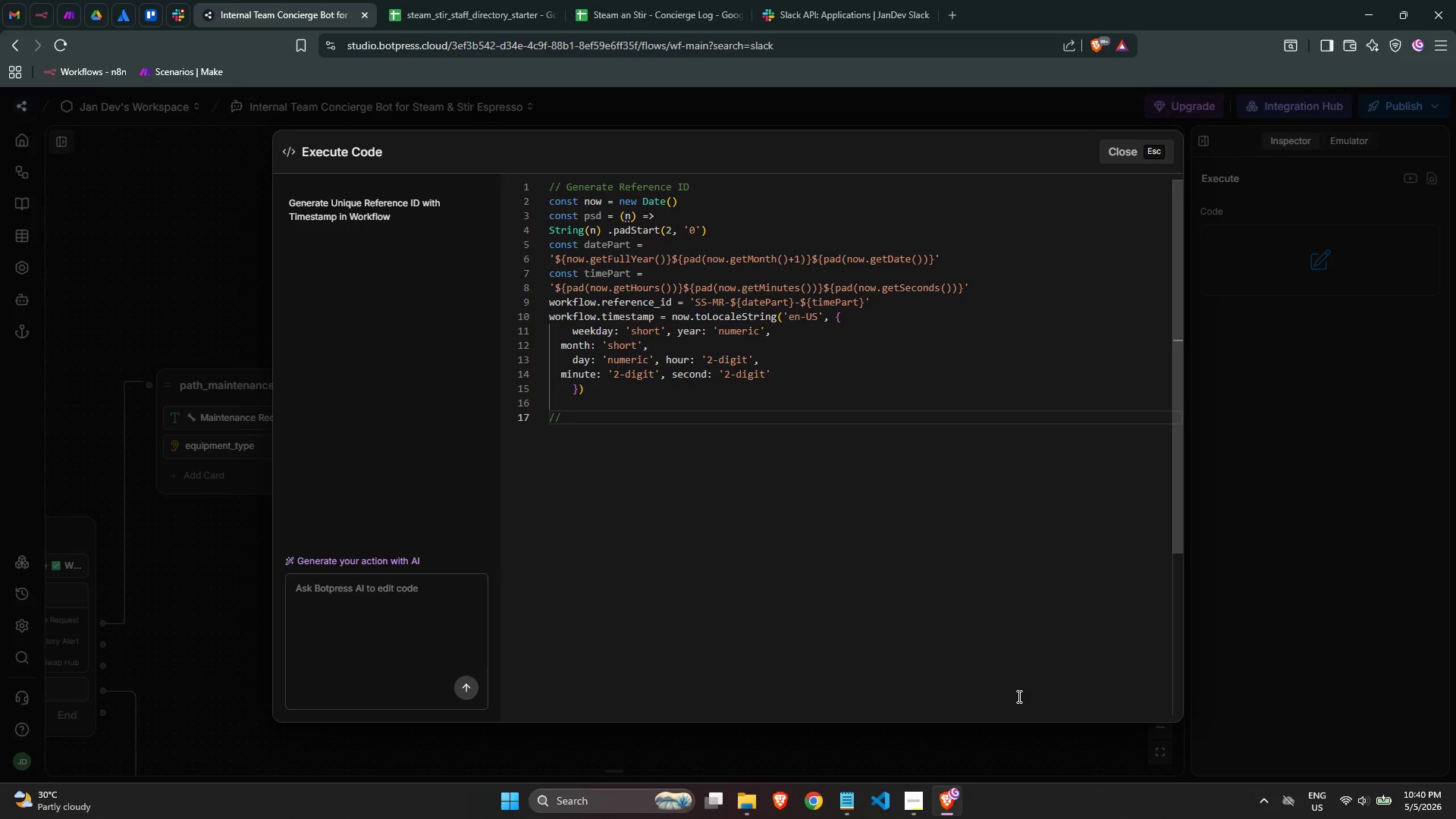 
wait(9.44)
 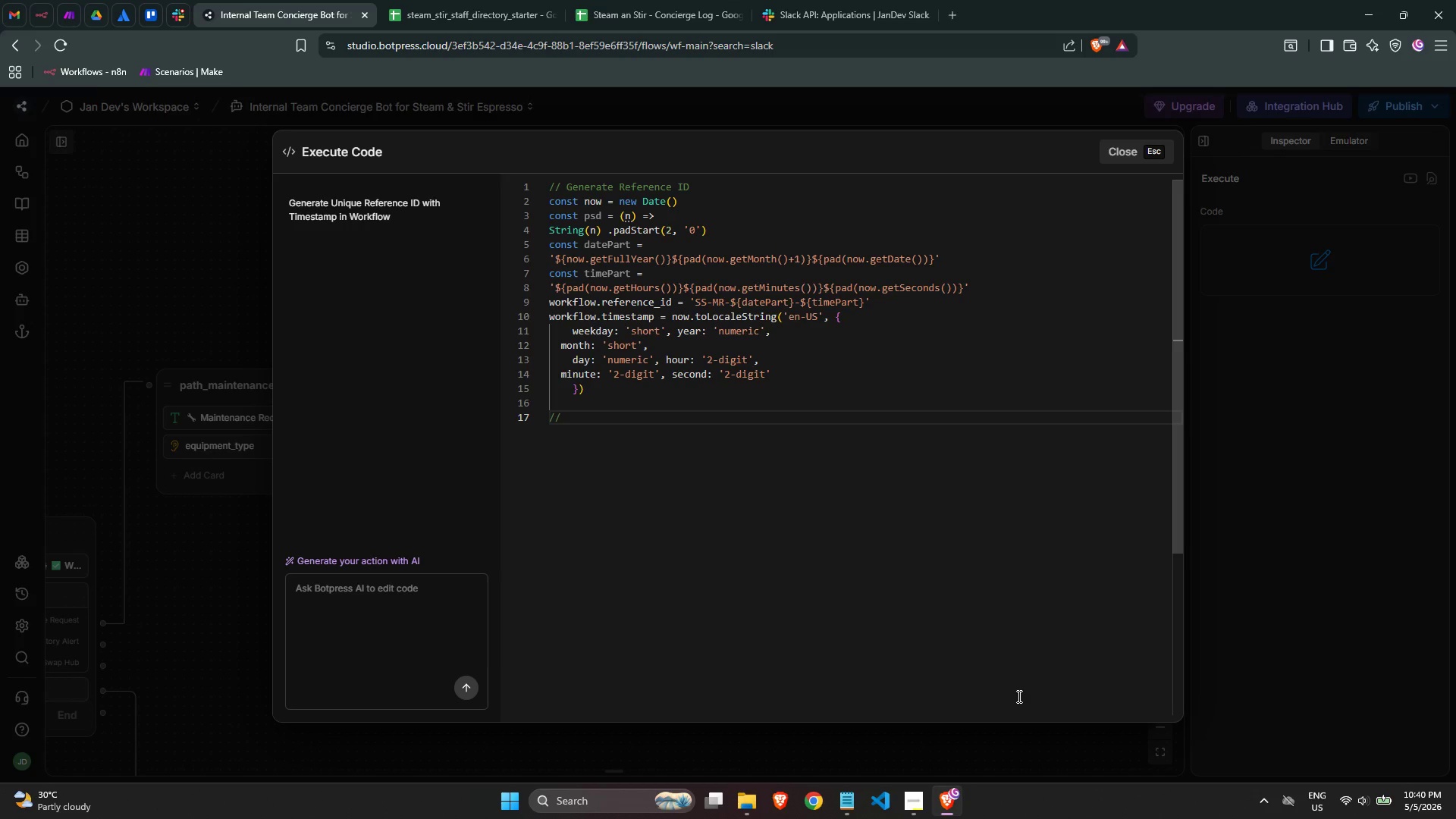 
type( Buil)
 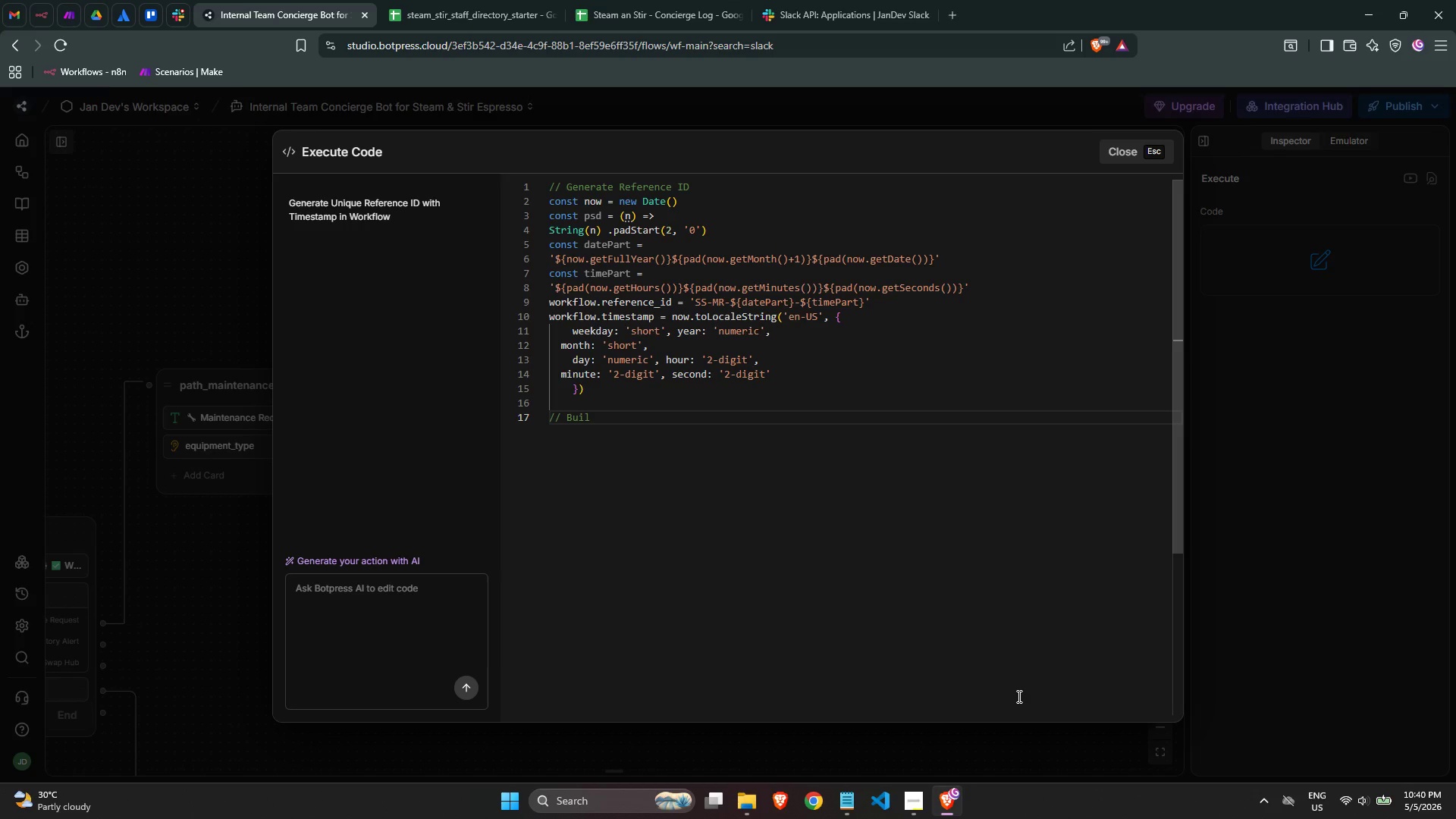 
type(d Slack mee)
key(Backspace)
type(ssage payload)
 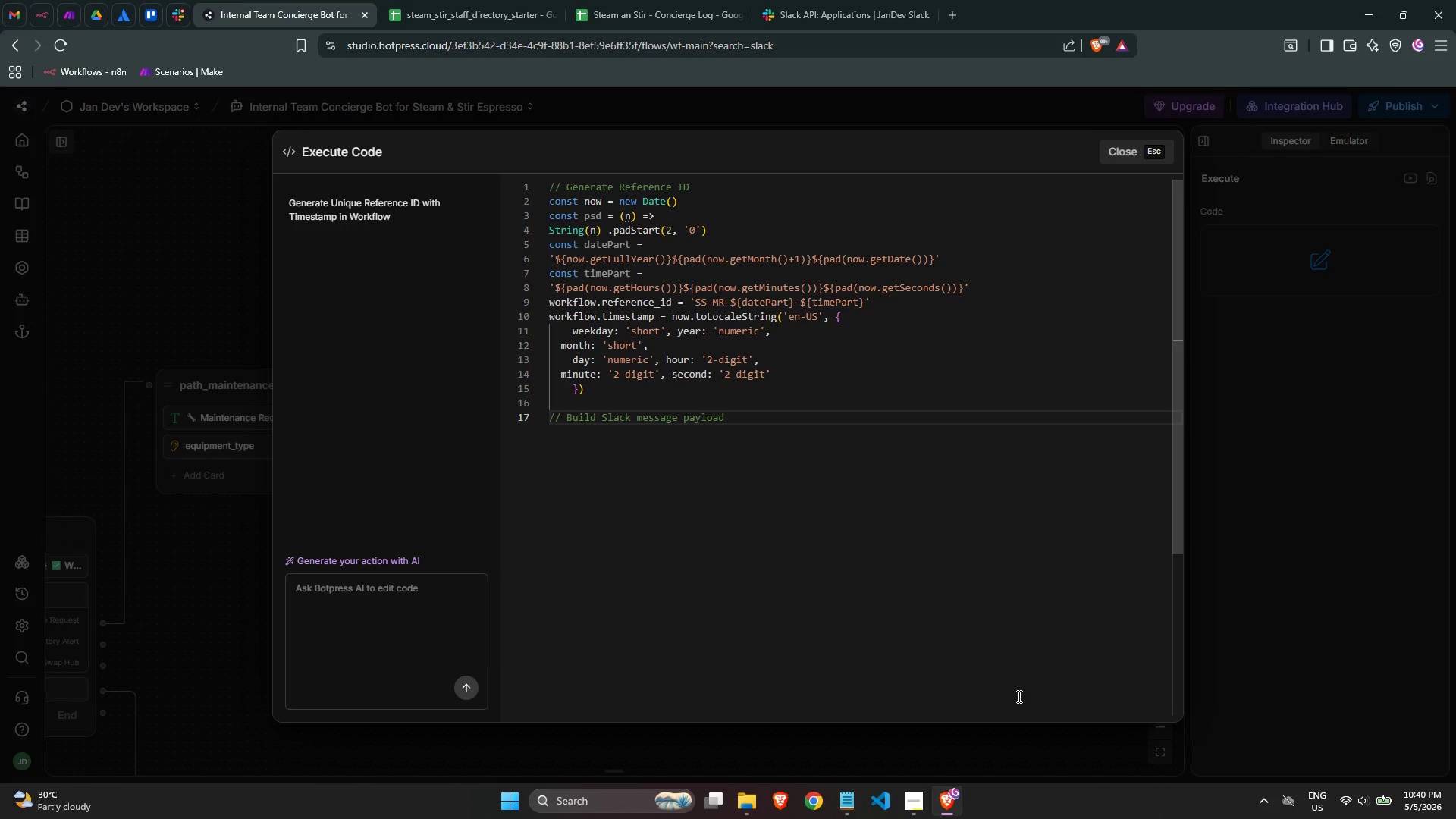 
key(Enter)
 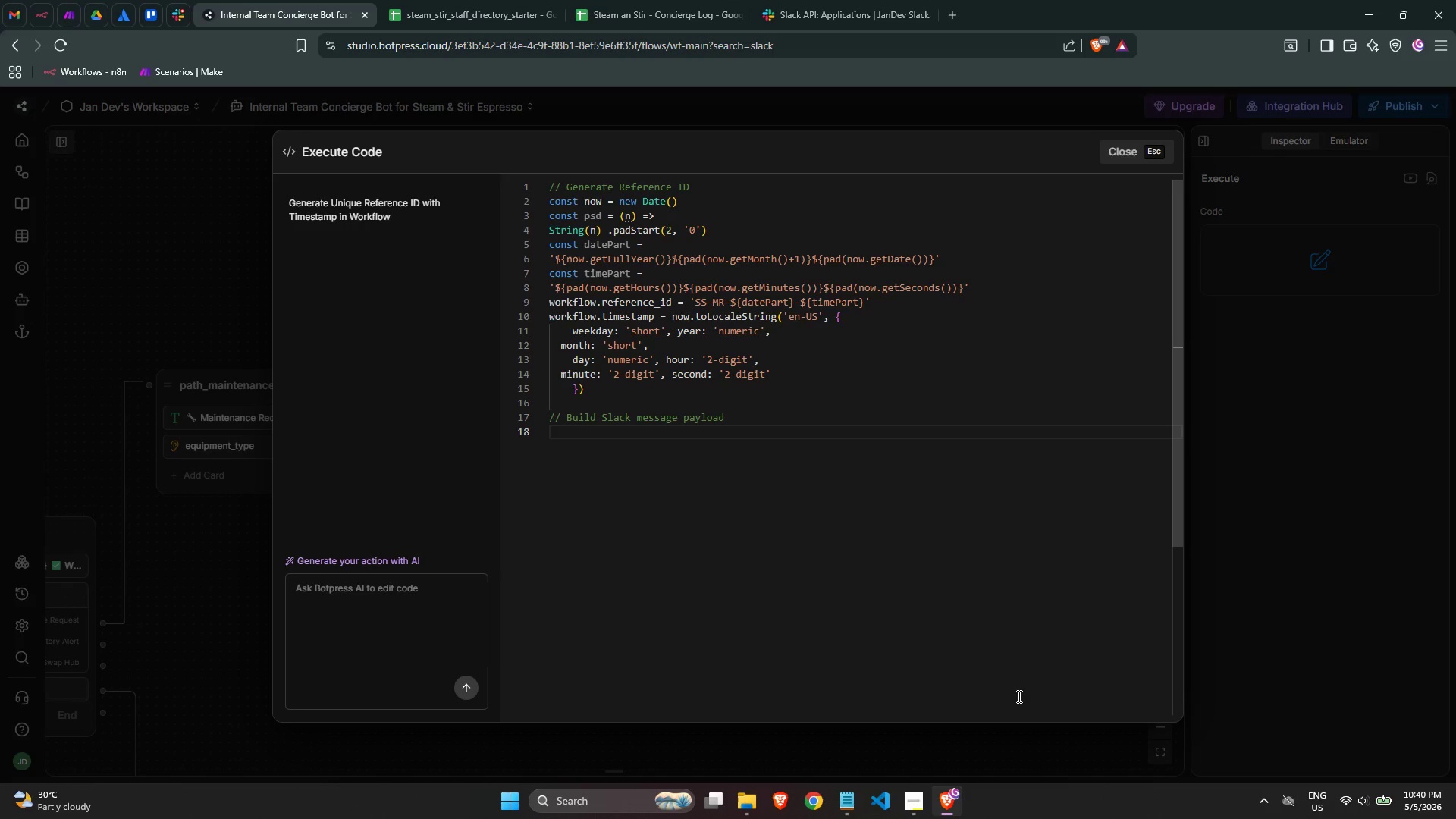 
type(con)
 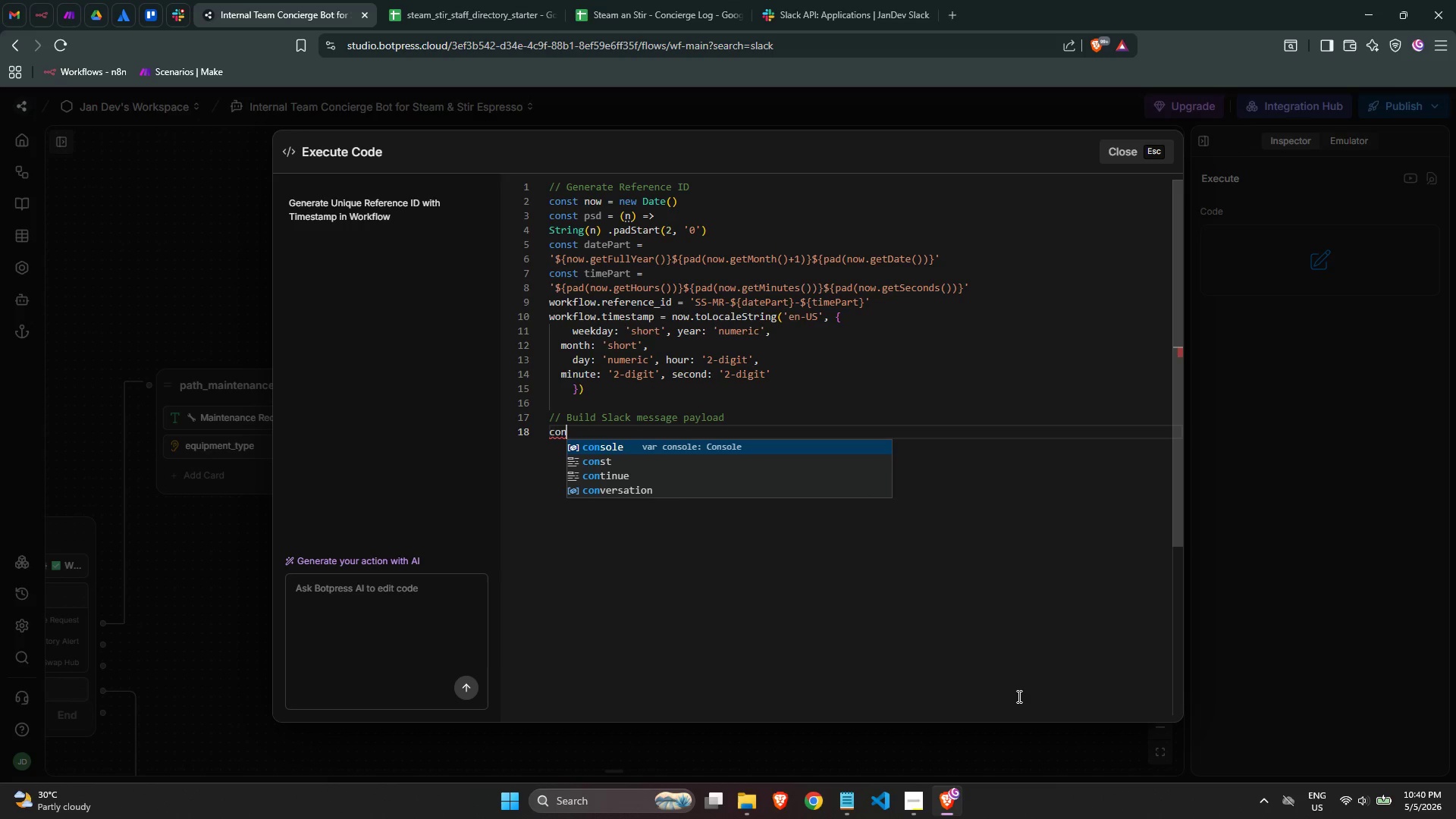 
key(ArrowDown)
 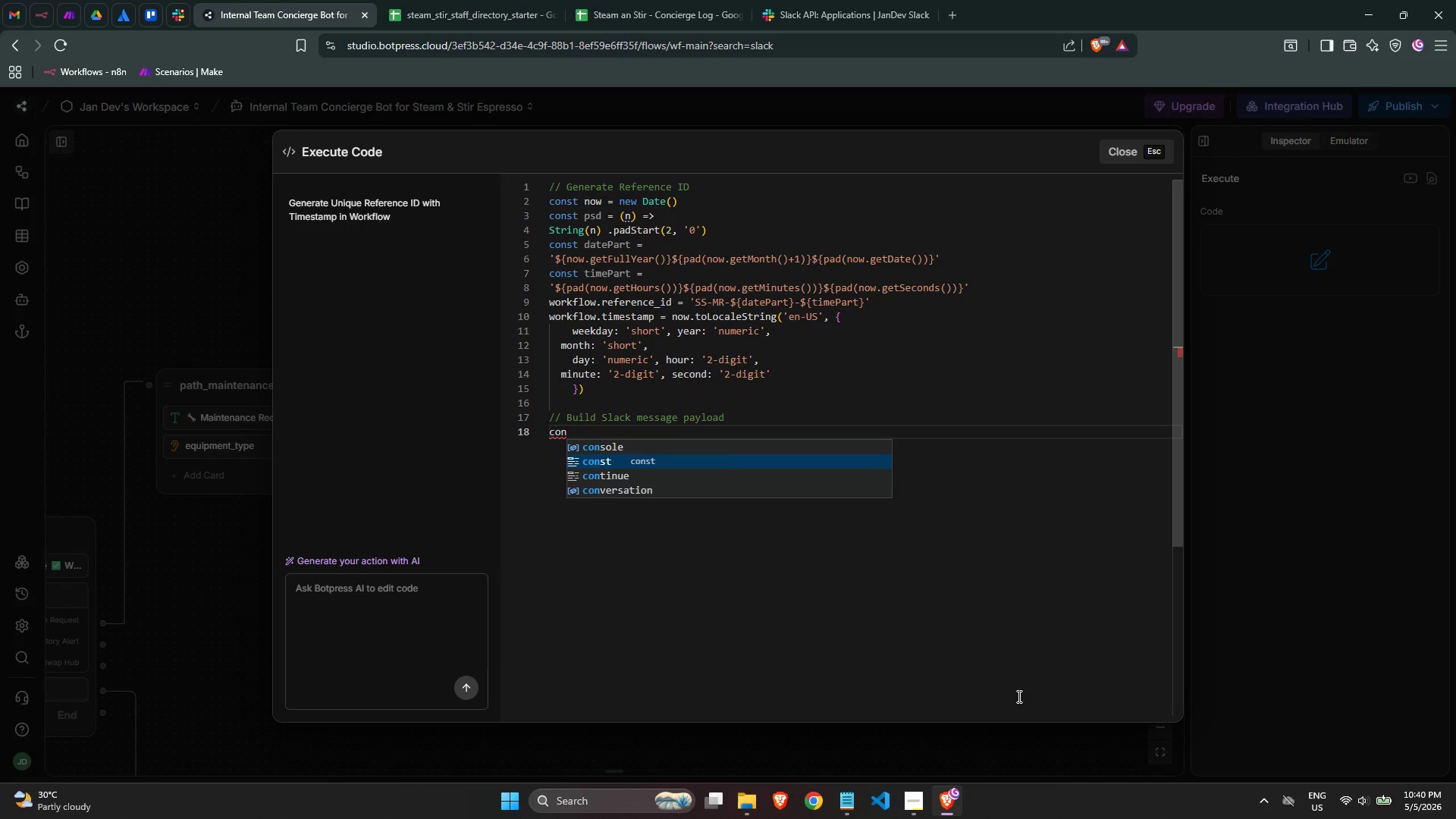 
key(Enter)
 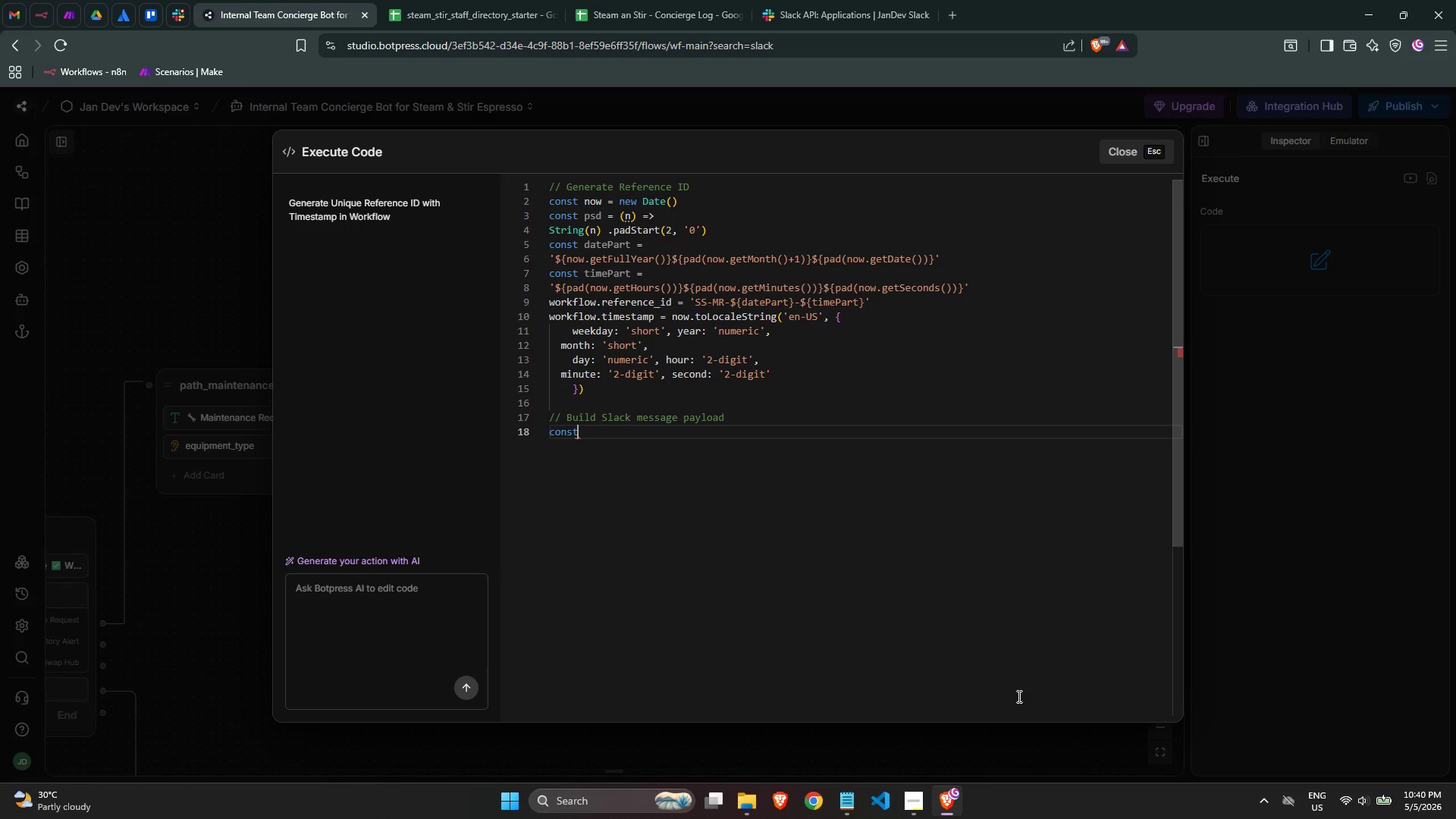 
type( os)
key(Backspace)
key(Backspace)
type(is)
 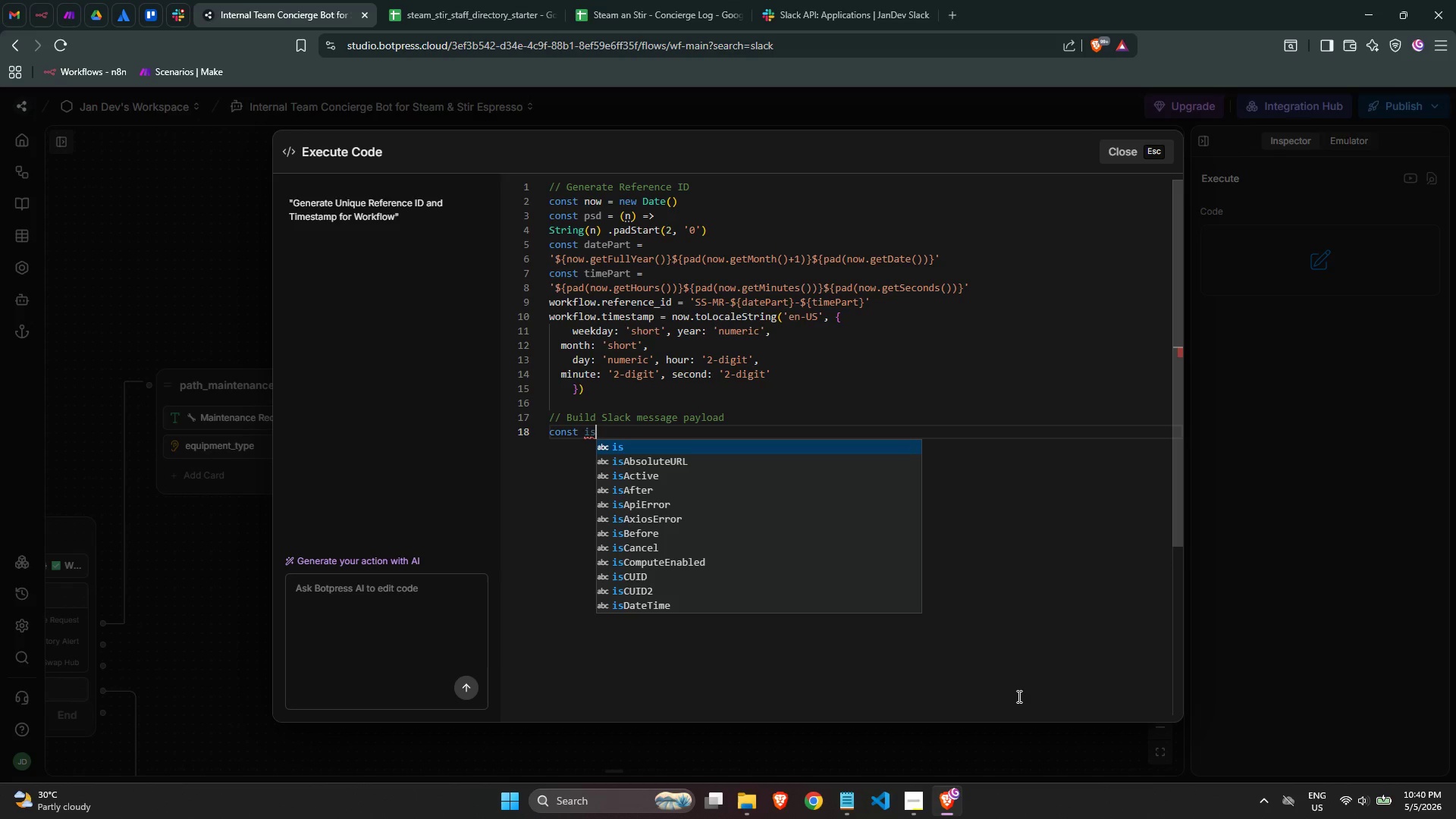 
wait(6.99)
 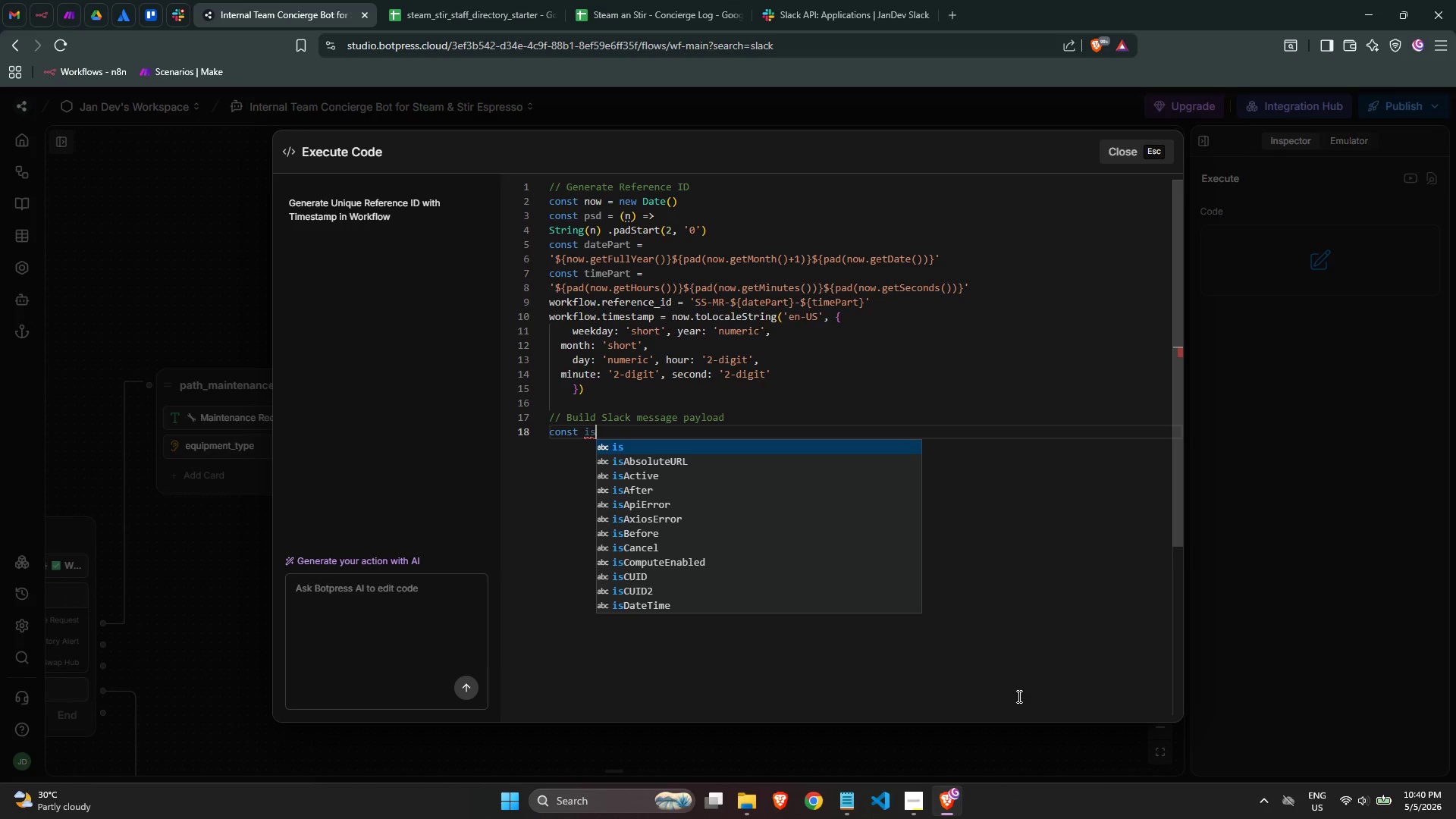 
type(Critic a)
key(Backspace)
key(Backspace)
type(al =)
 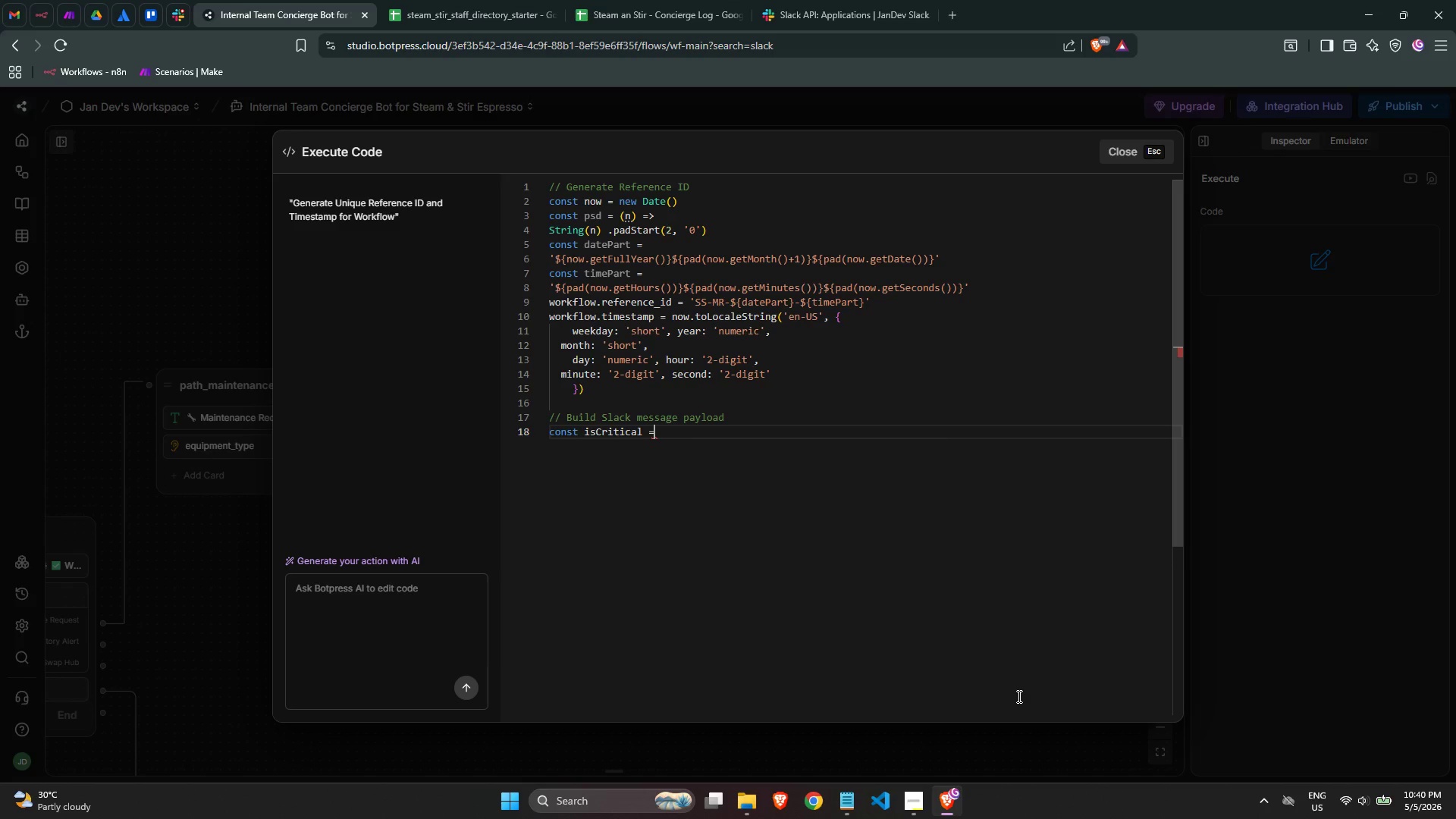 
key(Enter)
 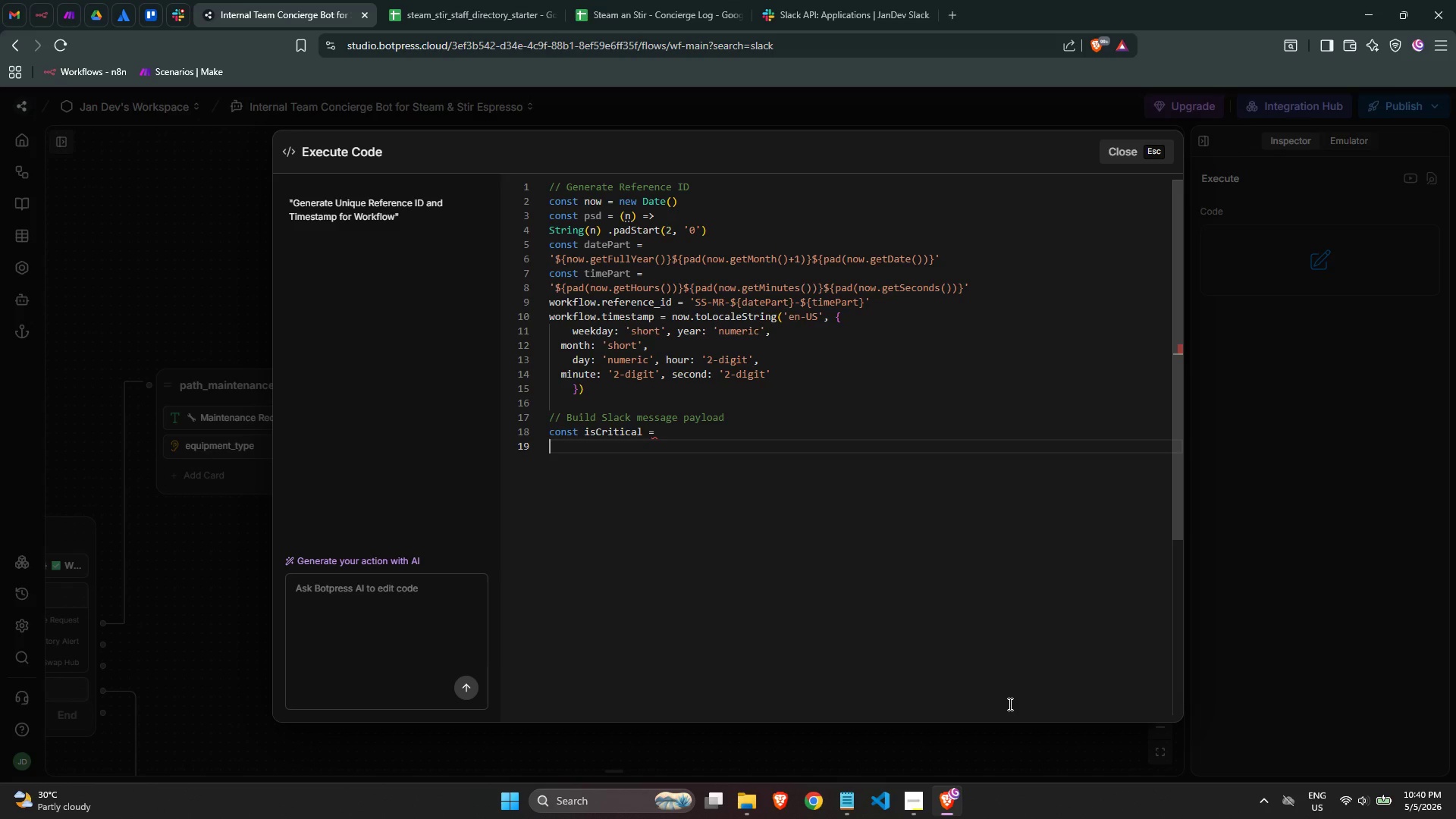 
wait(13.06)
 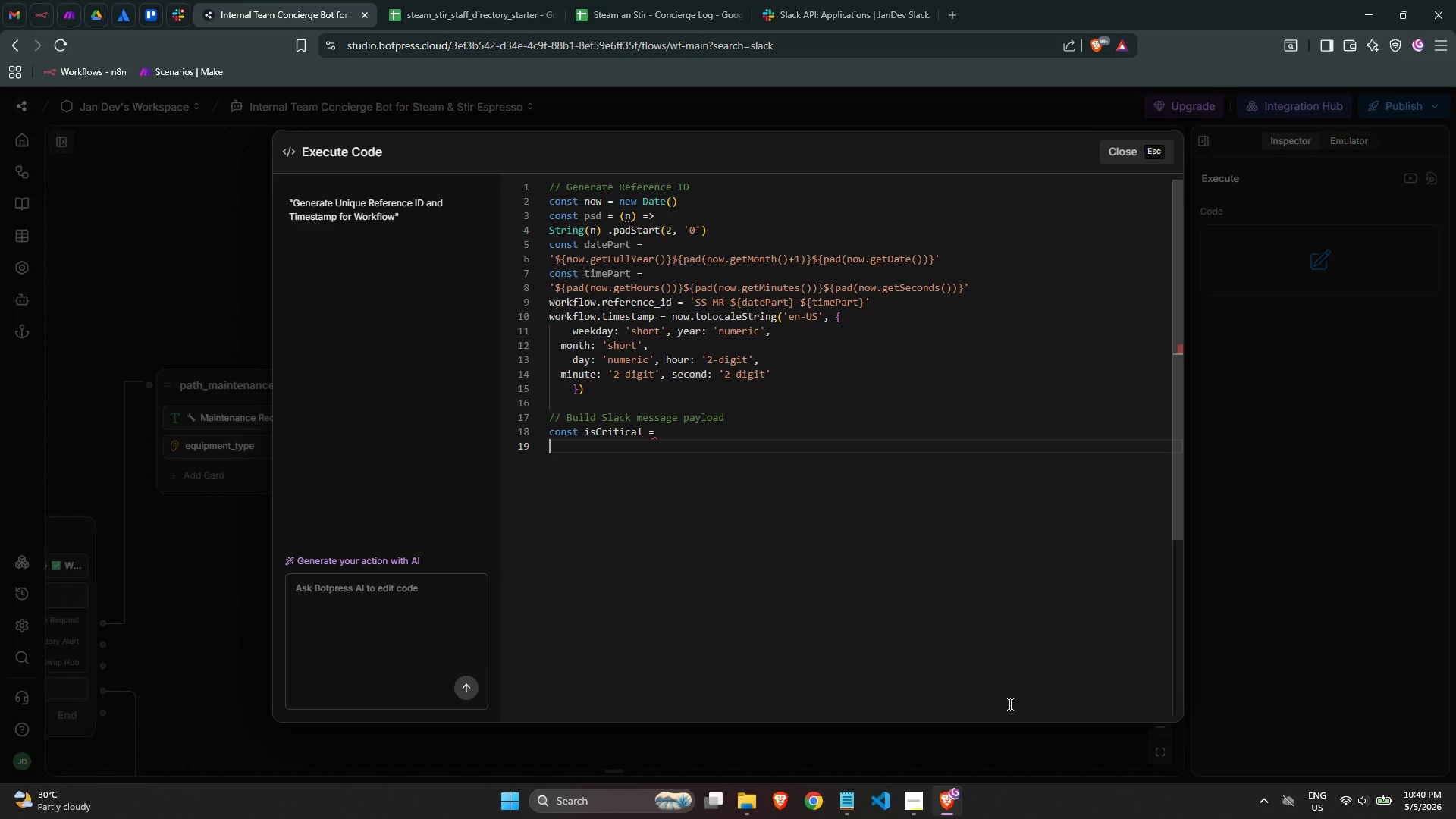 
left_click([776, 431])
 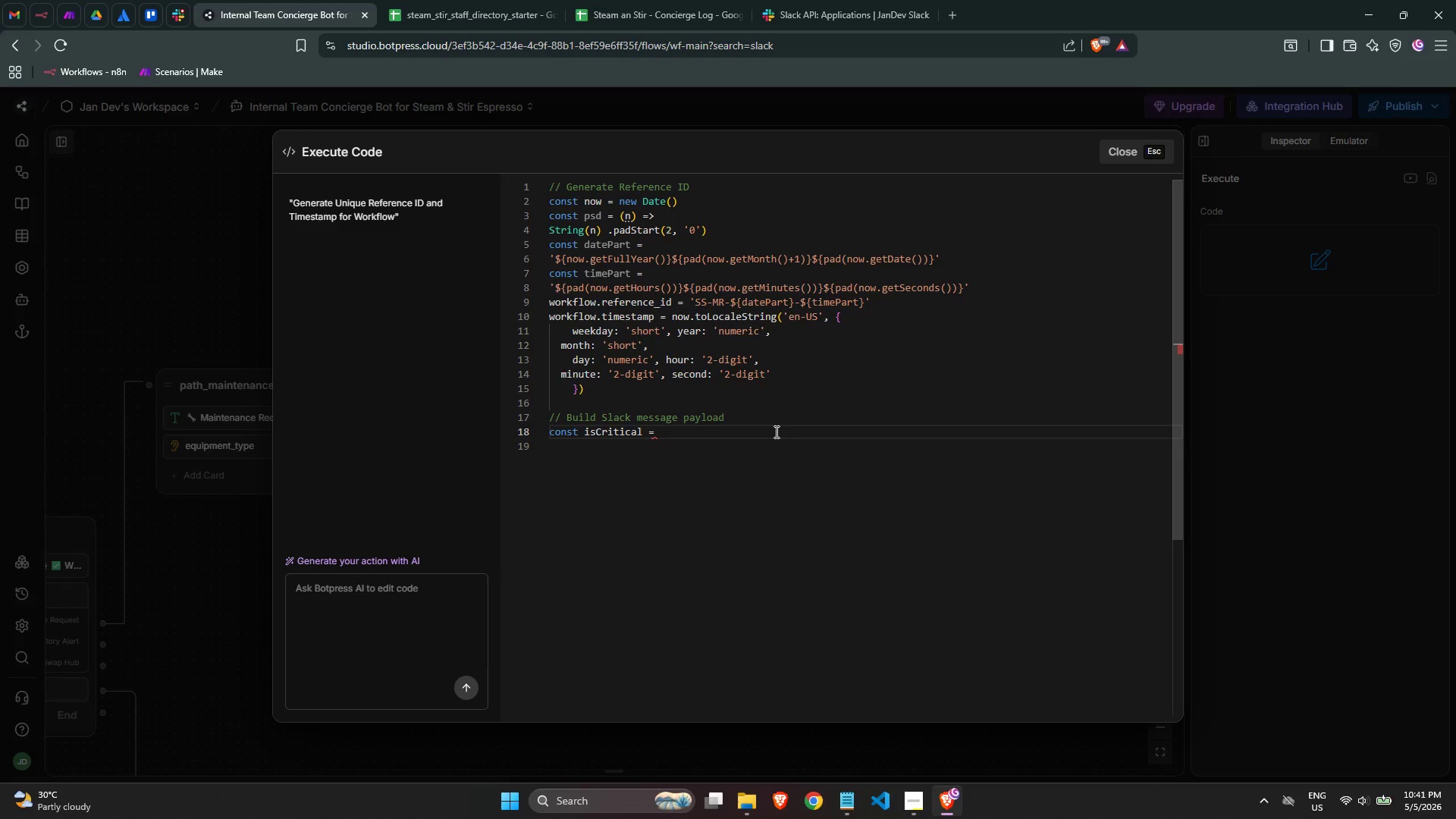 
key(Space)
 